 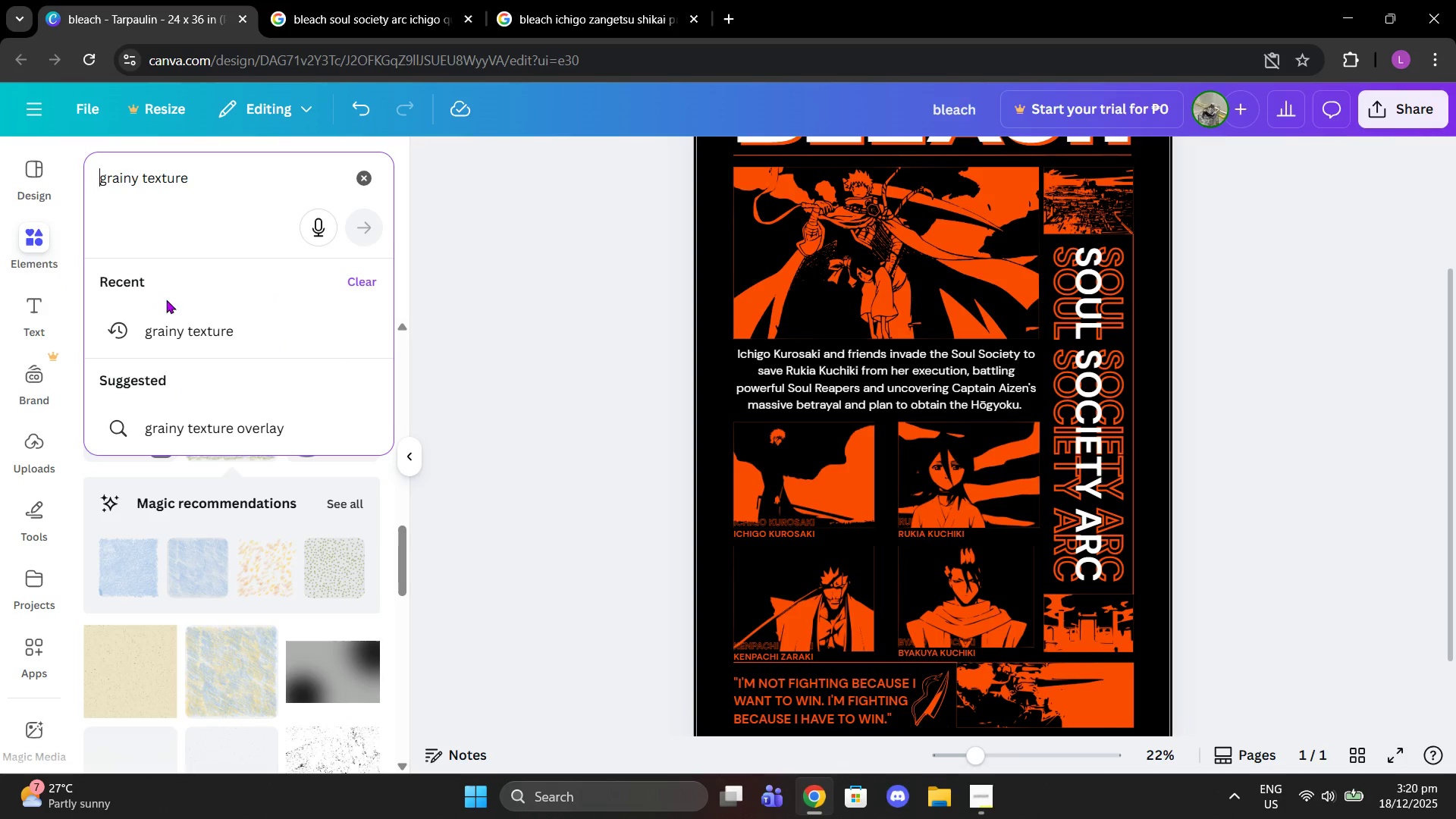 
type(paper )
 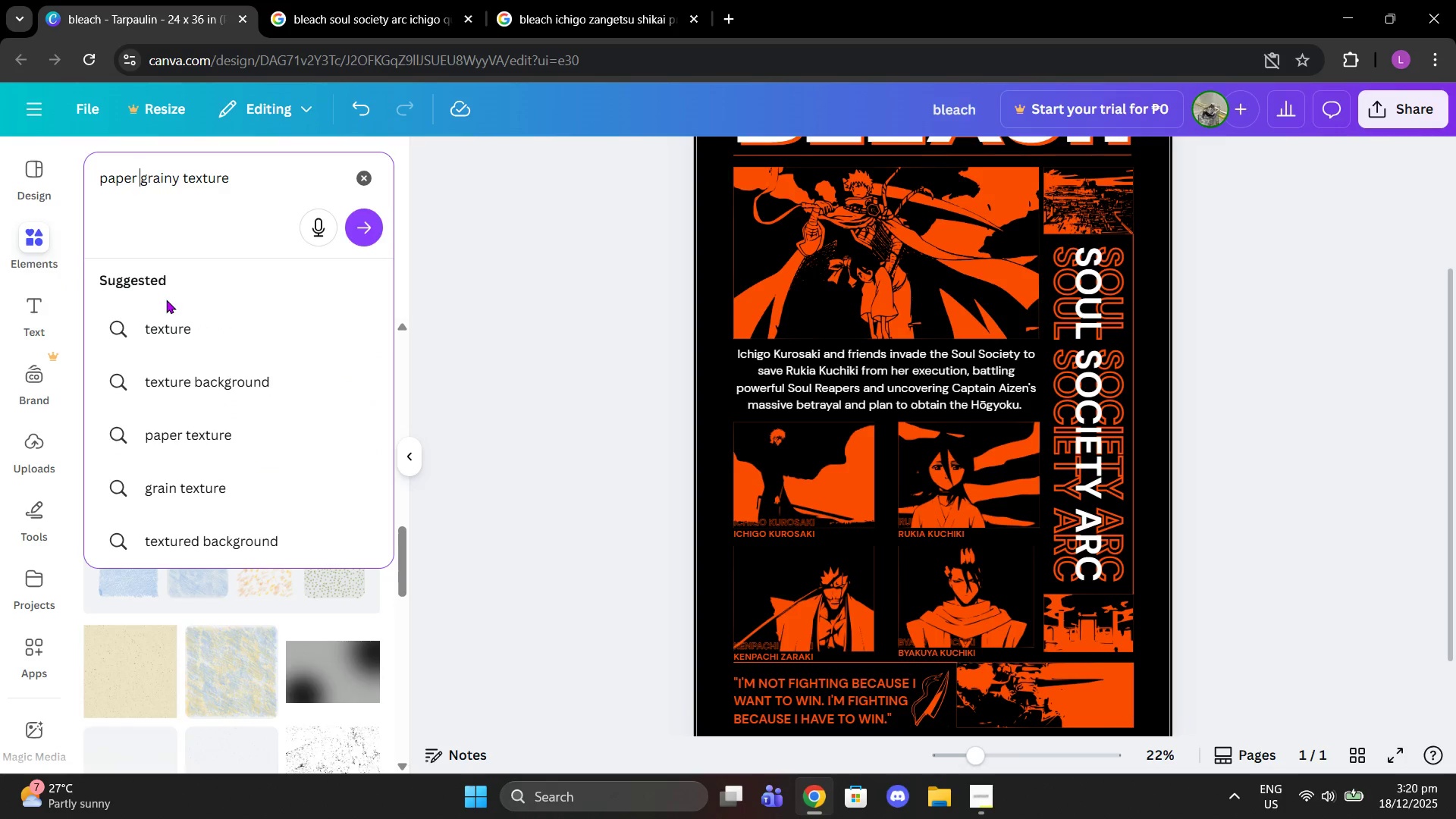 
key(Enter)
 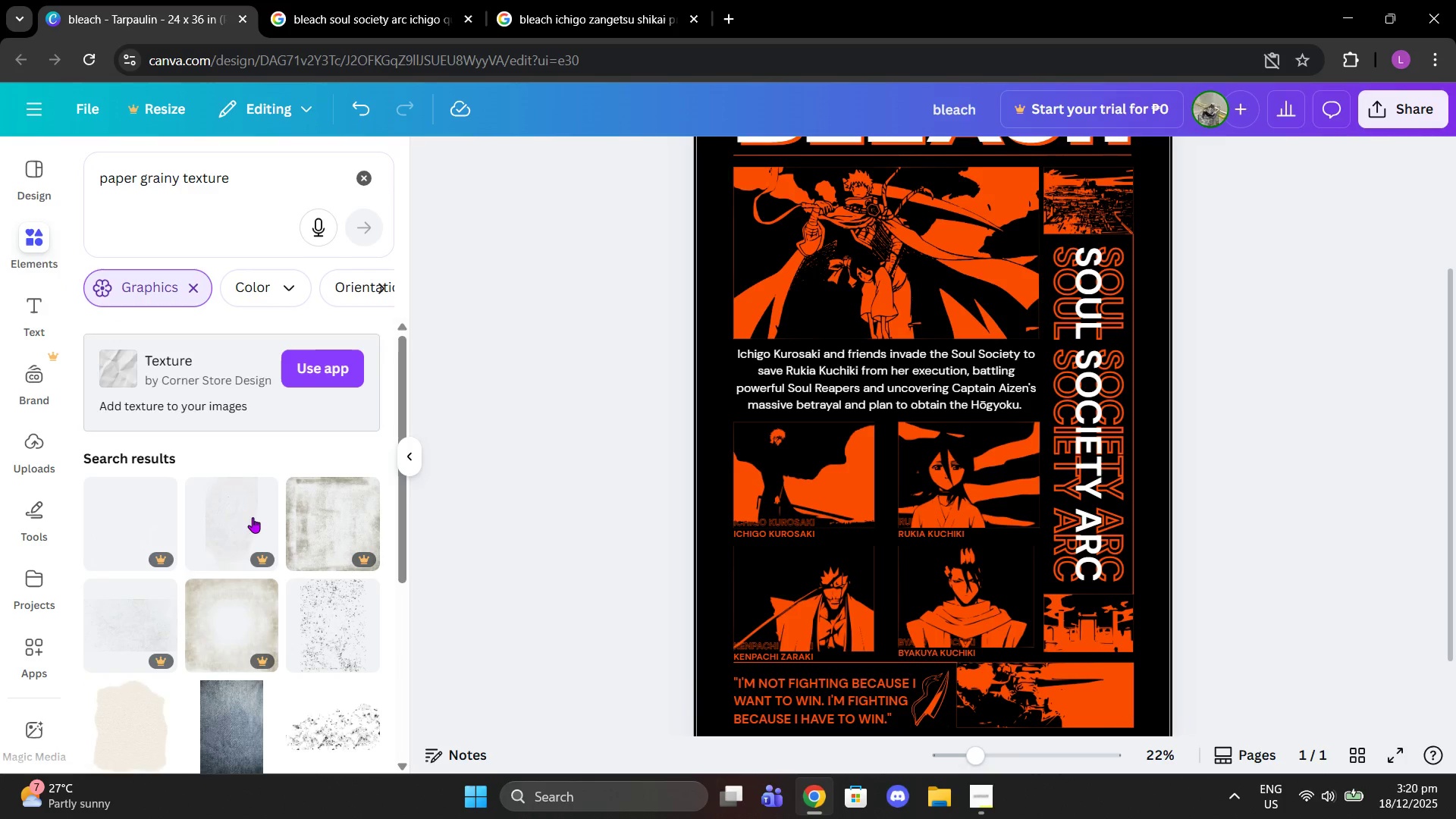 
scroll: coordinate [299, 590], scroll_direction: down, amount: 14.0
 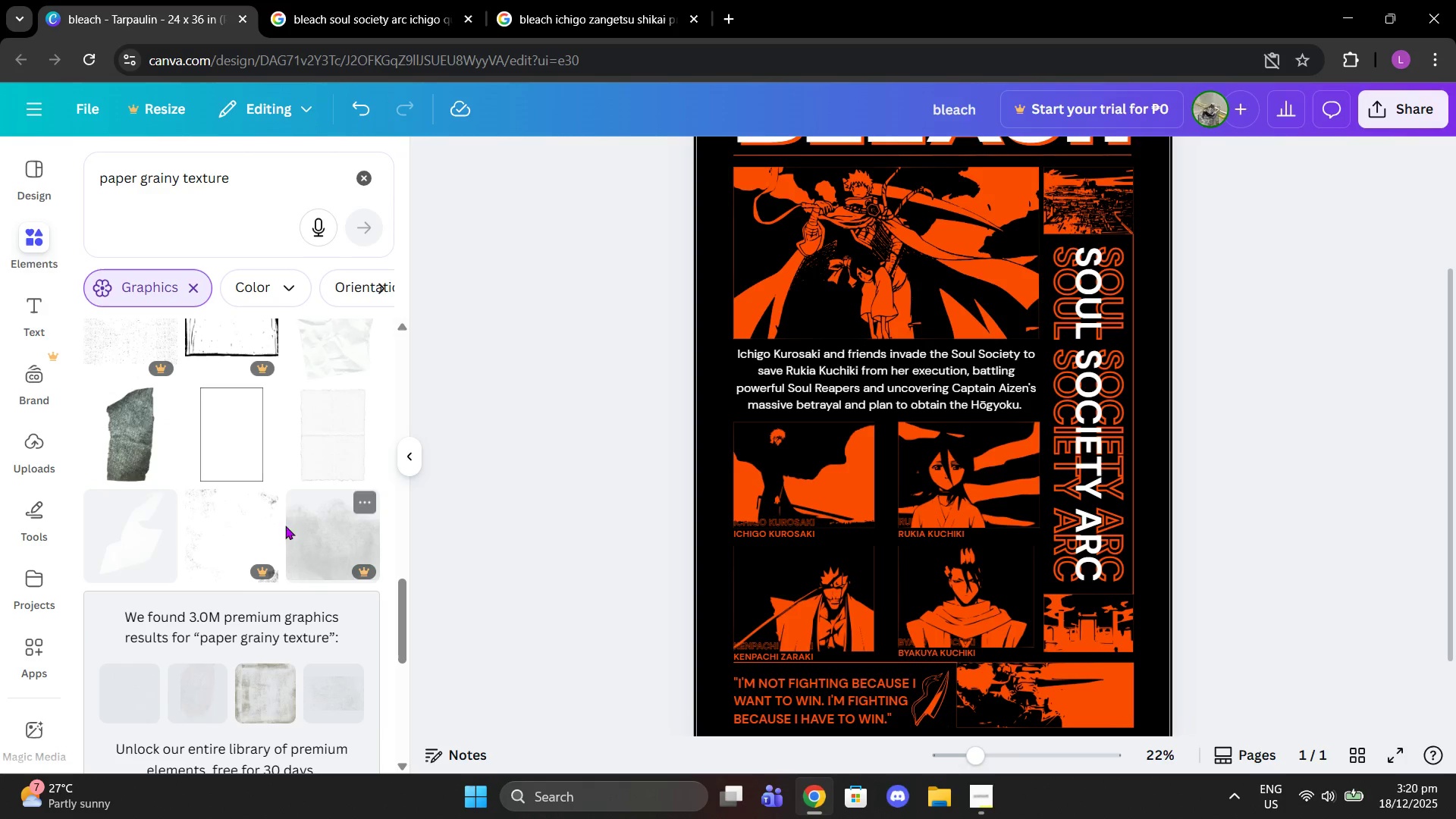 
scroll: coordinate [284, 512], scroll_direction: down, amount: 6.0
 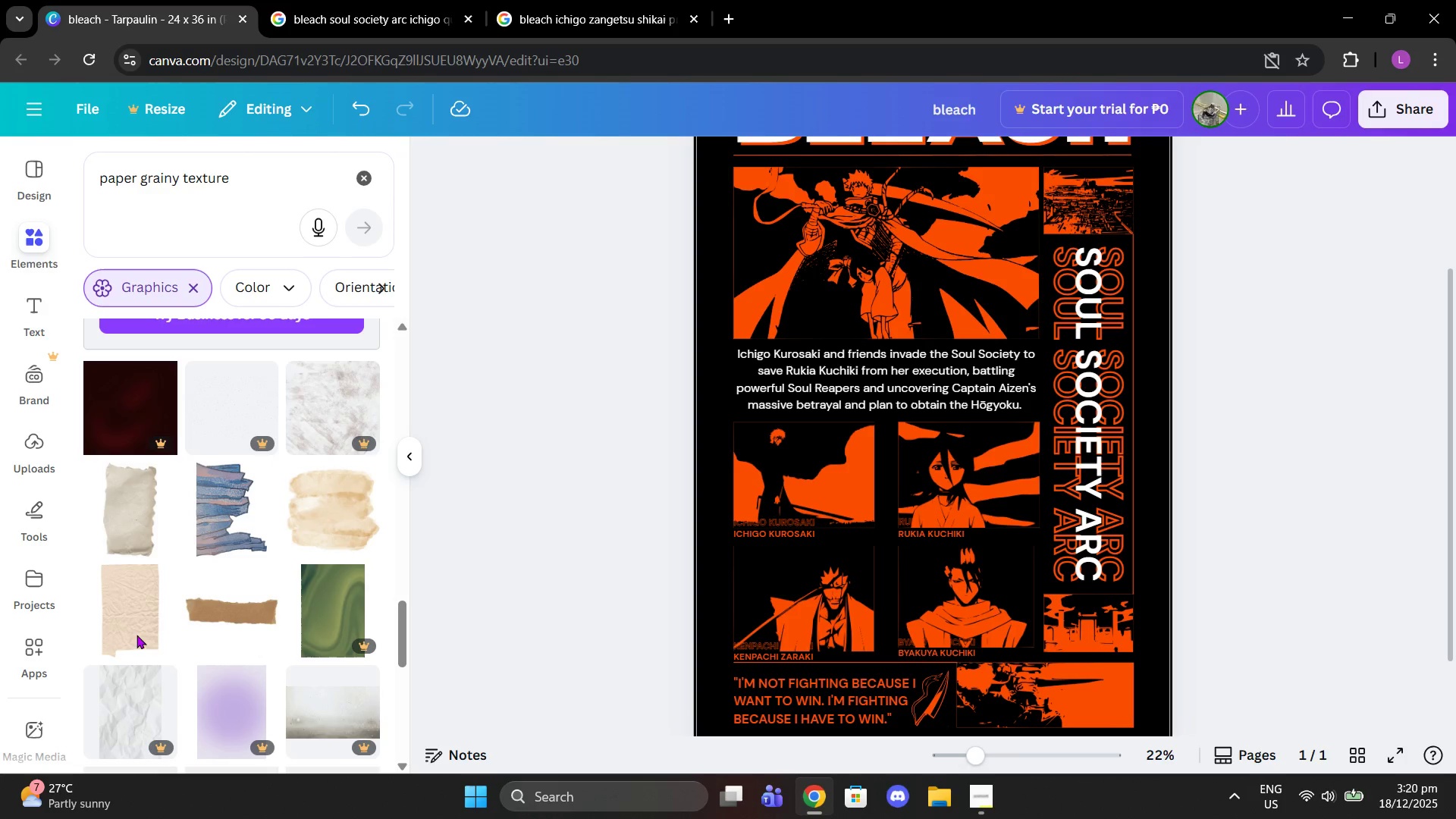 
left_click([136, 635])
 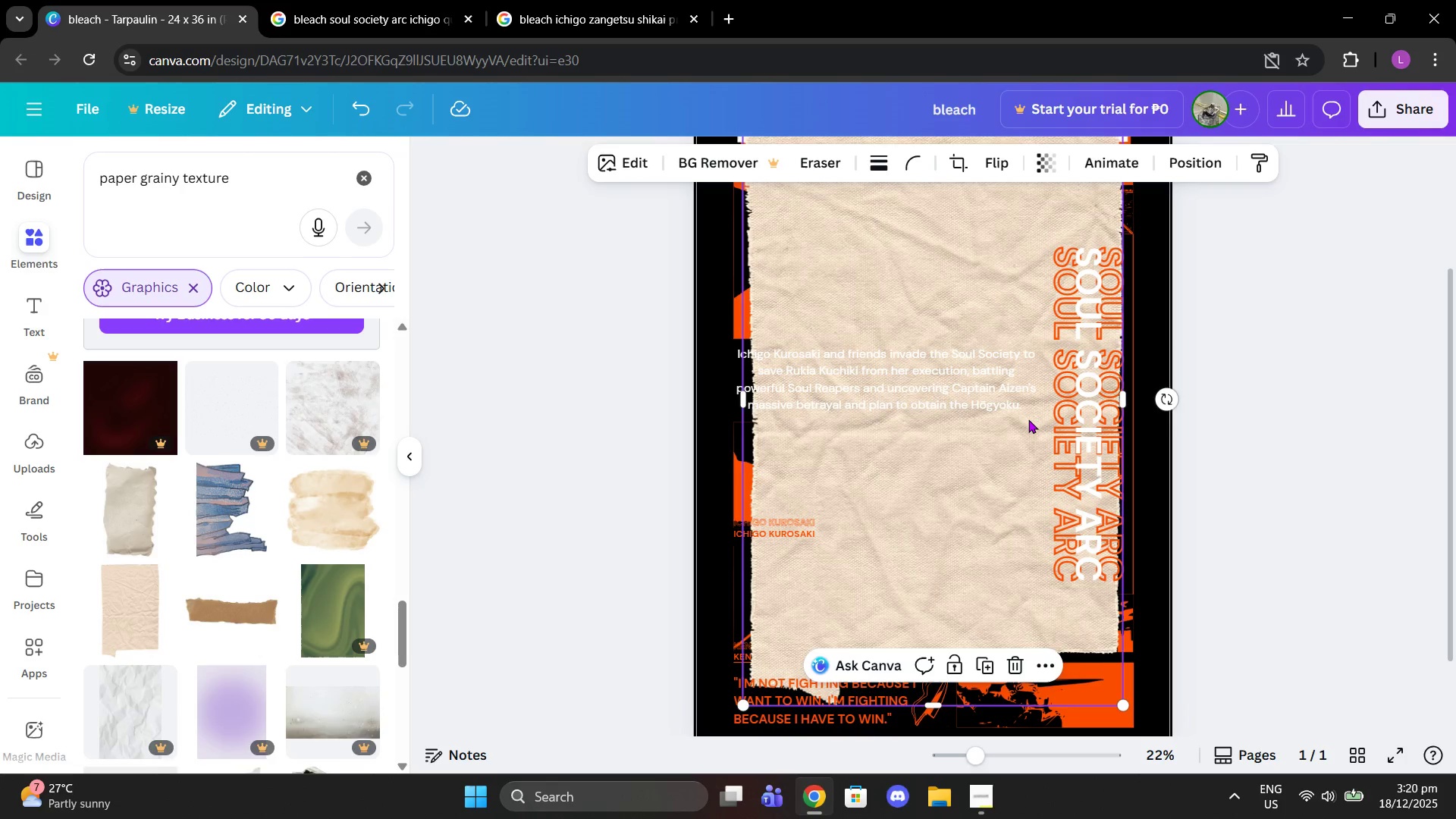 
scroll: coordinate [1028, 419], scroll_direction: up, amount: 1.0
 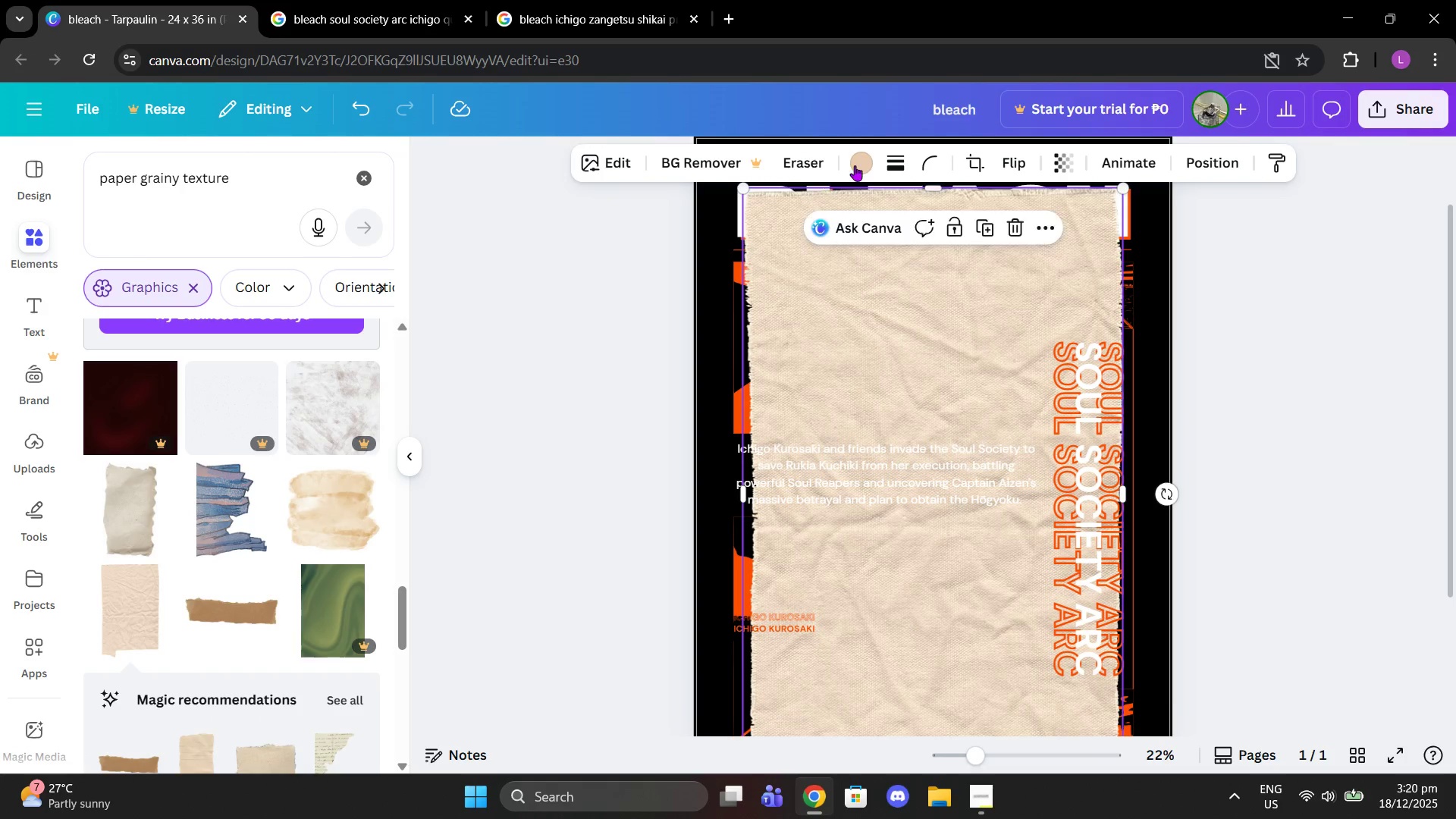 
left_click([867, 161])
 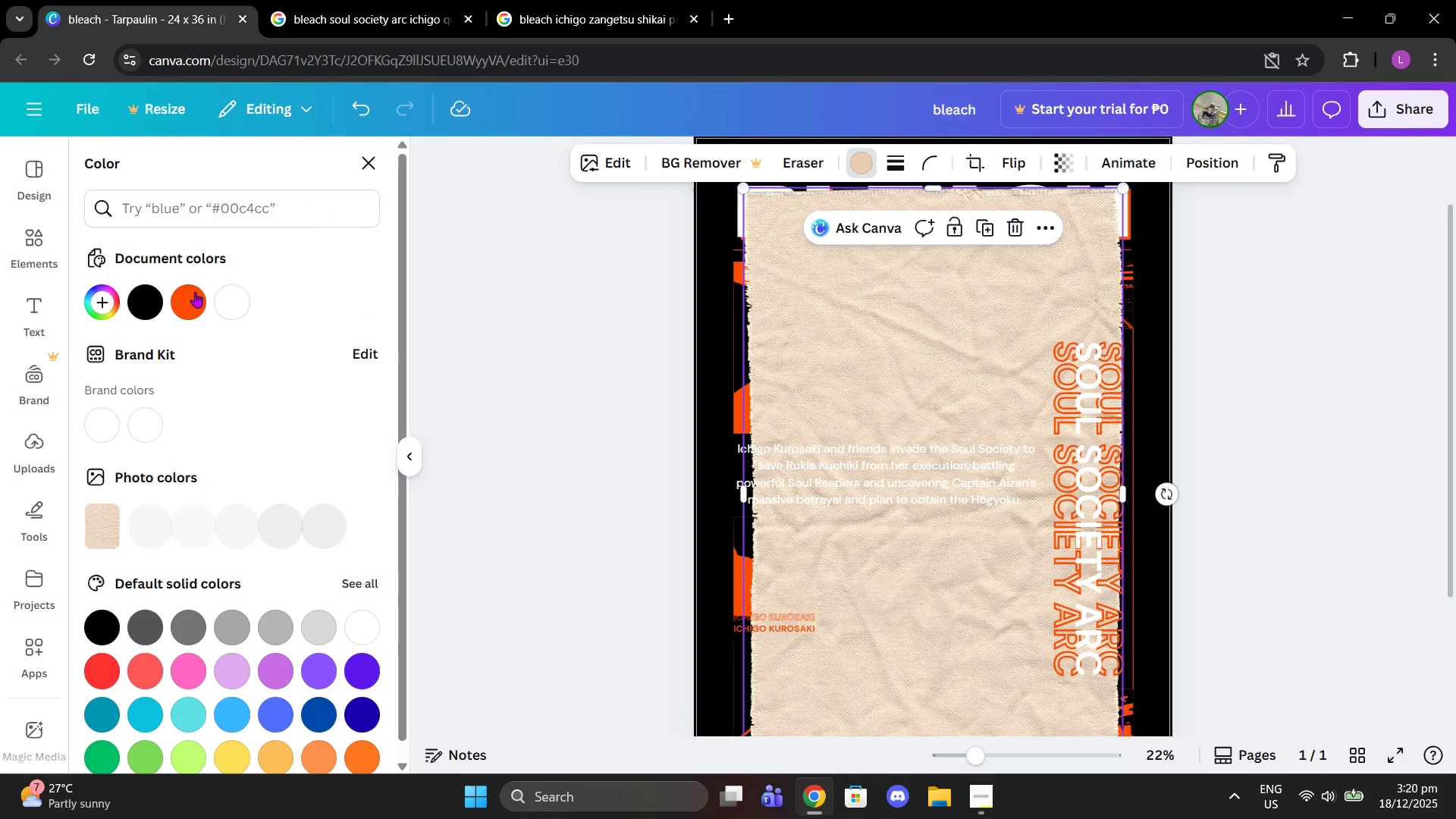 
left_click_drag(start_coordinate=[116, 303], to_coordinate=[124, 305])
 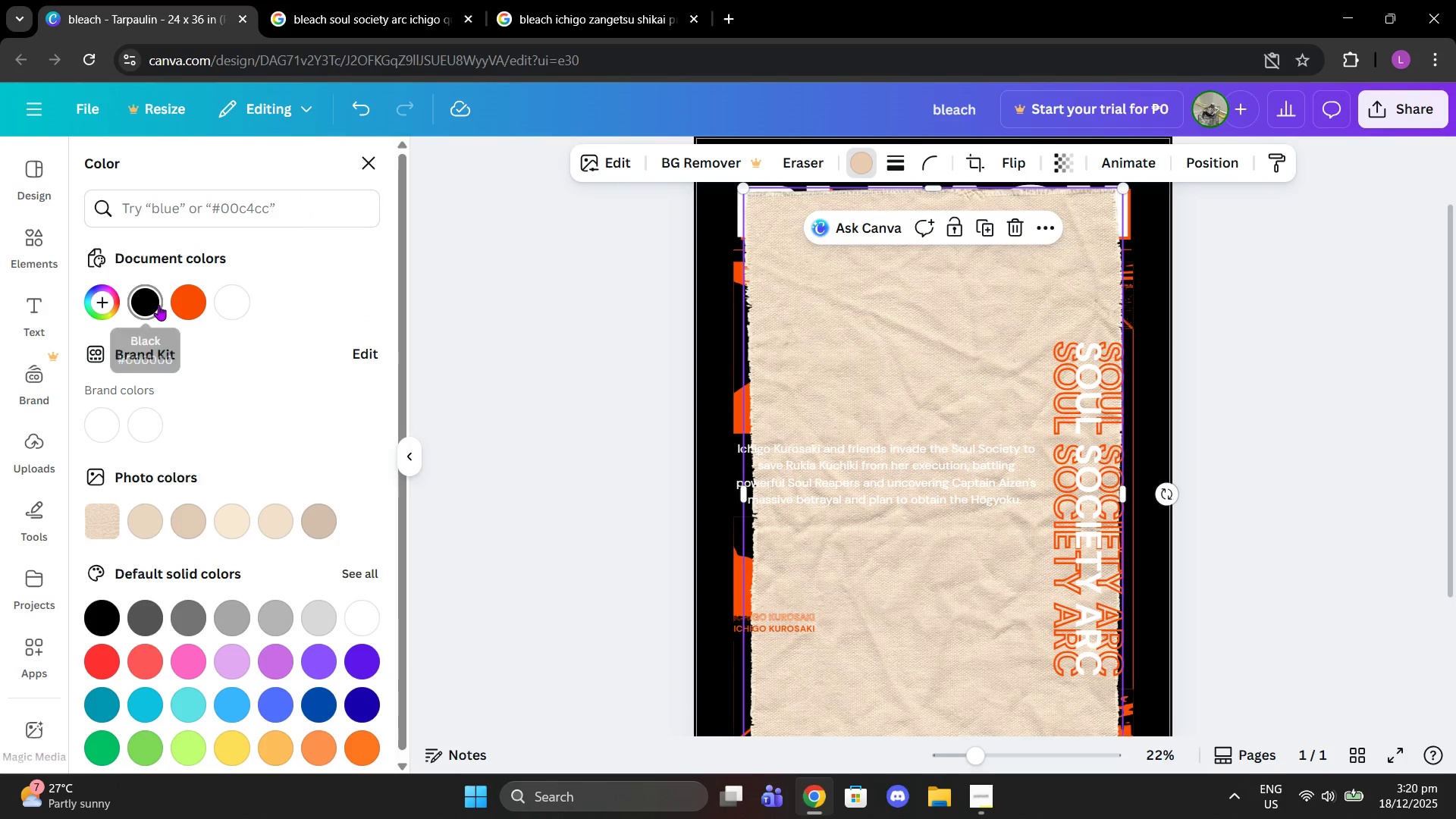 
double_click([158, 305])
 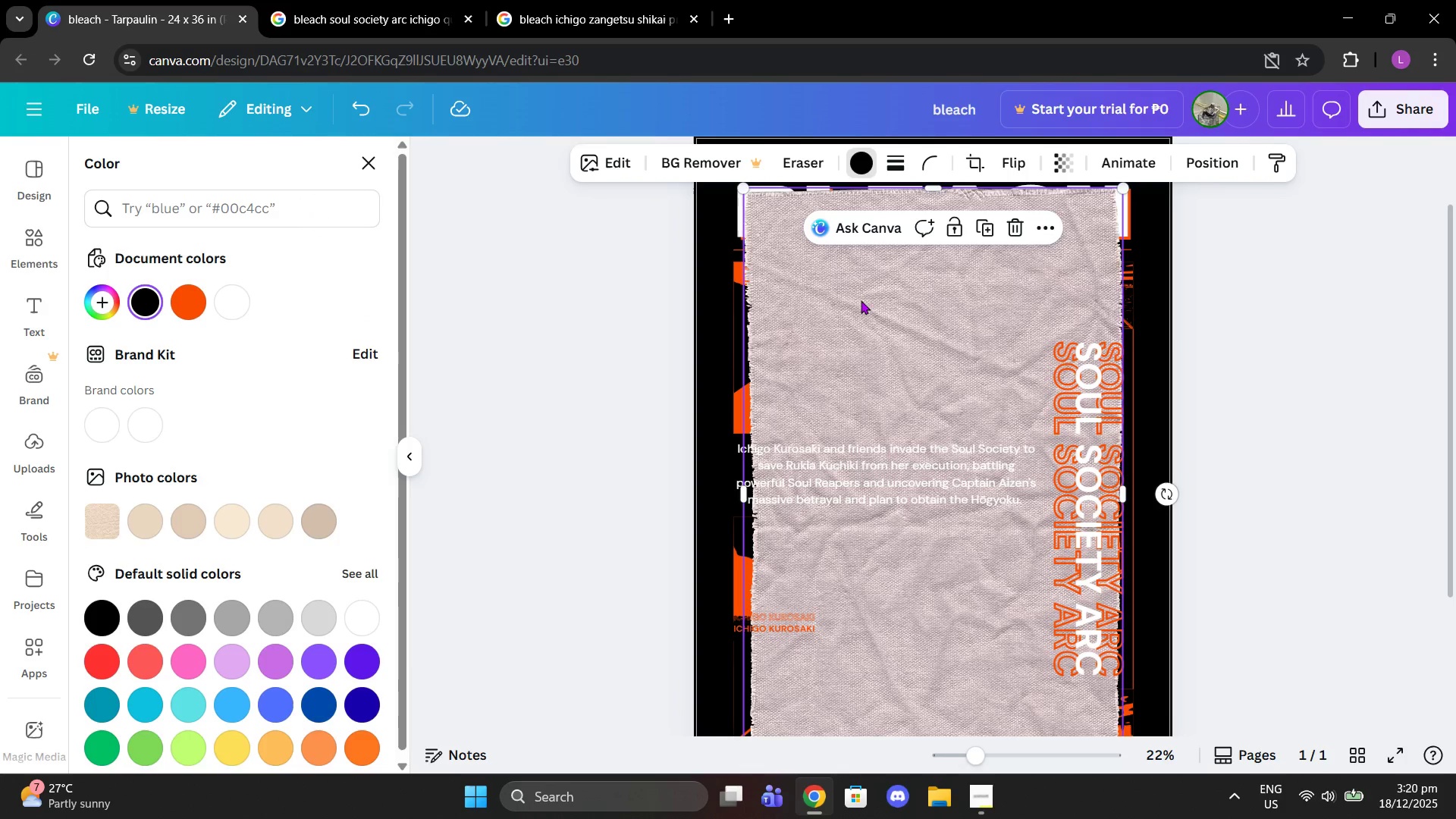 
left_click_drag(start_coordinate=[869, 303], to_coordinate=[807, 258])
 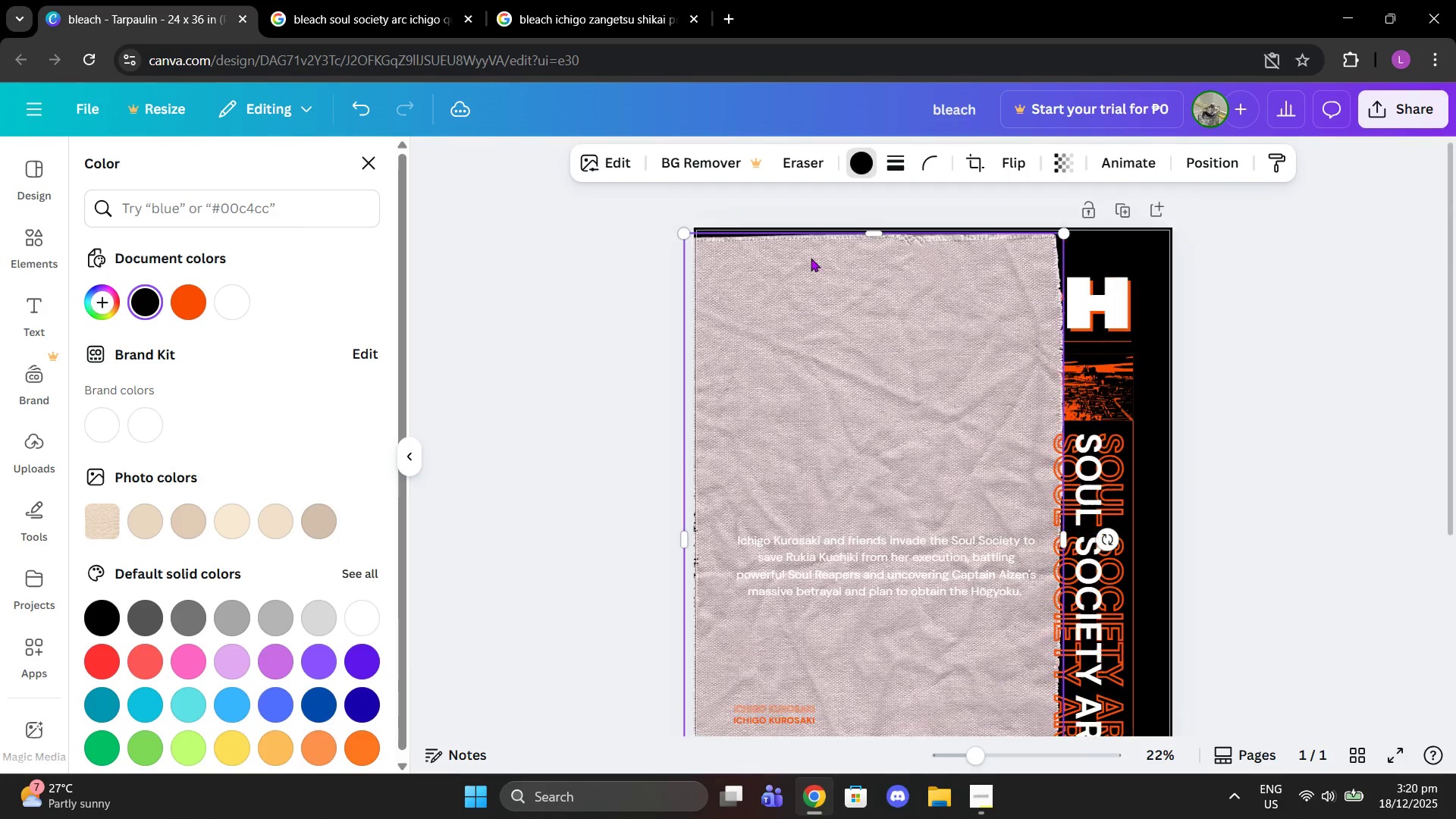 
scroll: coordinate [811, 258], scroll_direction: up, amount: 2.0
 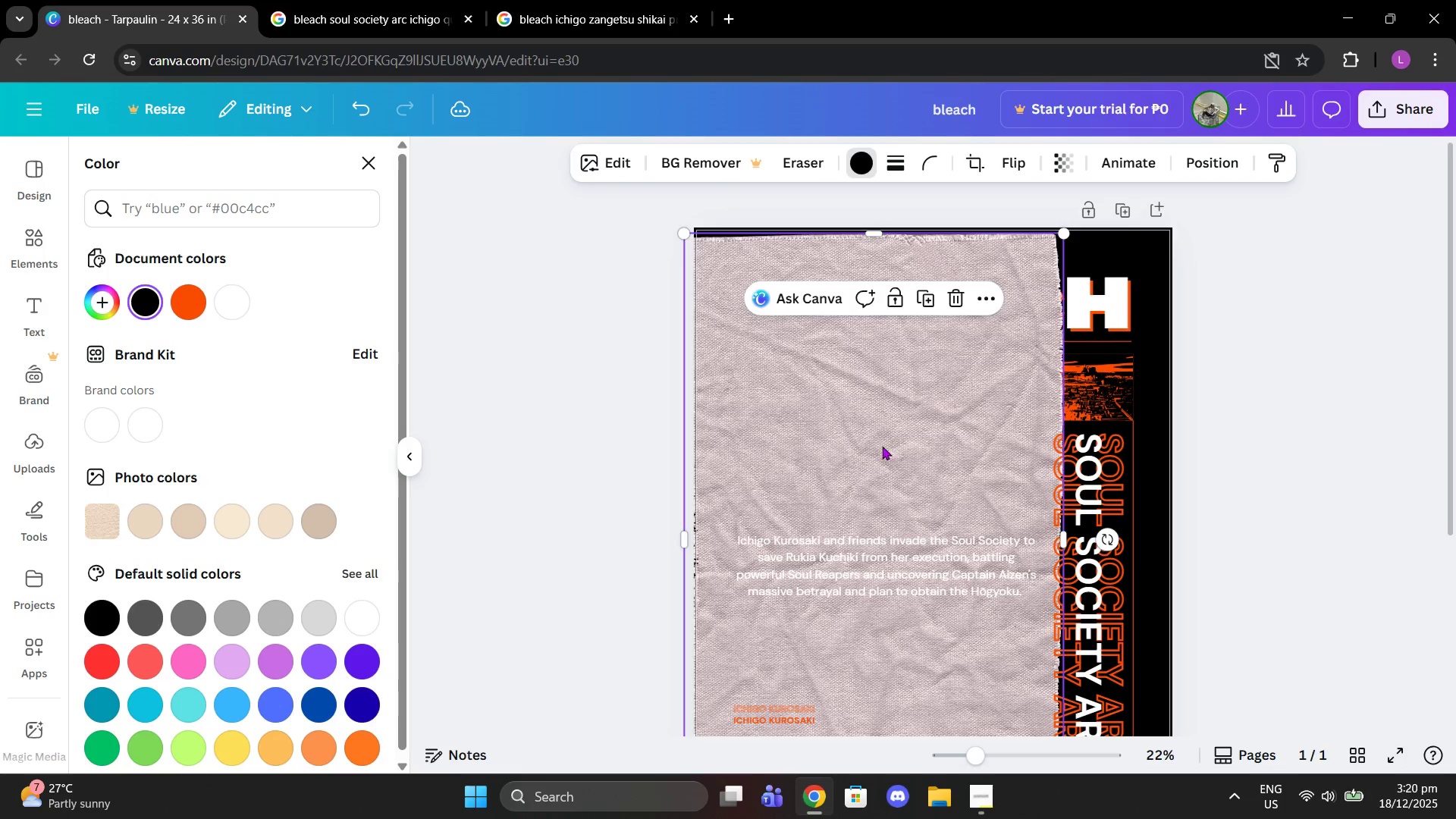 
left_click_drag(start_coordinate=[880, 452], to_coordinate=[858, 425])
 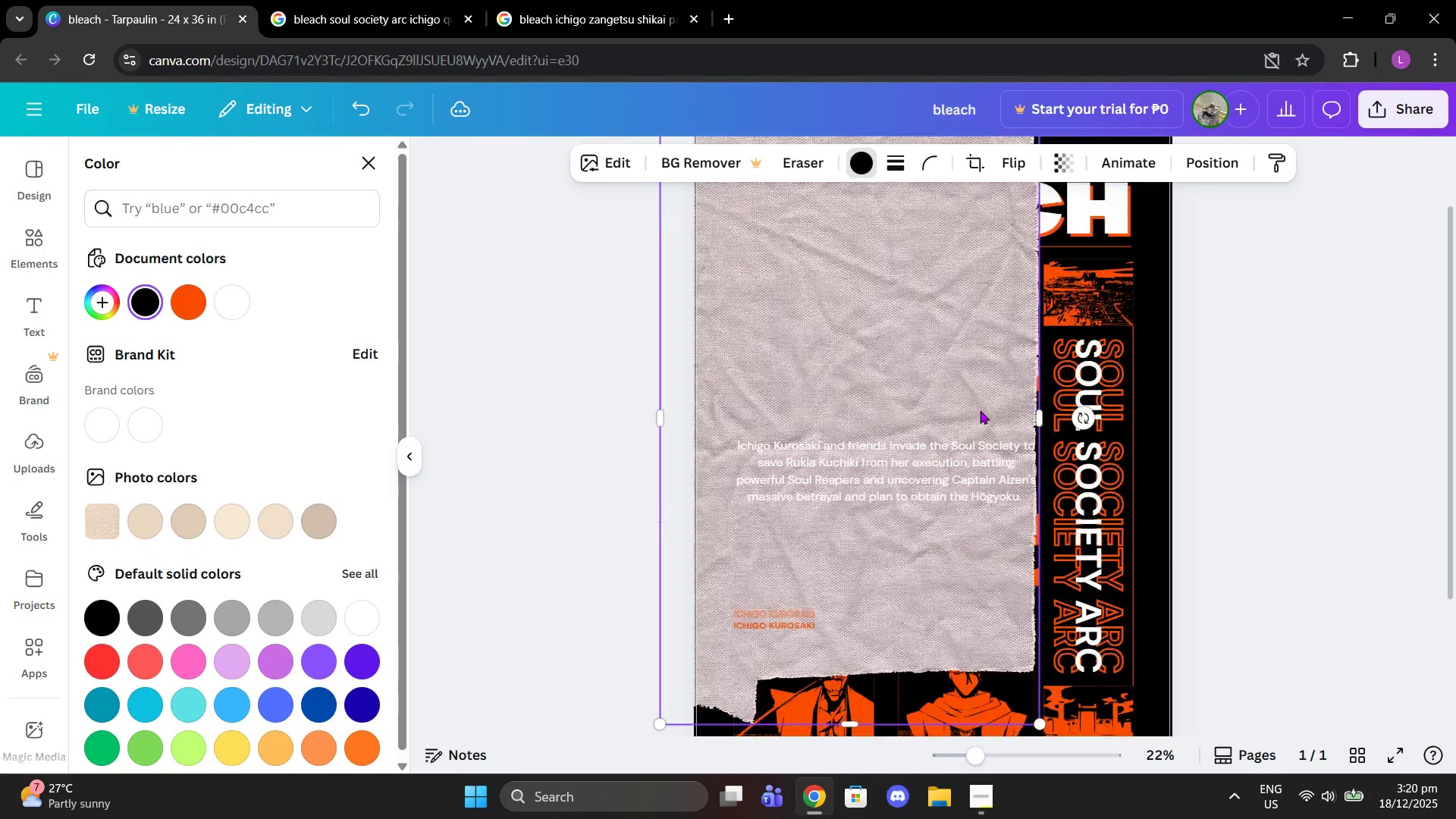 
scroll: coordinate [980, 410], scroll_direction: down, amount: 3.0
 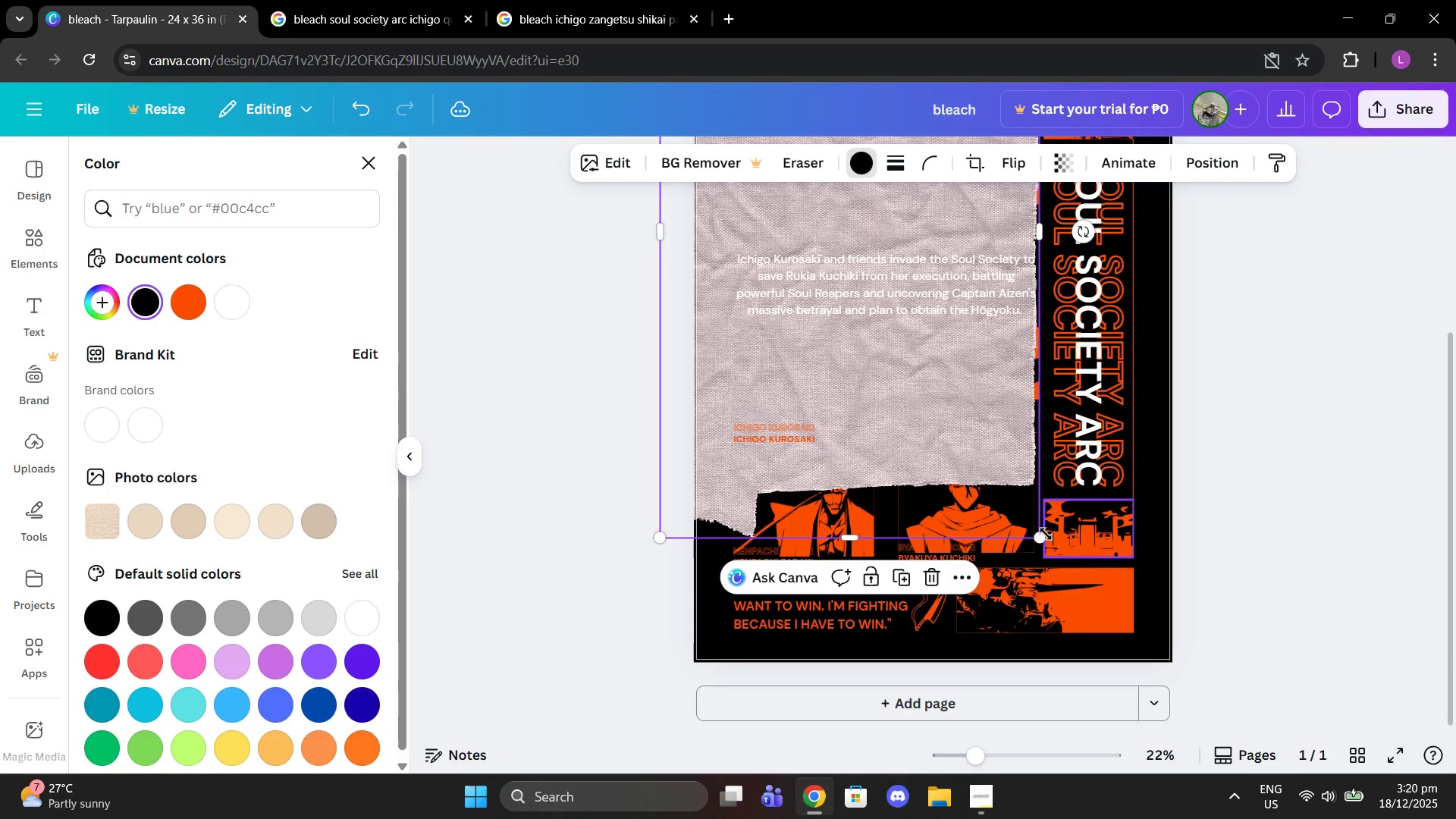 
left_click_drag(start_coordinate=[1040, 534], to_coordinate=[1329, 705])
 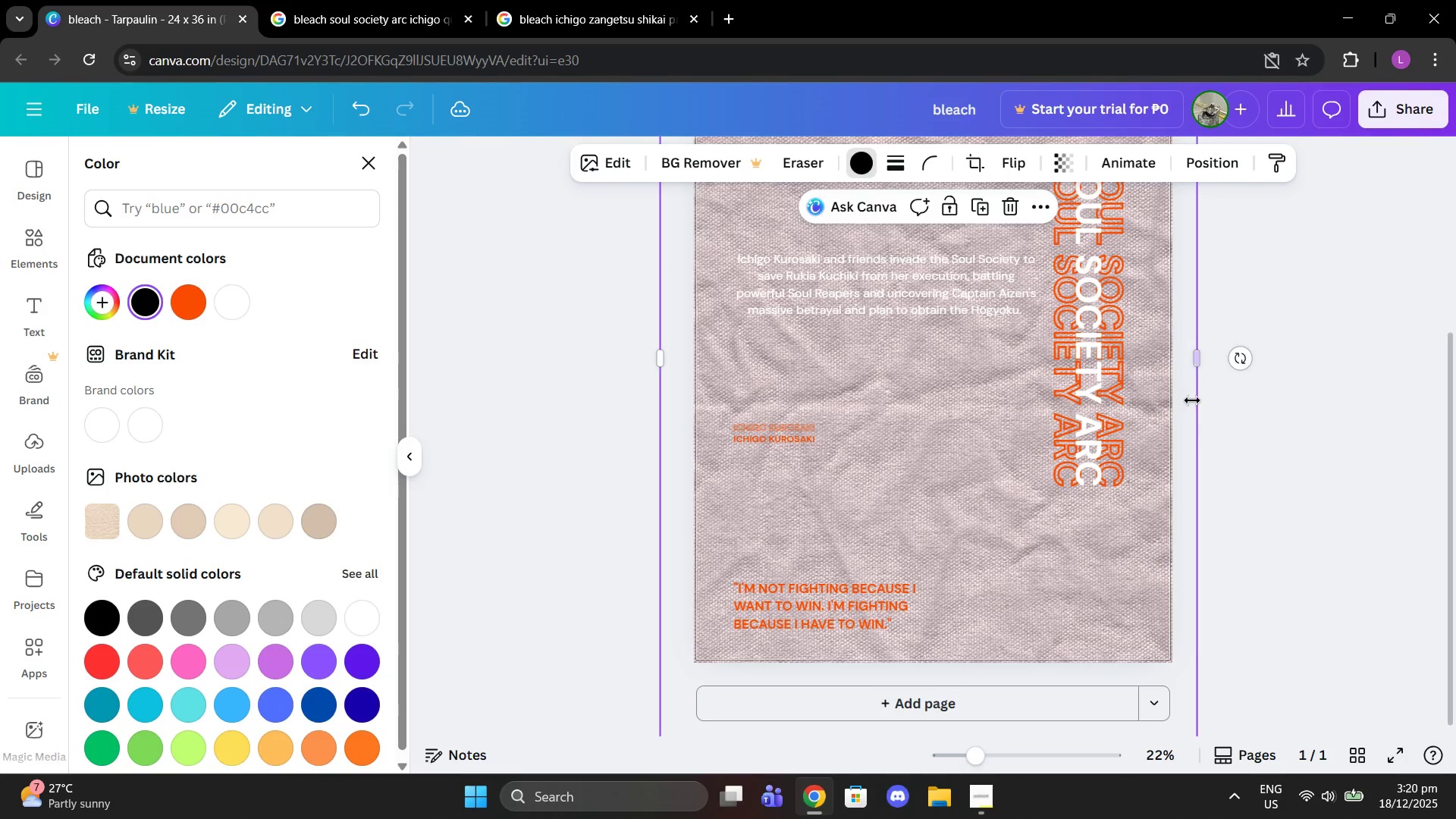 
scroll: coordinate [1192, 400], scroll_direction: up, amount: 2.0
 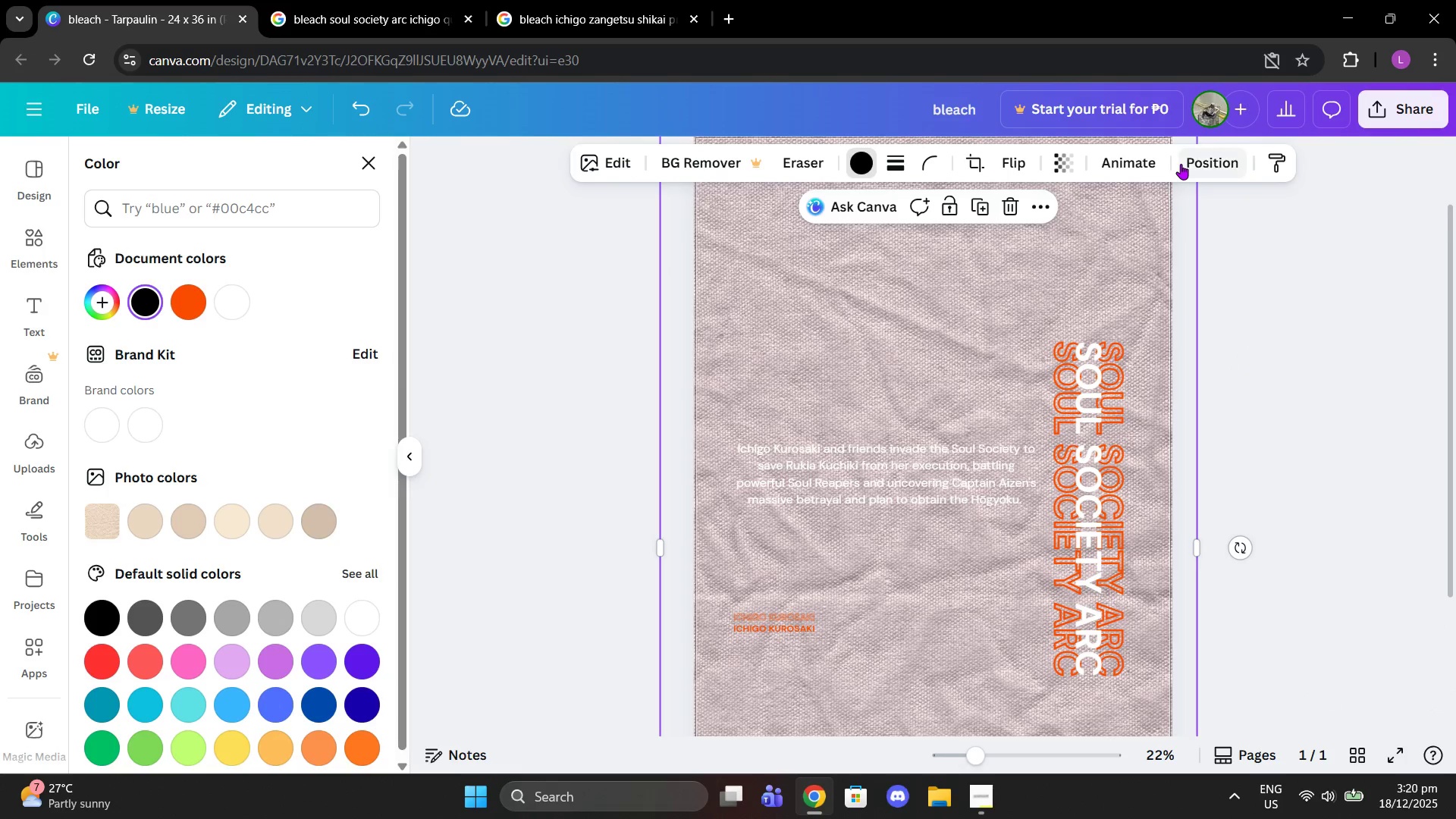 
left_click([1181, 164])
 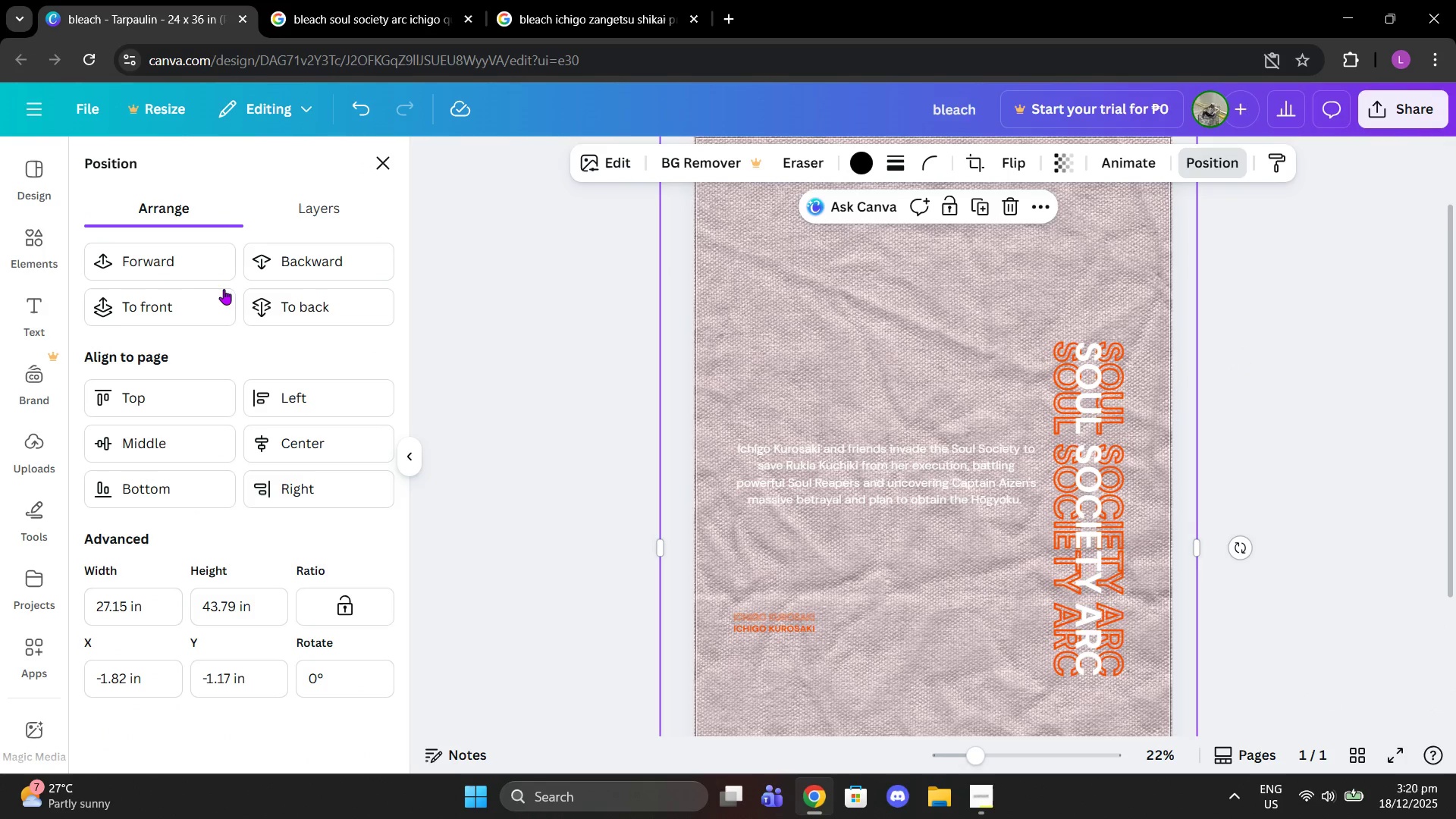 
left_click([196, 307])
 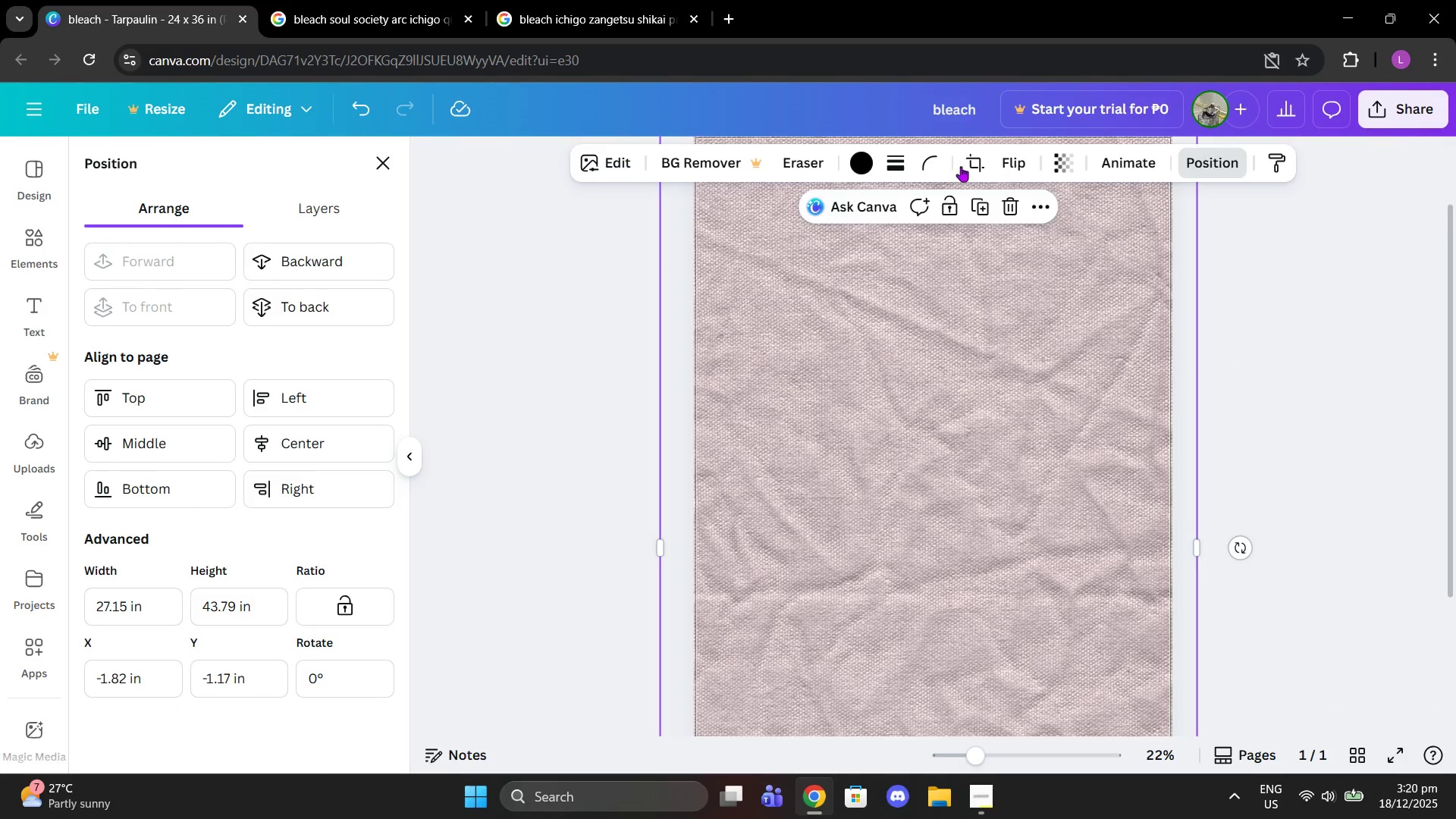 
left_click([1058, 167])
 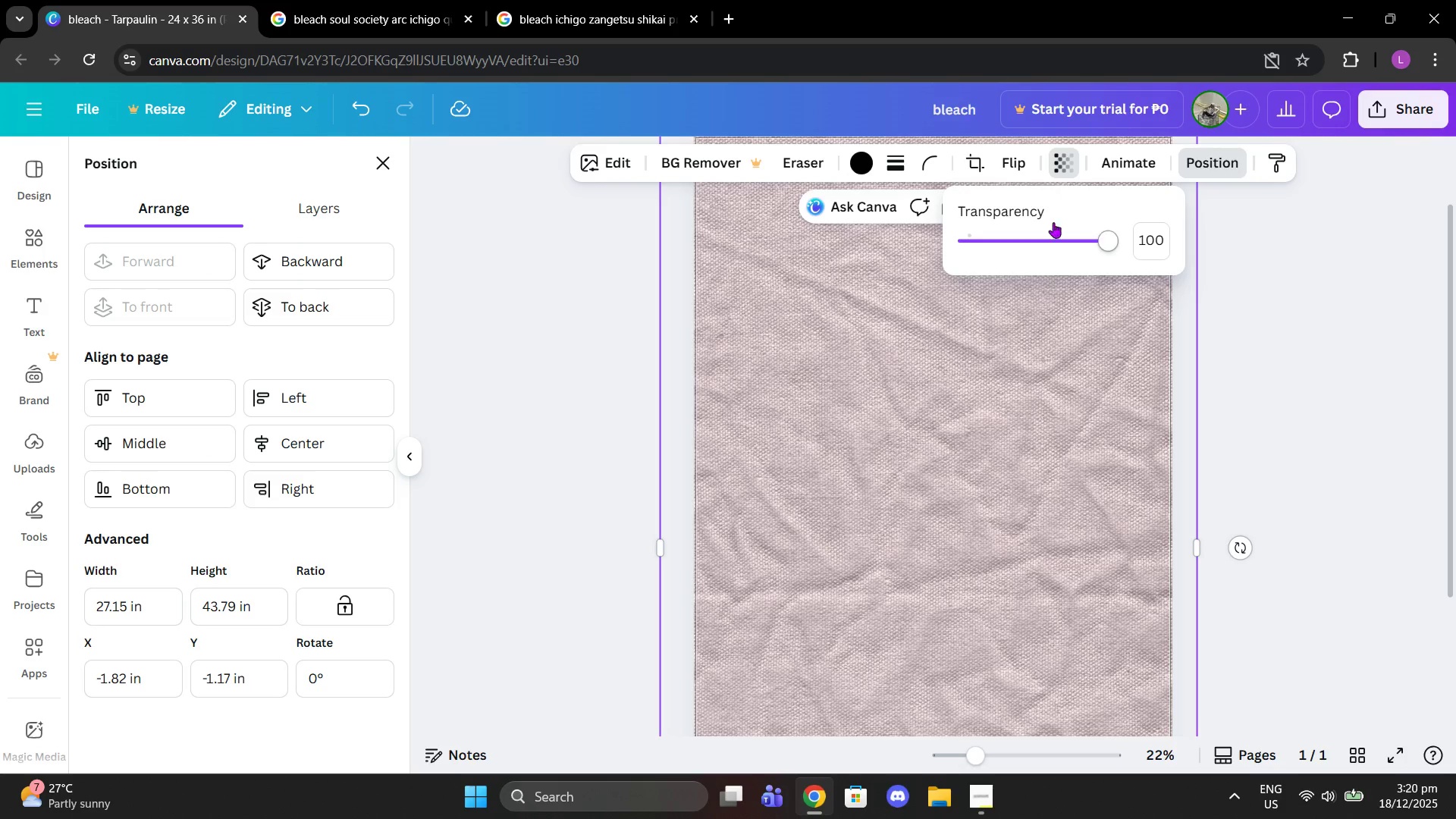 
left_click_drag(start_coordinate=[1050, 234], to_coordinate=[983, 256])
 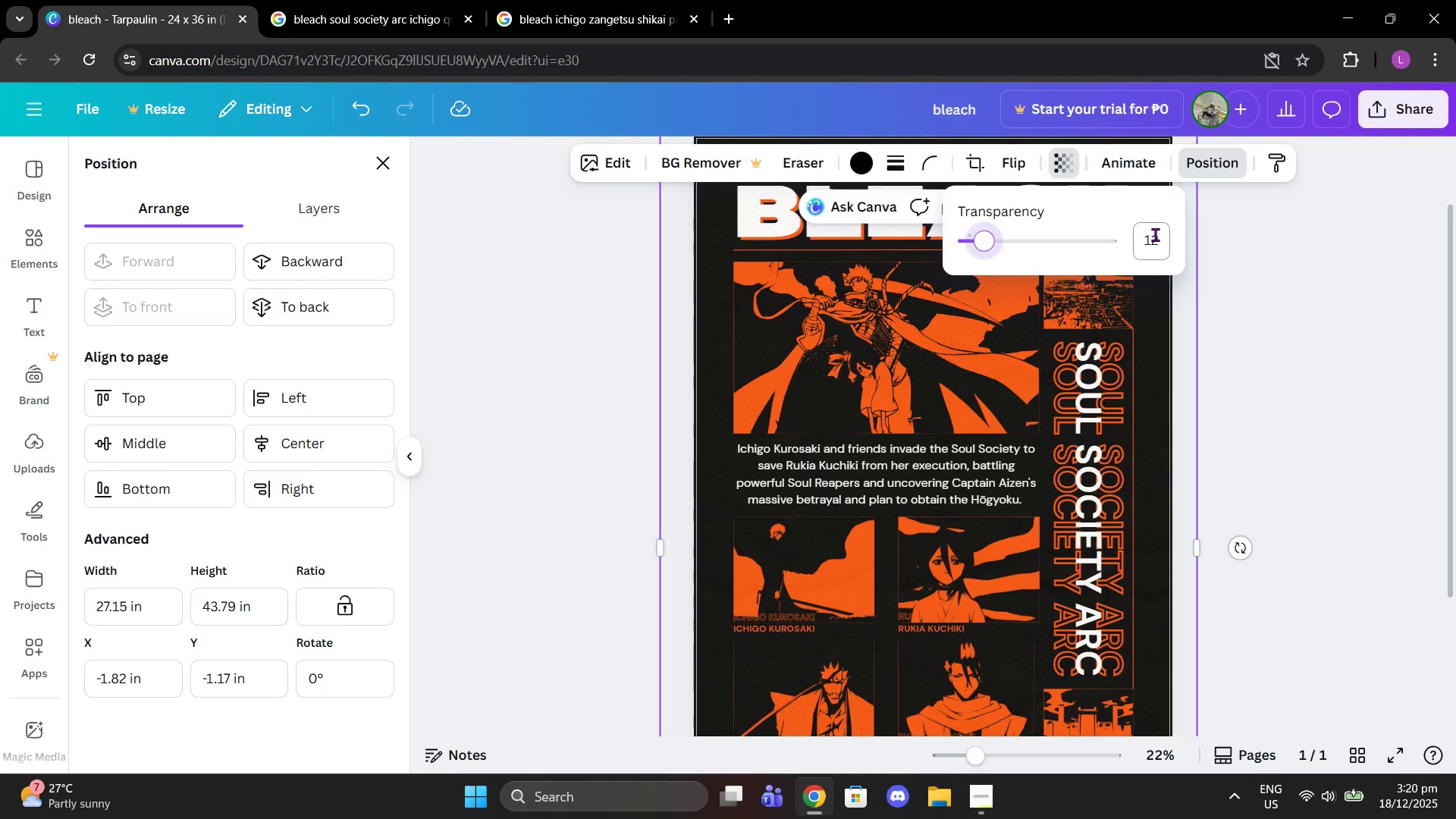 
left_click([1155, 234])
 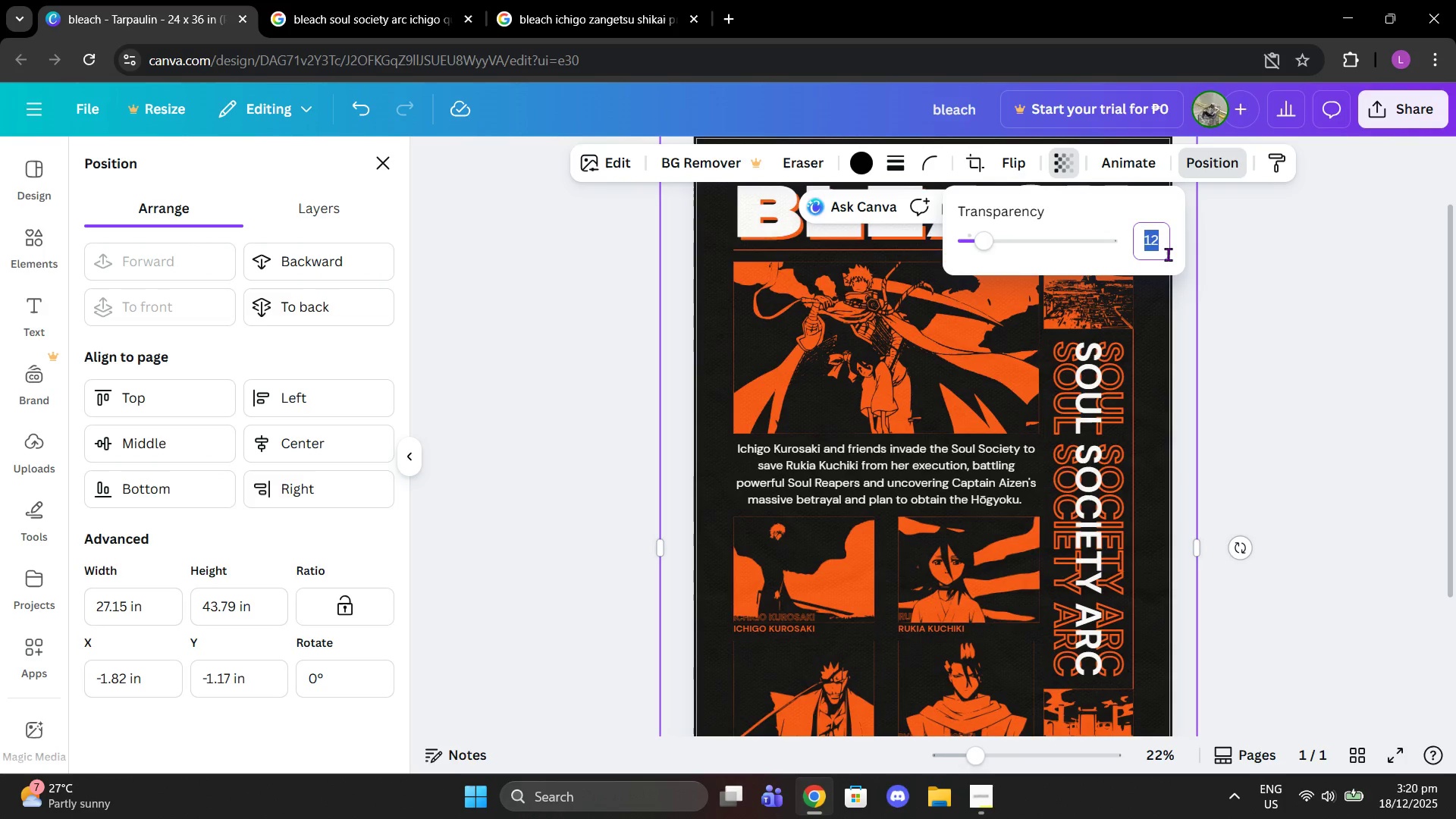 
type(15)
 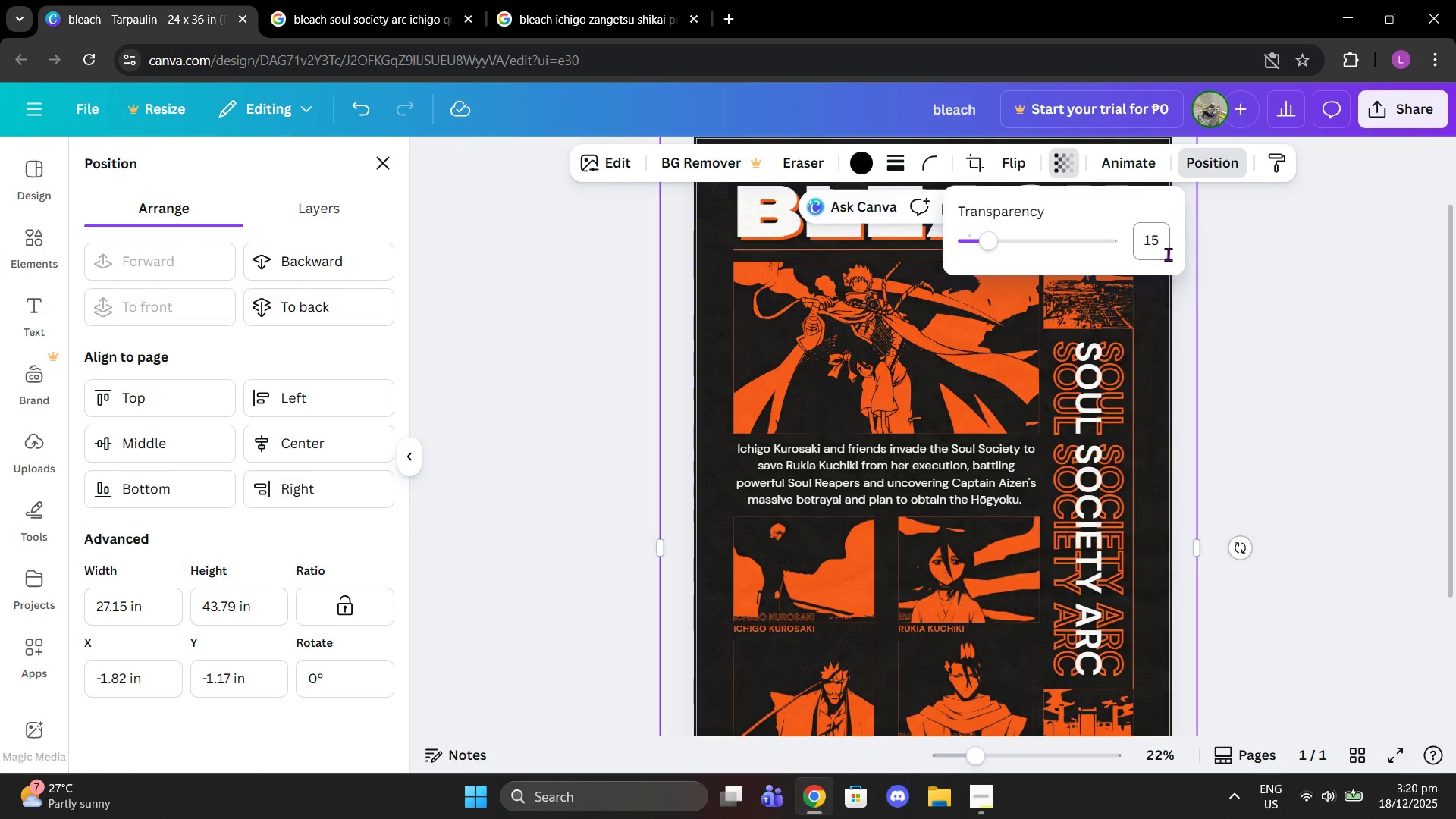 
key(Enter)
 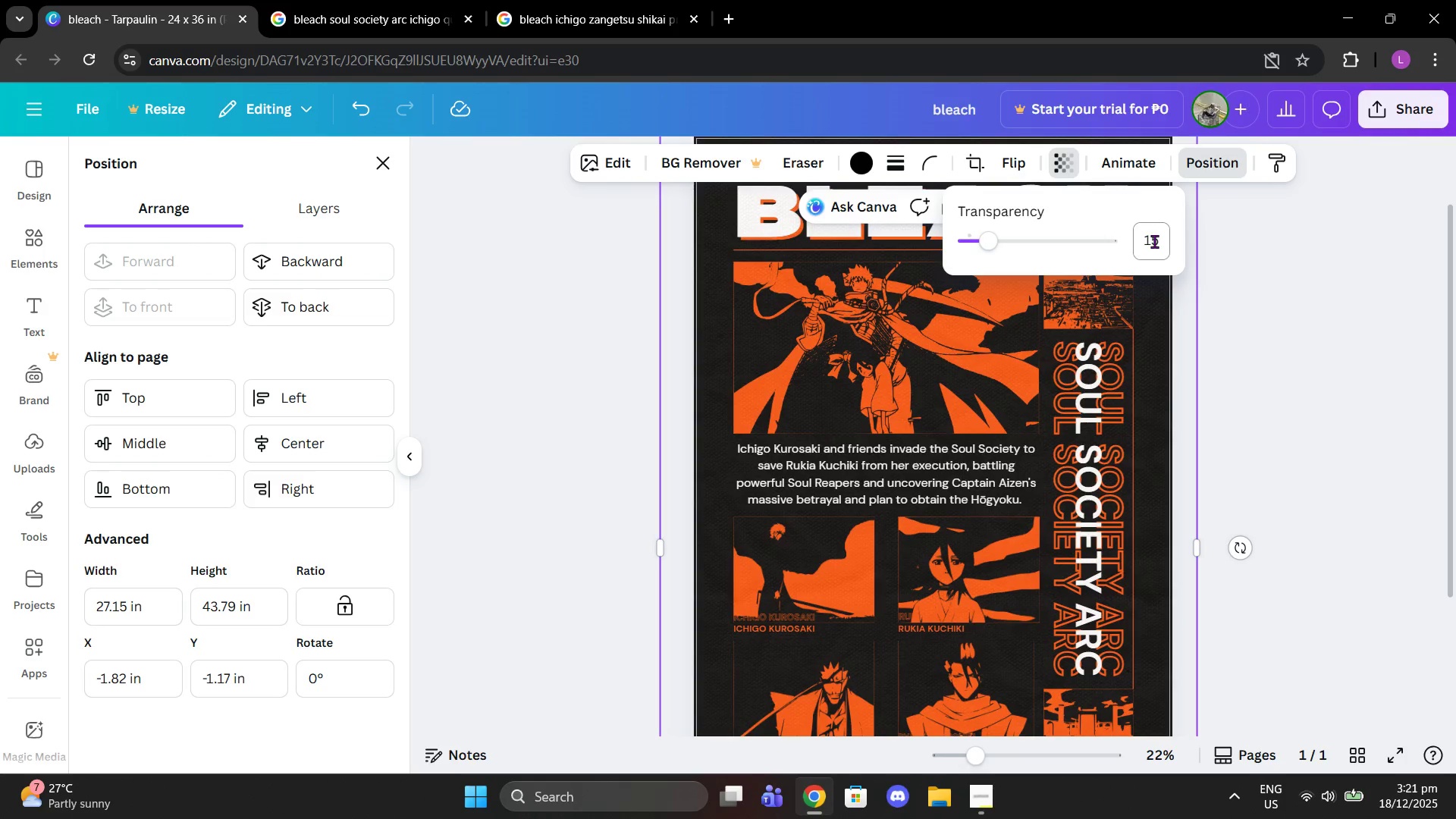 
left_click([1154, 241])
 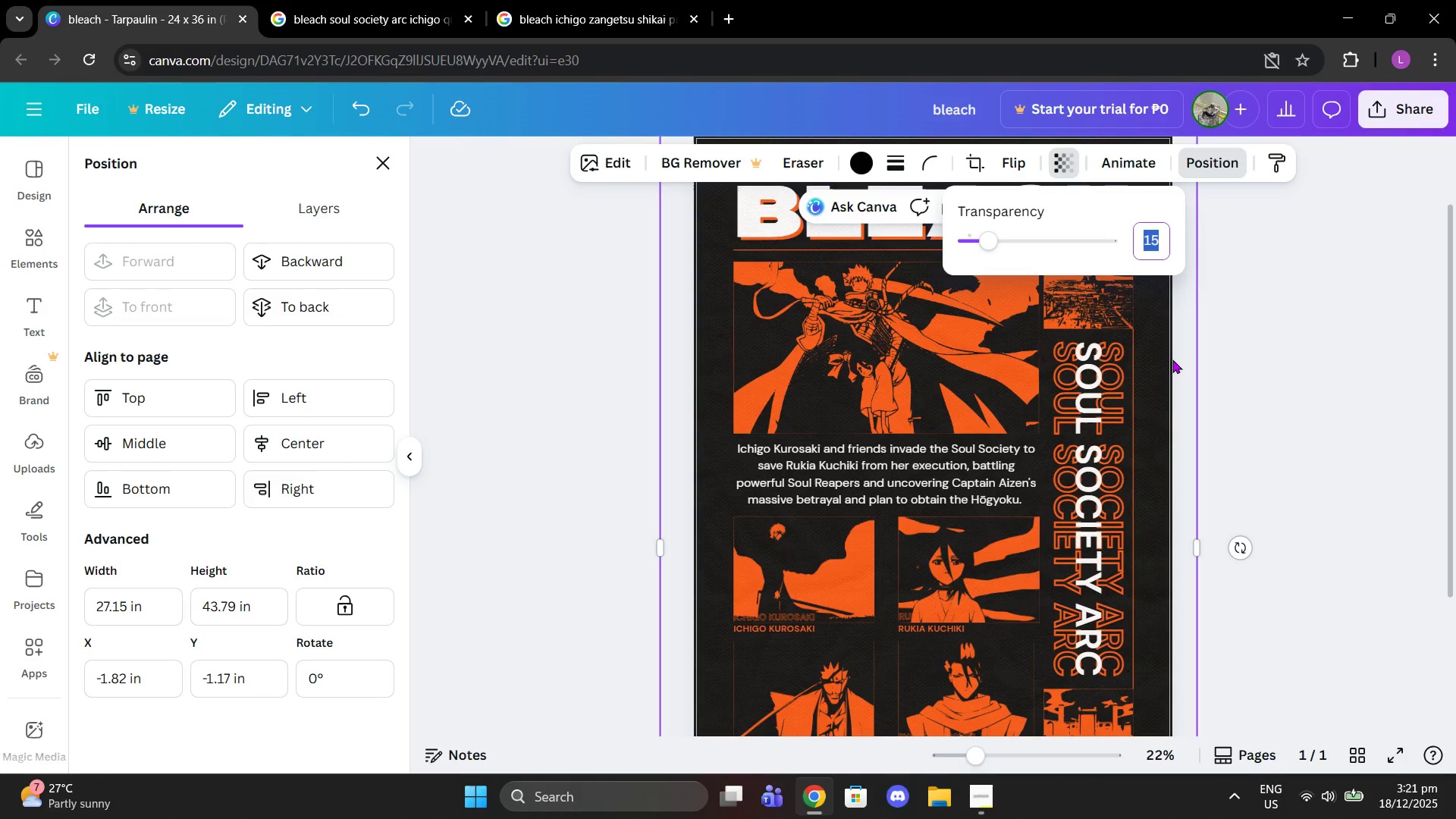 
type(10)
 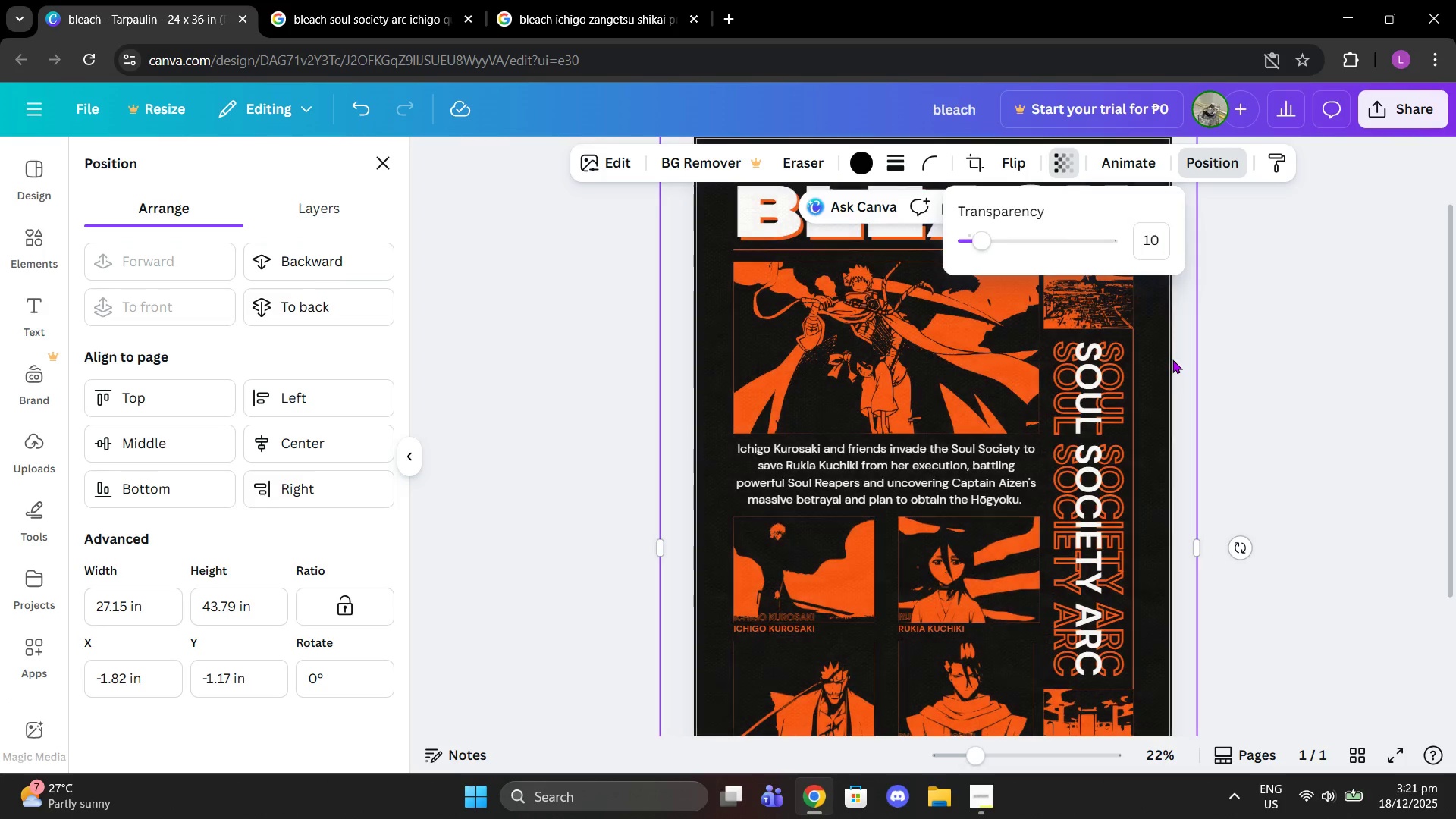 
key(Enter)
 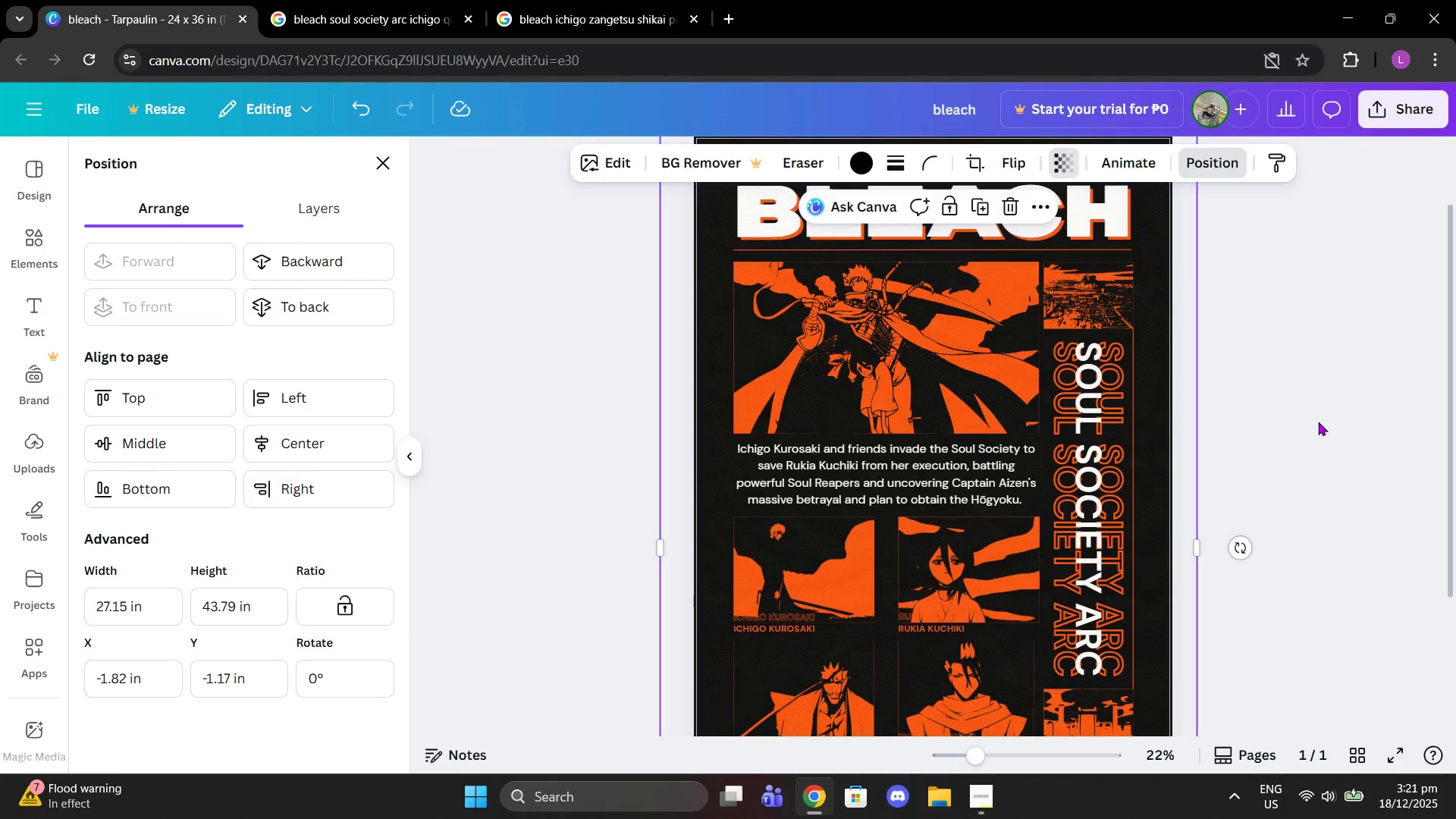 
double_click([1318, 422])
 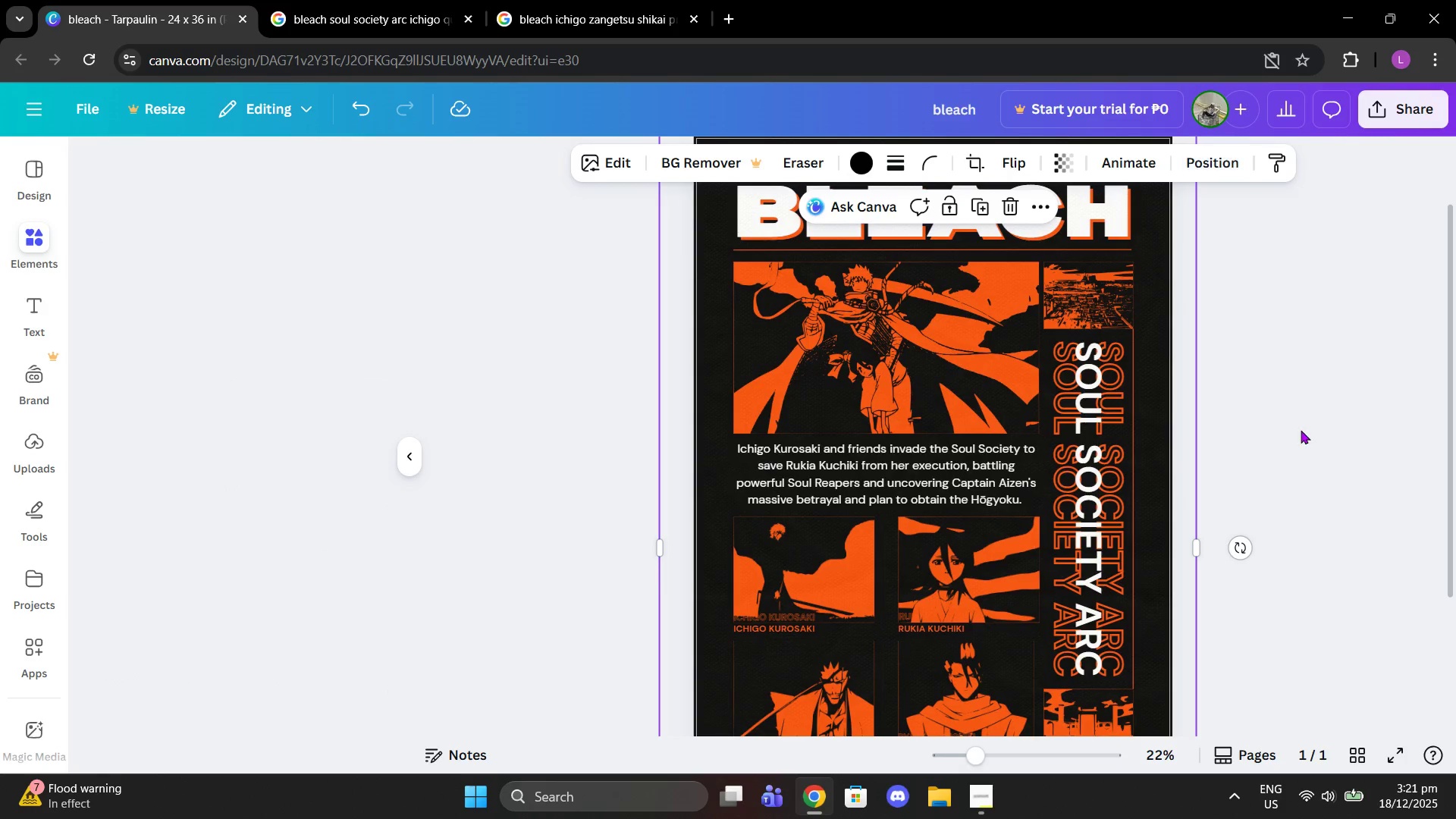 
left_click([1301, 438])
 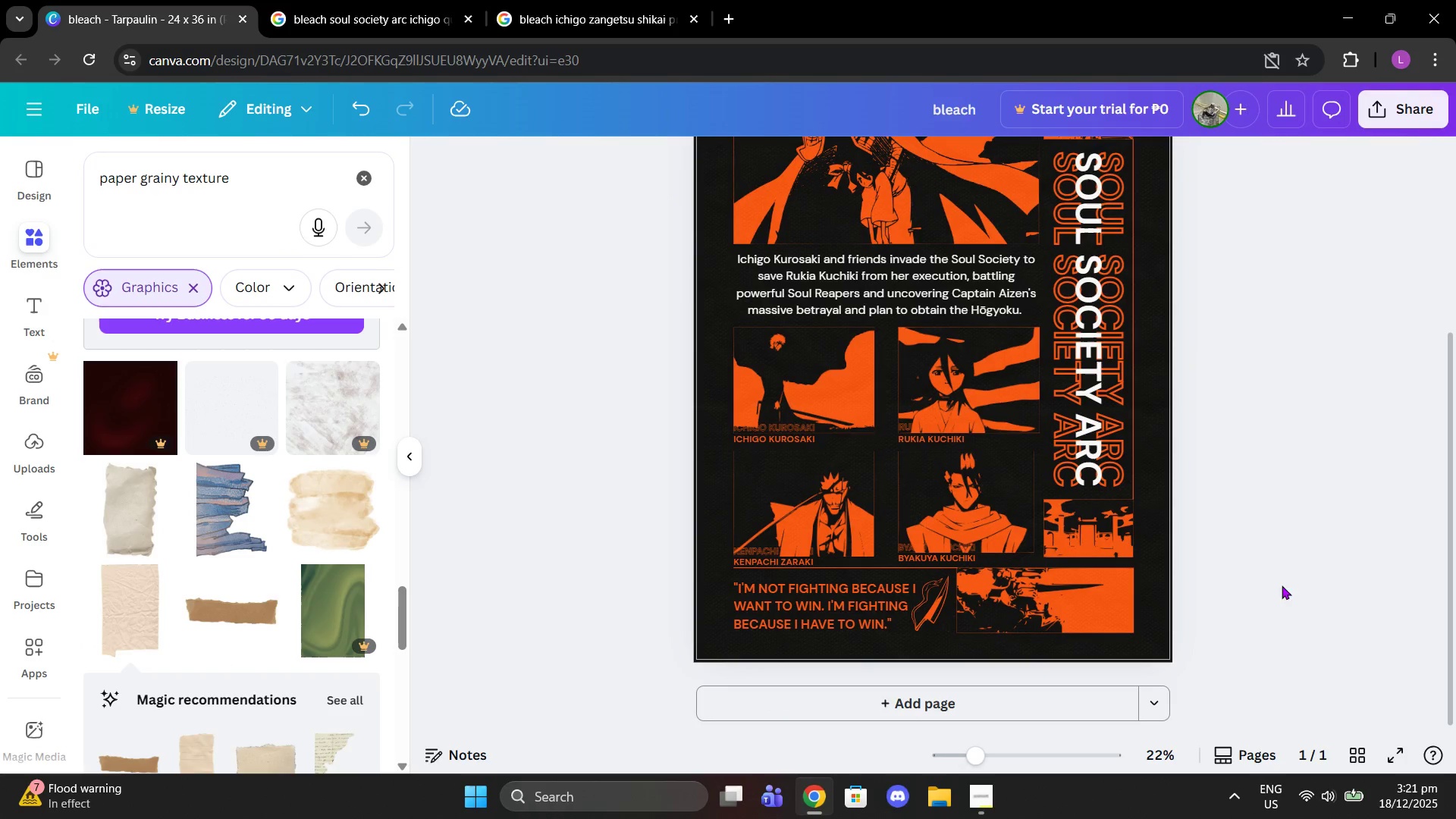 
scroll: coordinate [1301, 430], scroll_direction: down, amount: 2.0
 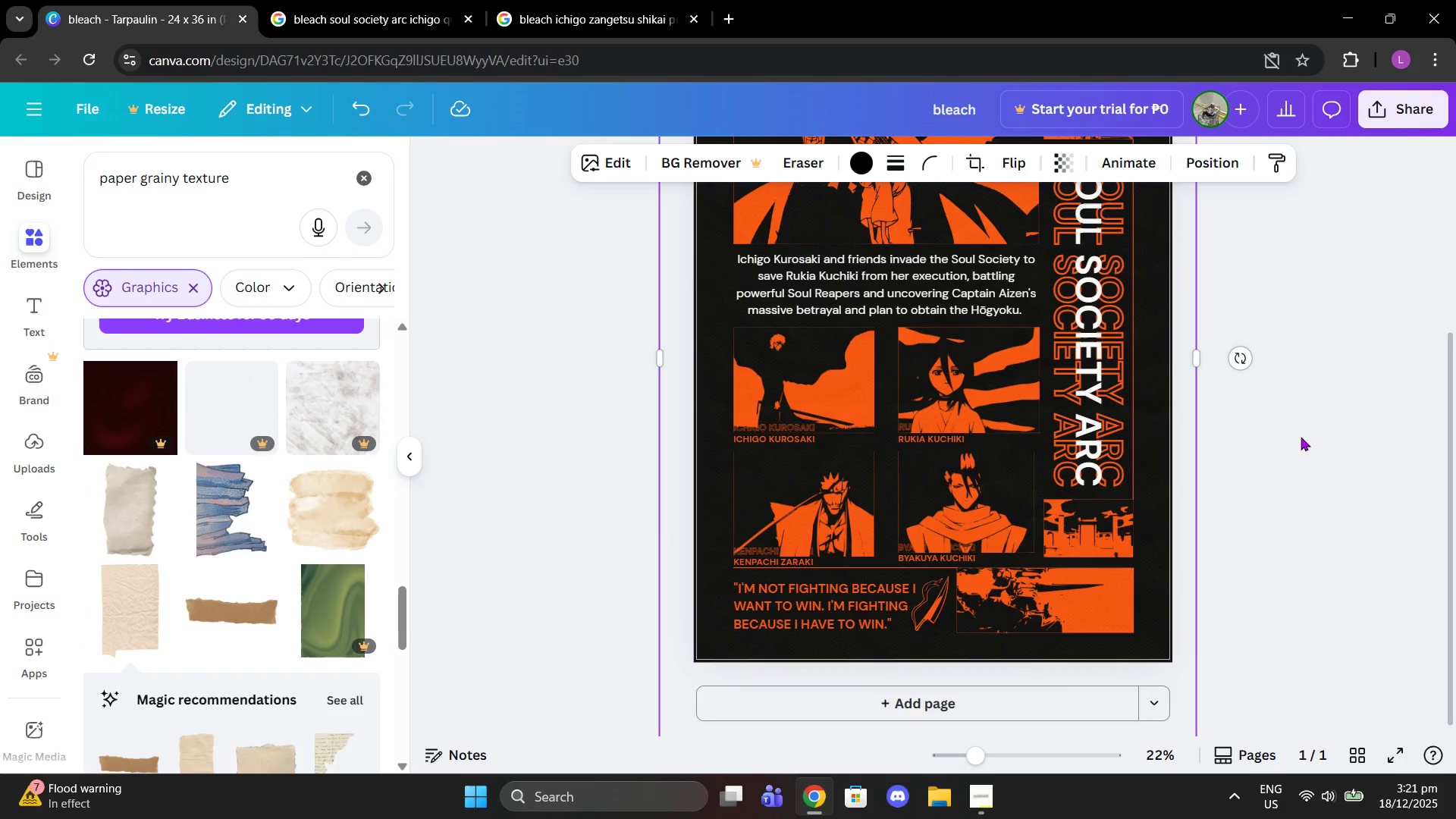 
scroll: coordinate [1277, 548], scroll_direction: up, amount: 1.0
 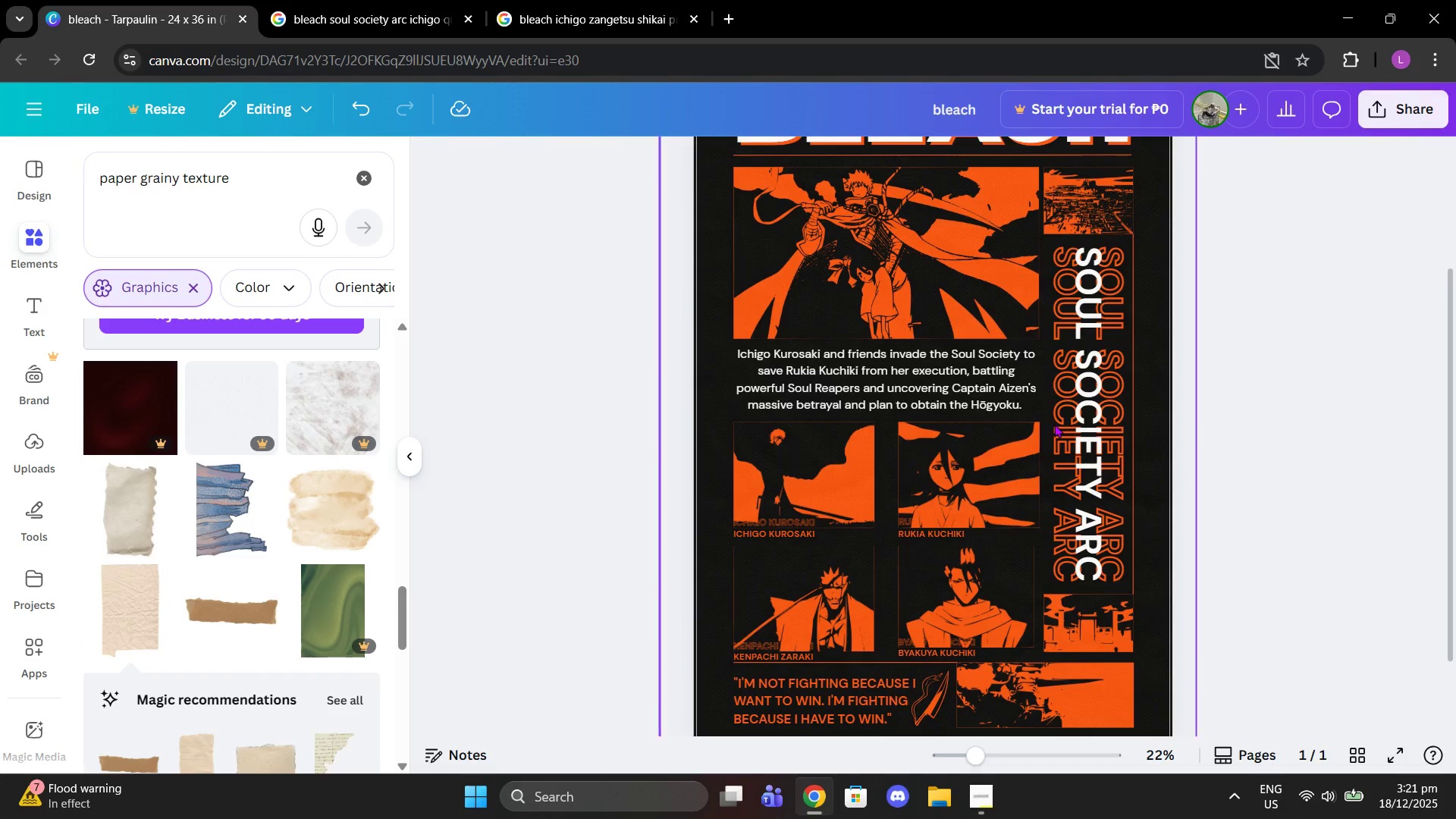 
left_click([1043, 419])
 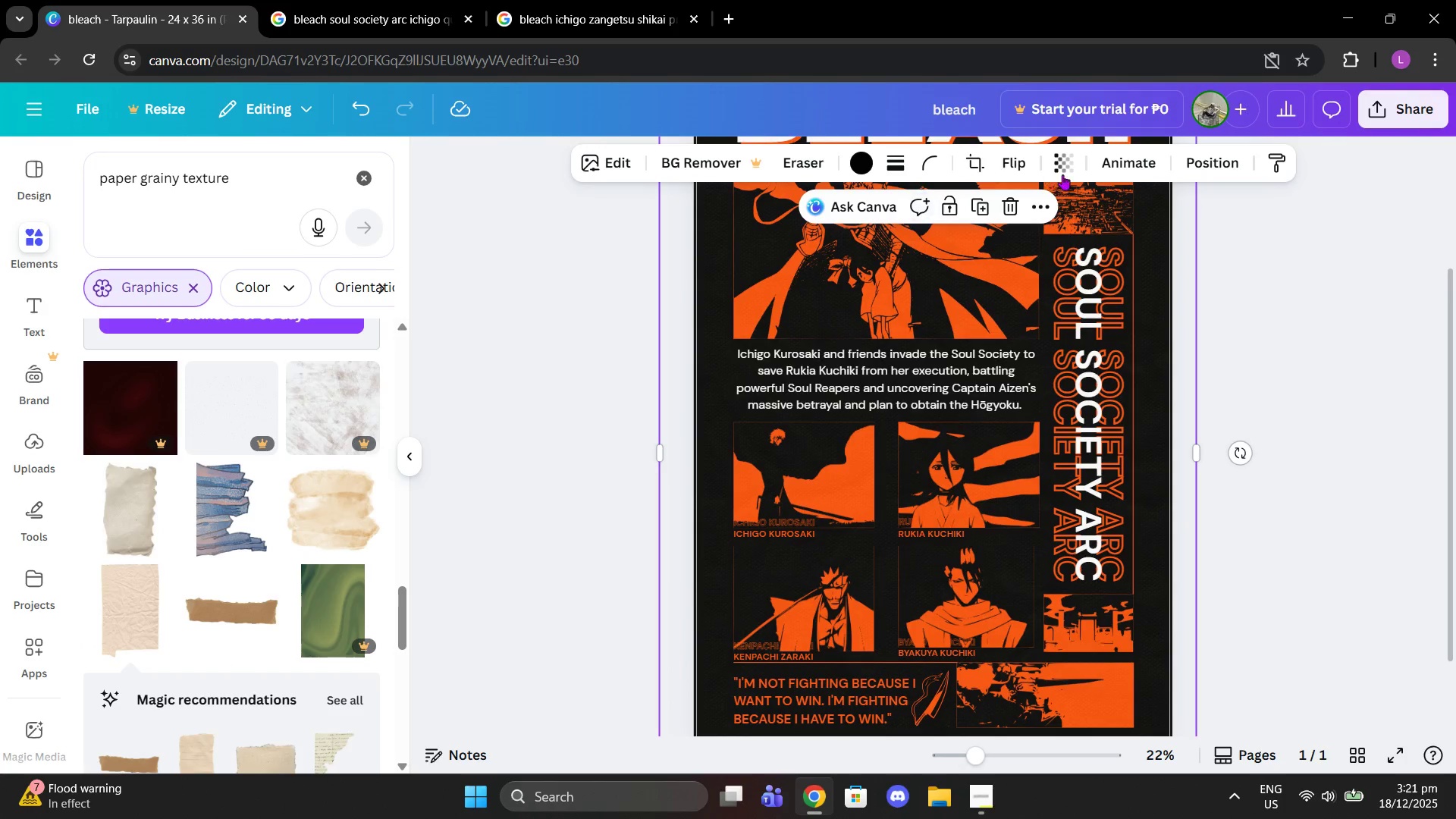 
left_click([1062, 174])
 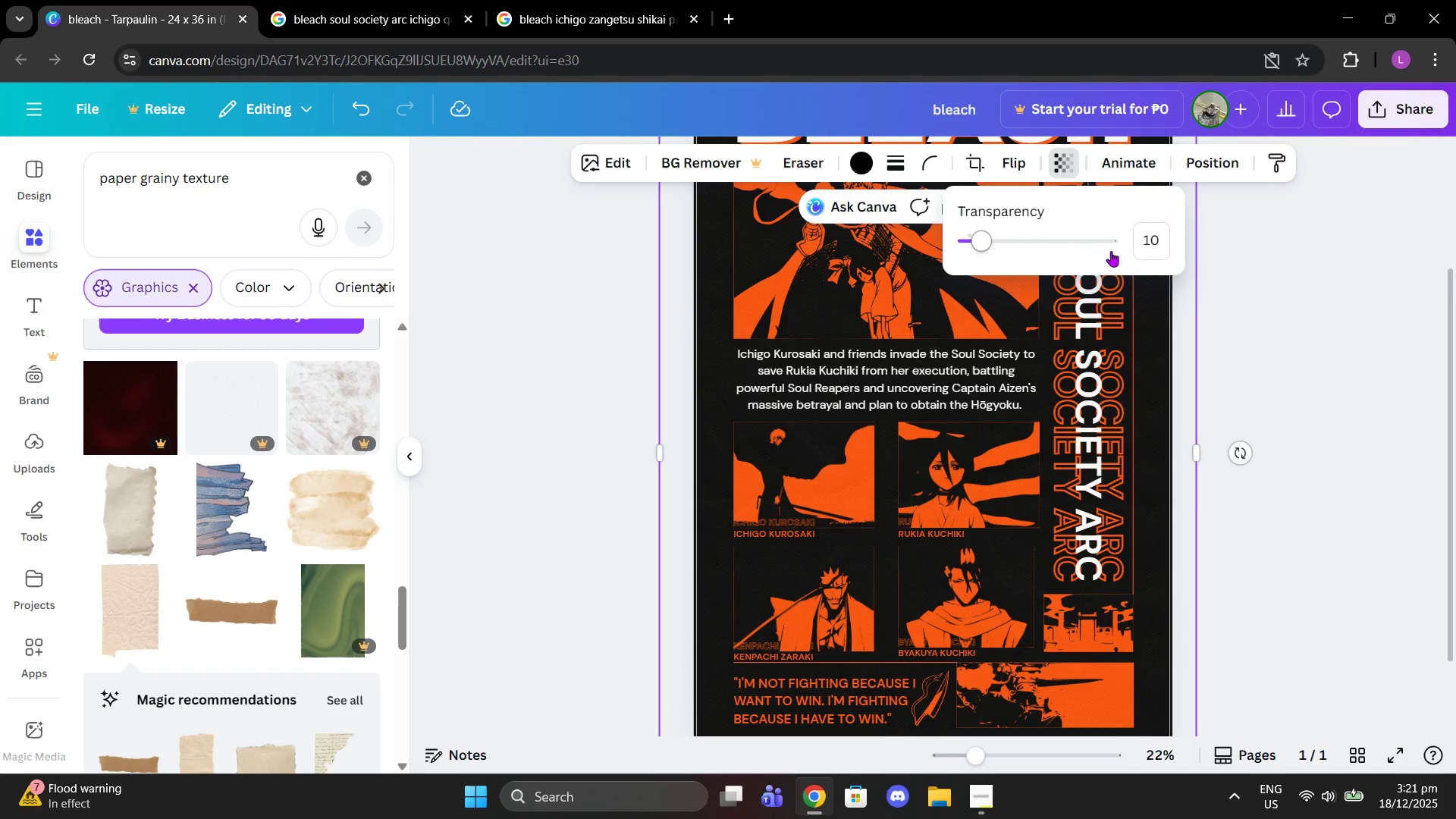 
left_click([1143, 244])
 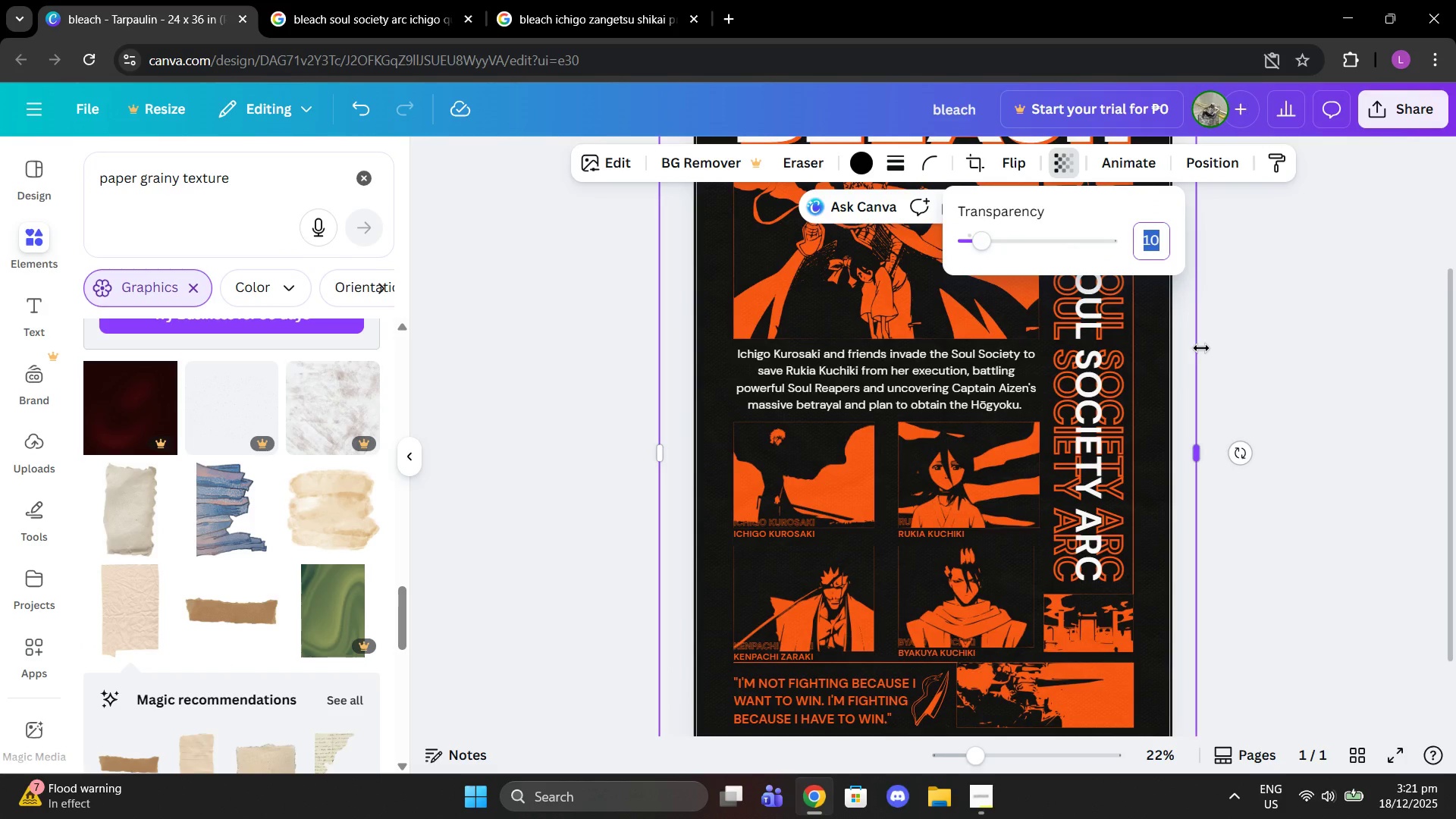 
key(7)
 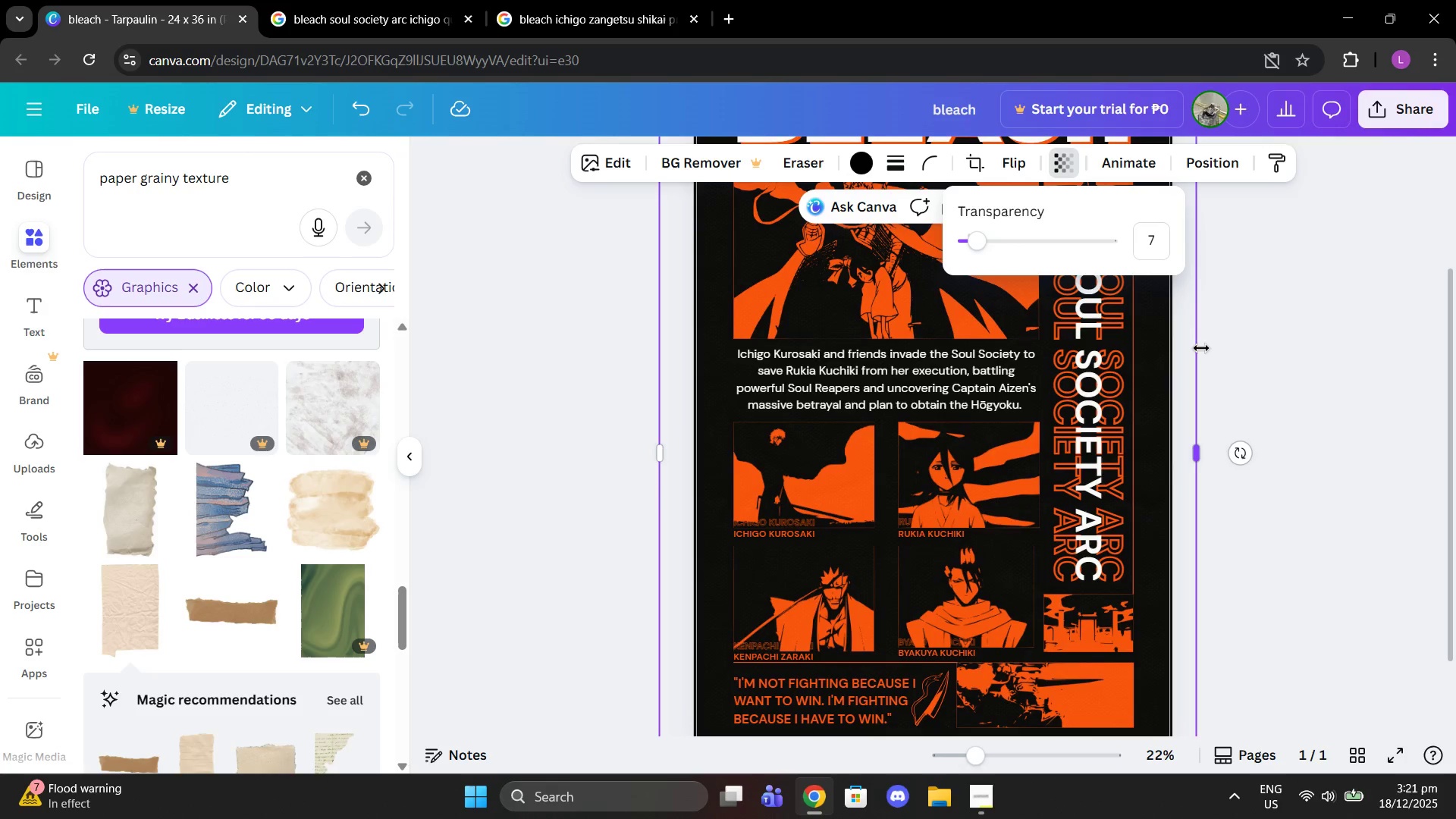 
key(Enter)
 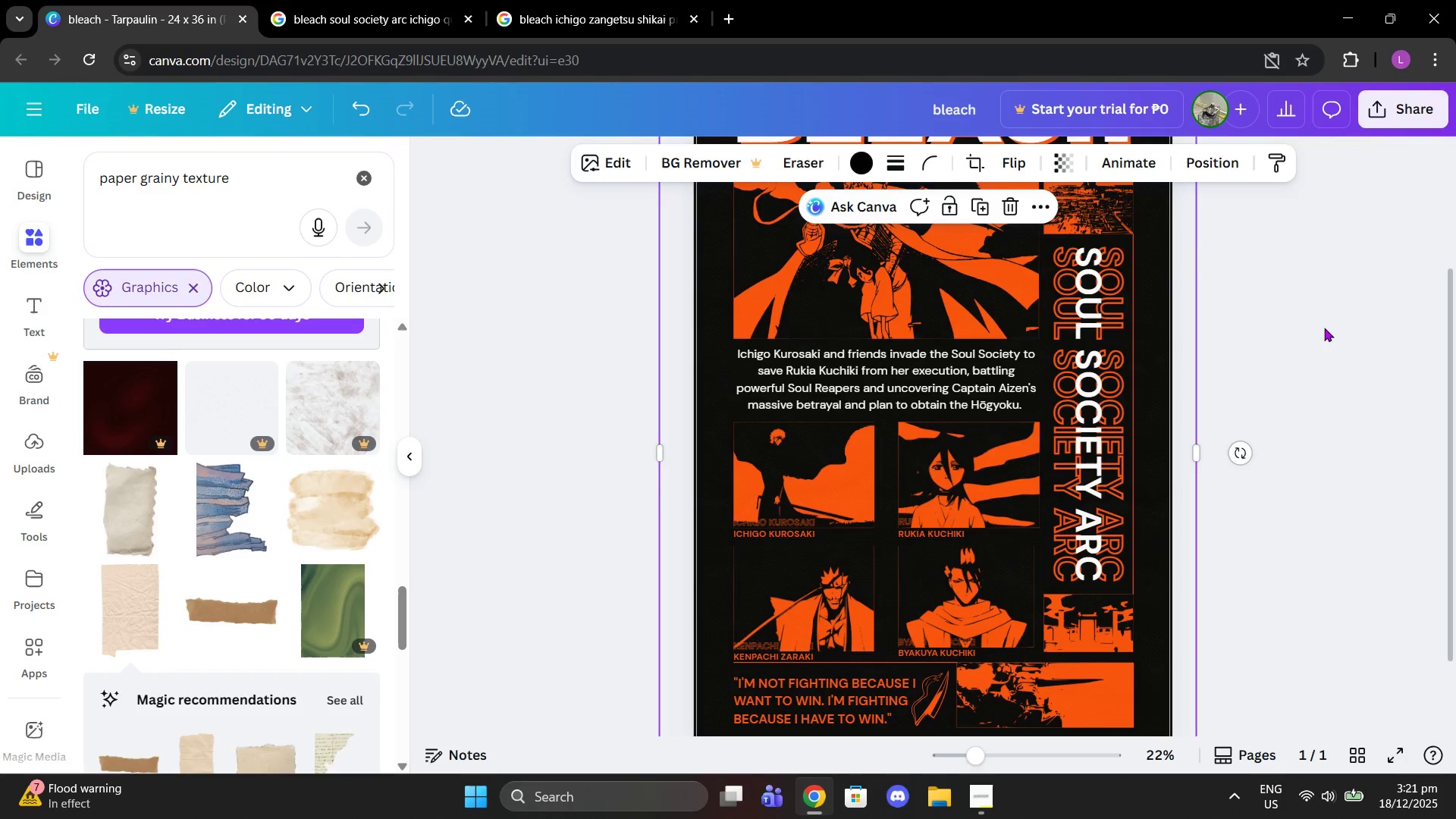 
double_click([1324, 328])
 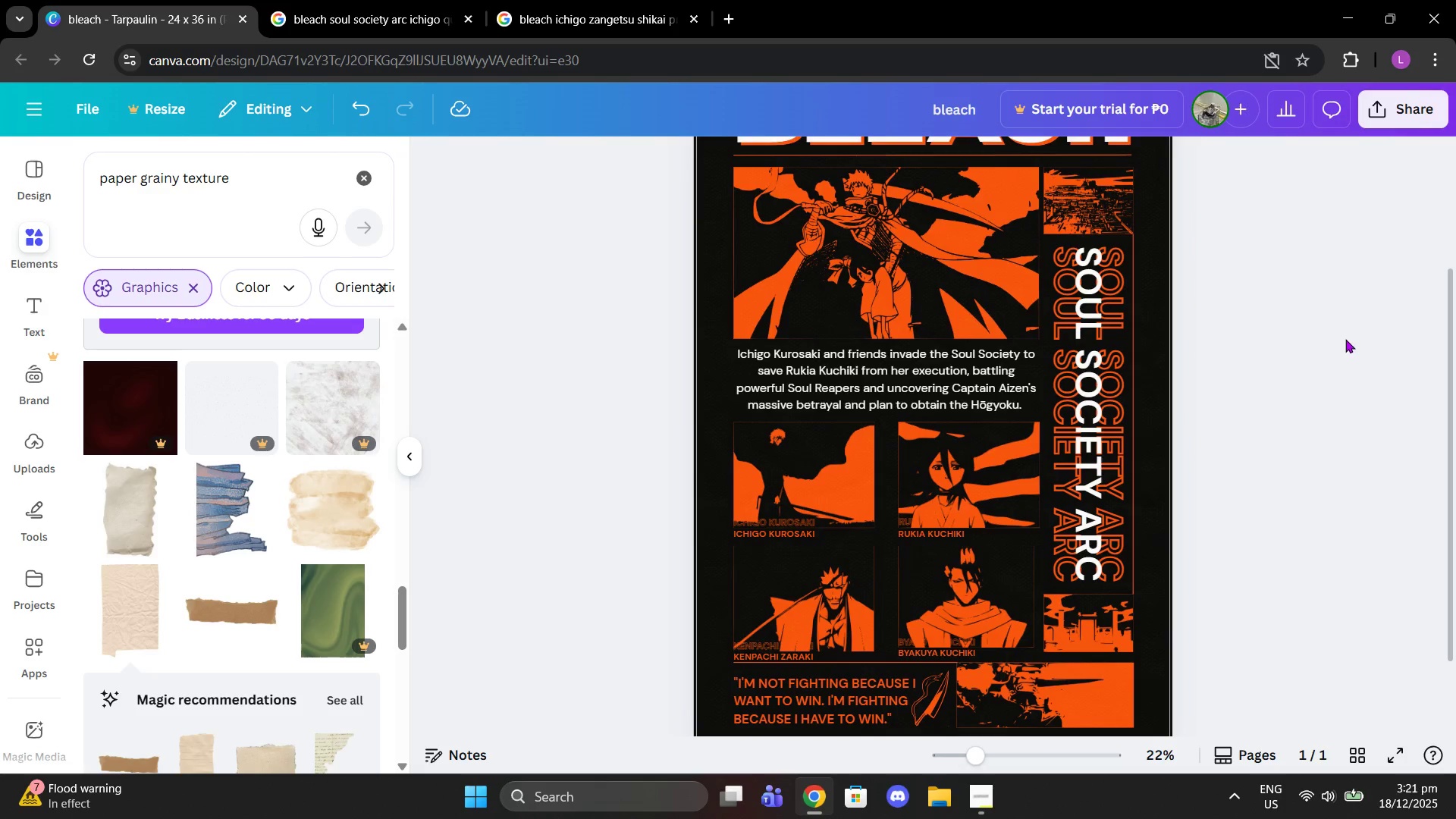 
scroll: coordinate [1345, 340], scroll_direction: down, amount: 1.0
 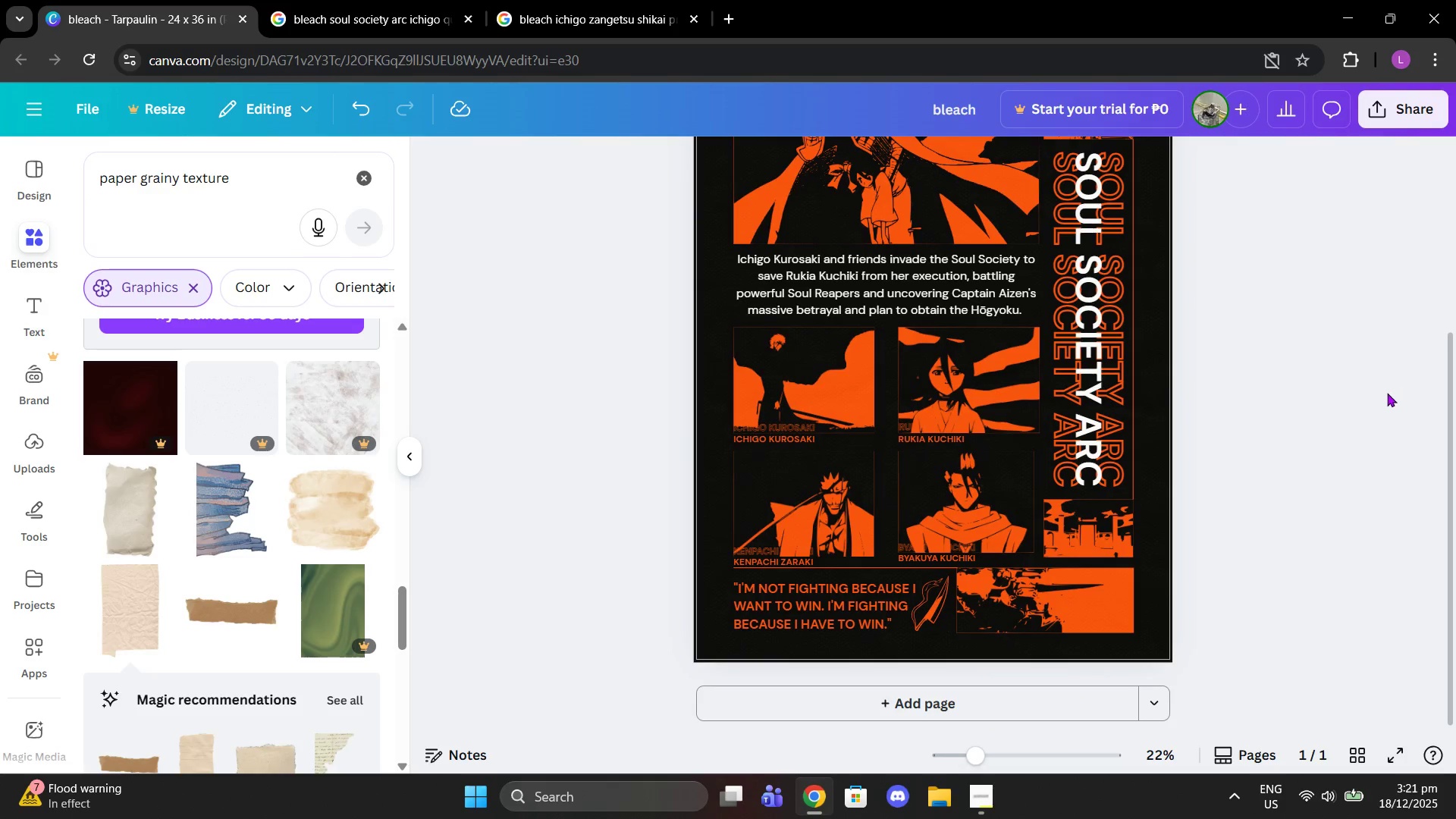 
left_click([898, 524])
 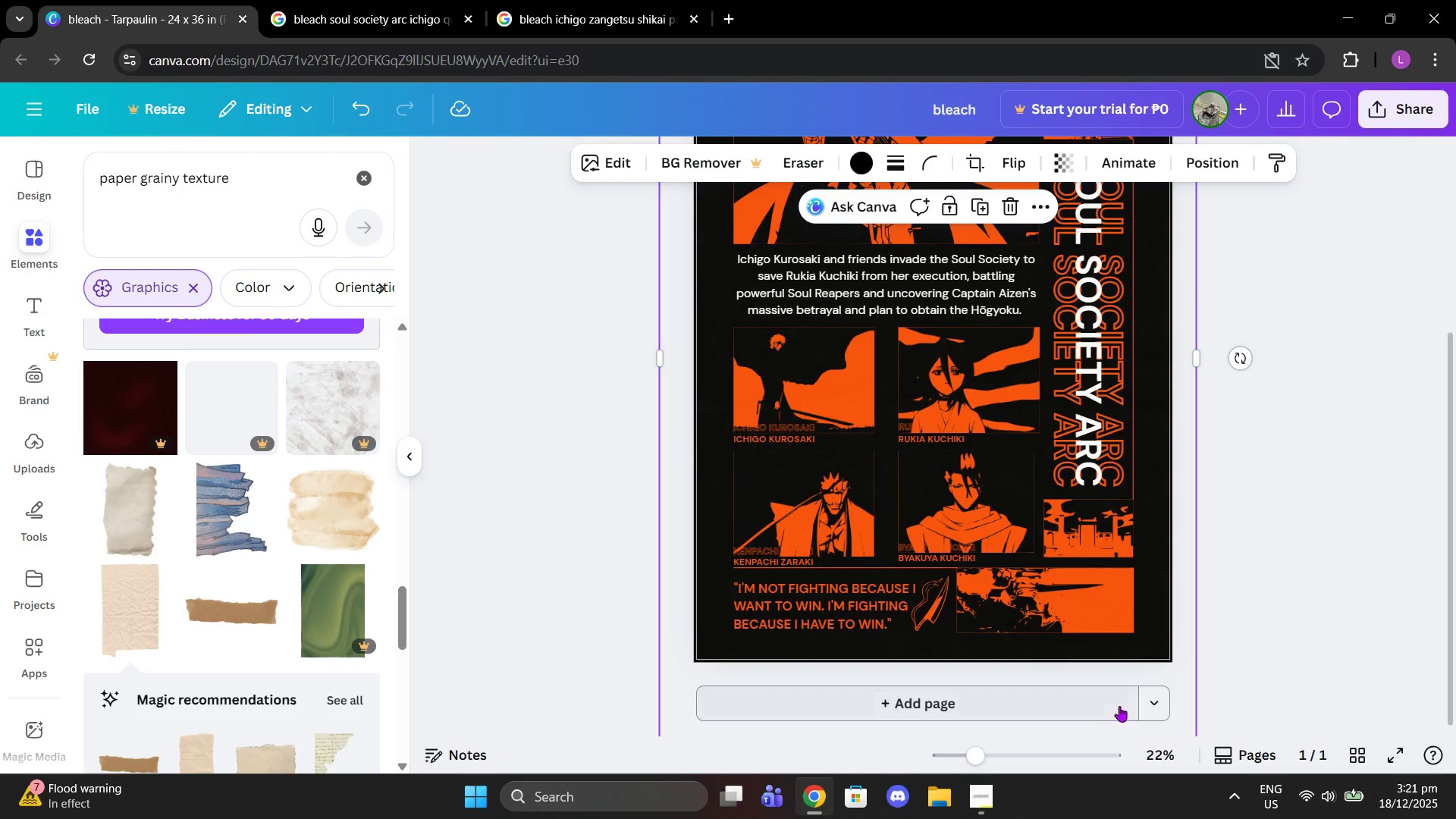 
scroll: coordinate [1141, 656], scroll_direction: down, amount: 2.0
 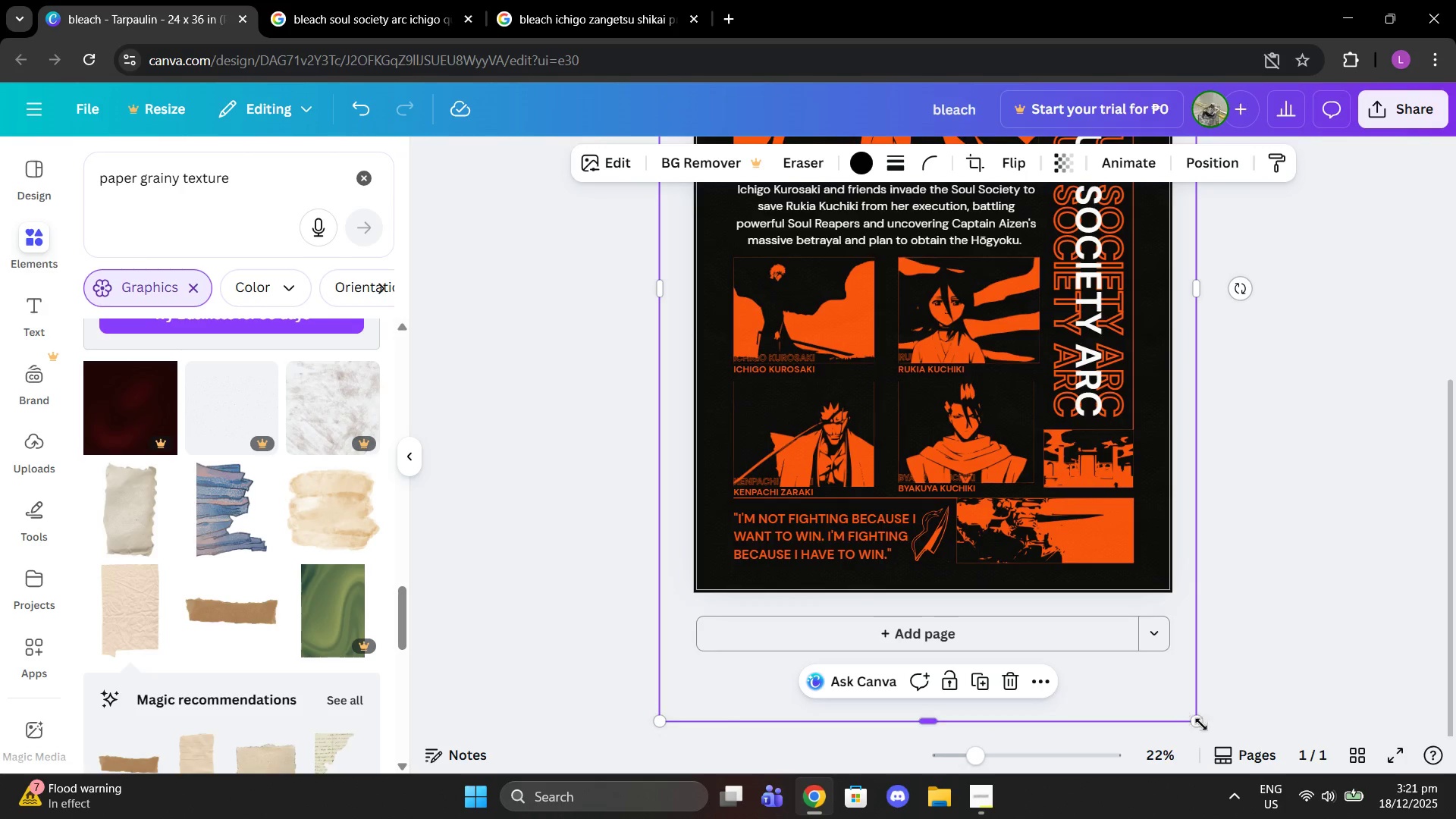 
left_click_drag(start_coordinate=[1204, 724], to_coordinate=[1185, 677])
 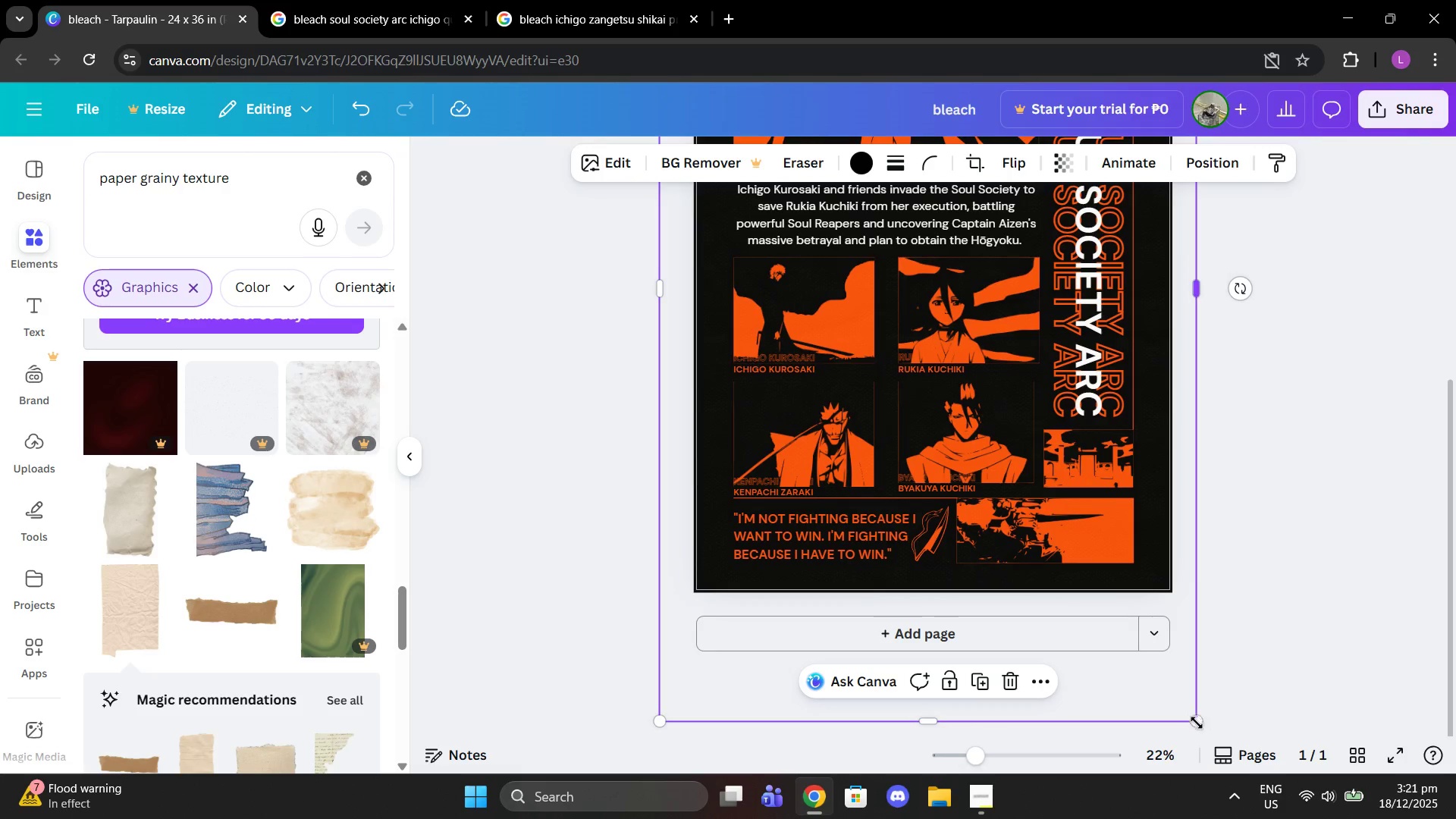 
left_click_drag(start_coordinate=[1197, 723], to_coordinate=[1230, 687])
 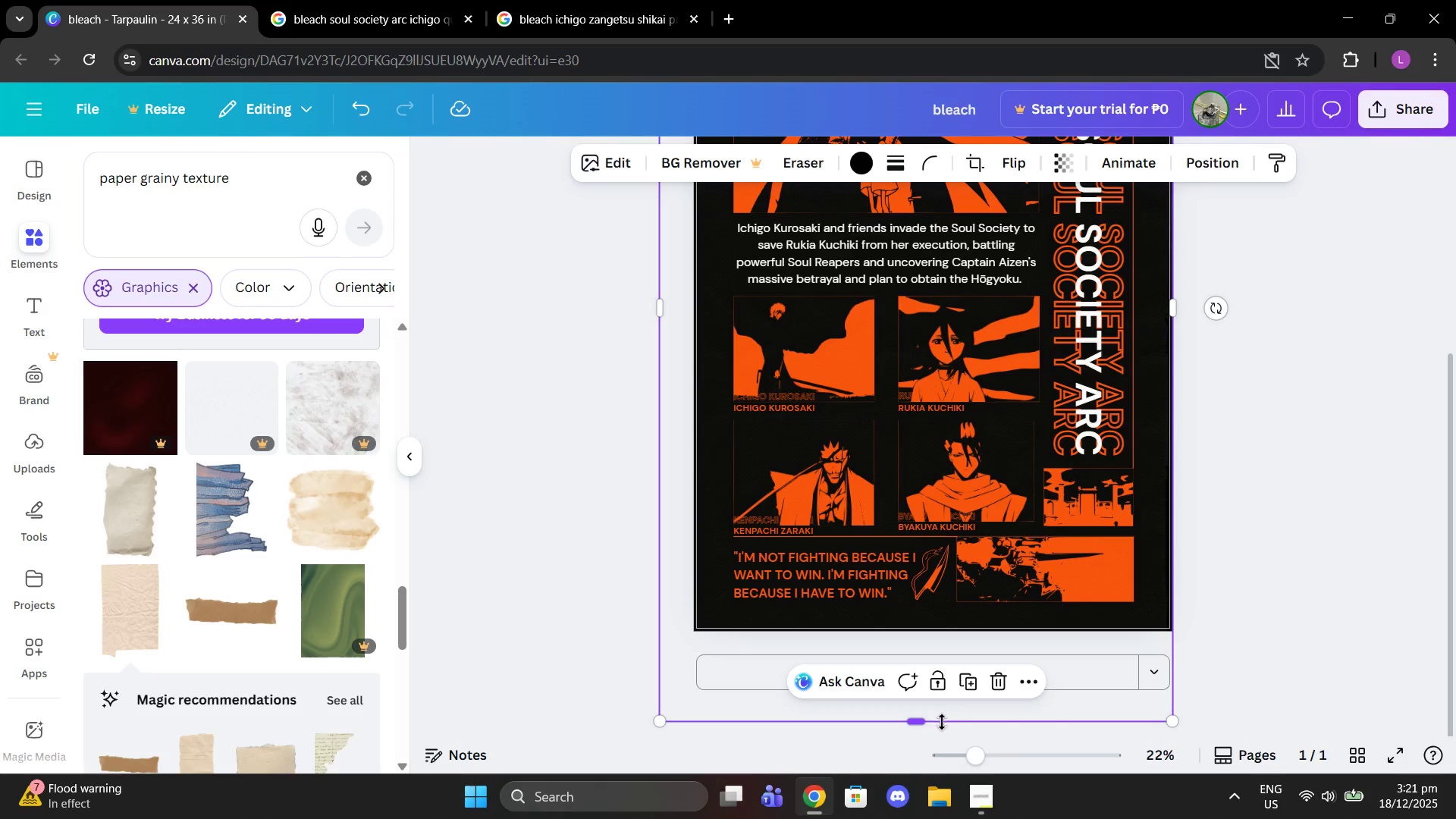 
left_click_drag(start_coordinate=[934, 726], to_coordinate=[960, 670])
 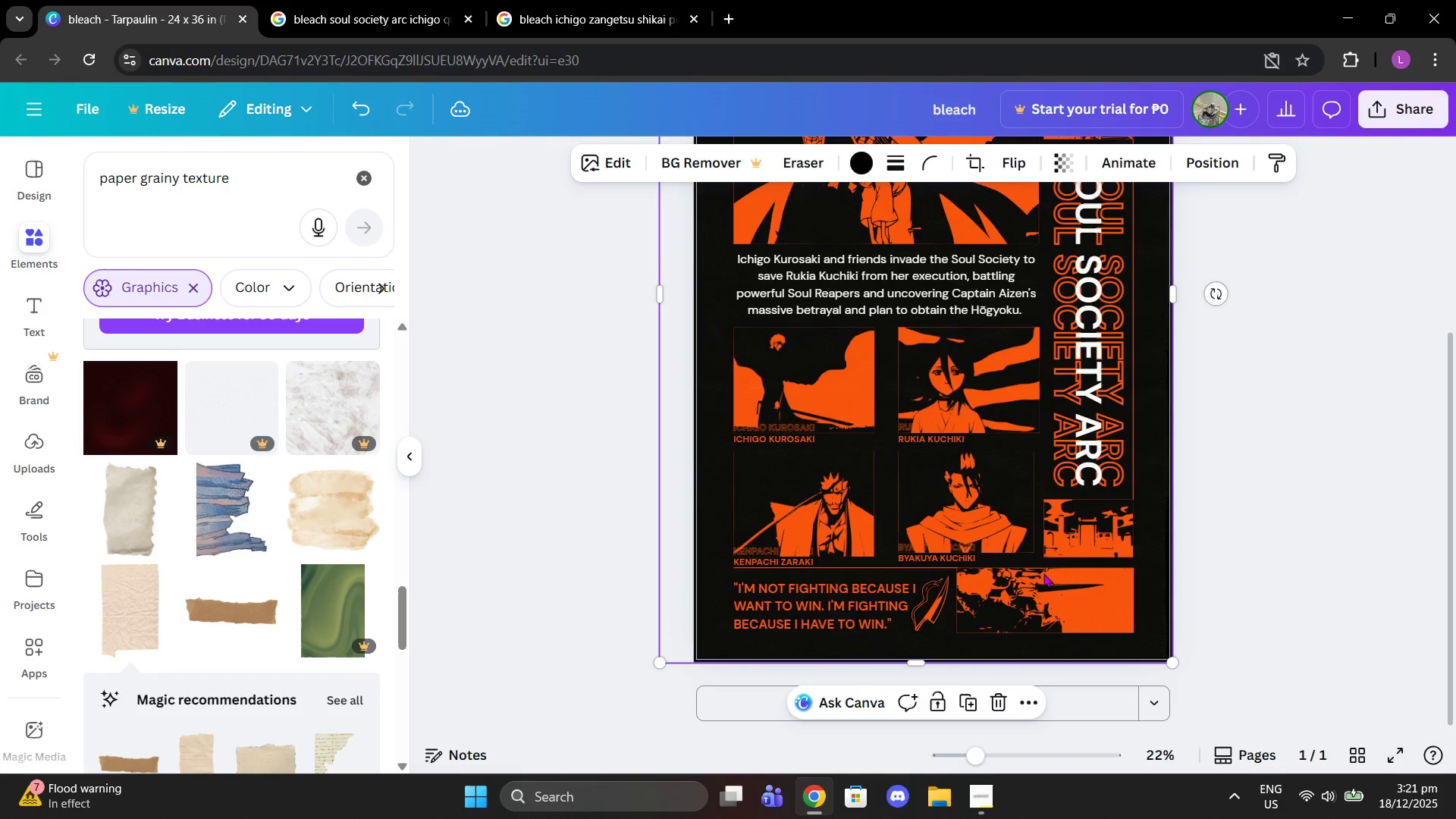 
scroll: coordinate [1043, 574], scroll_direction: up, amount: 1.0
 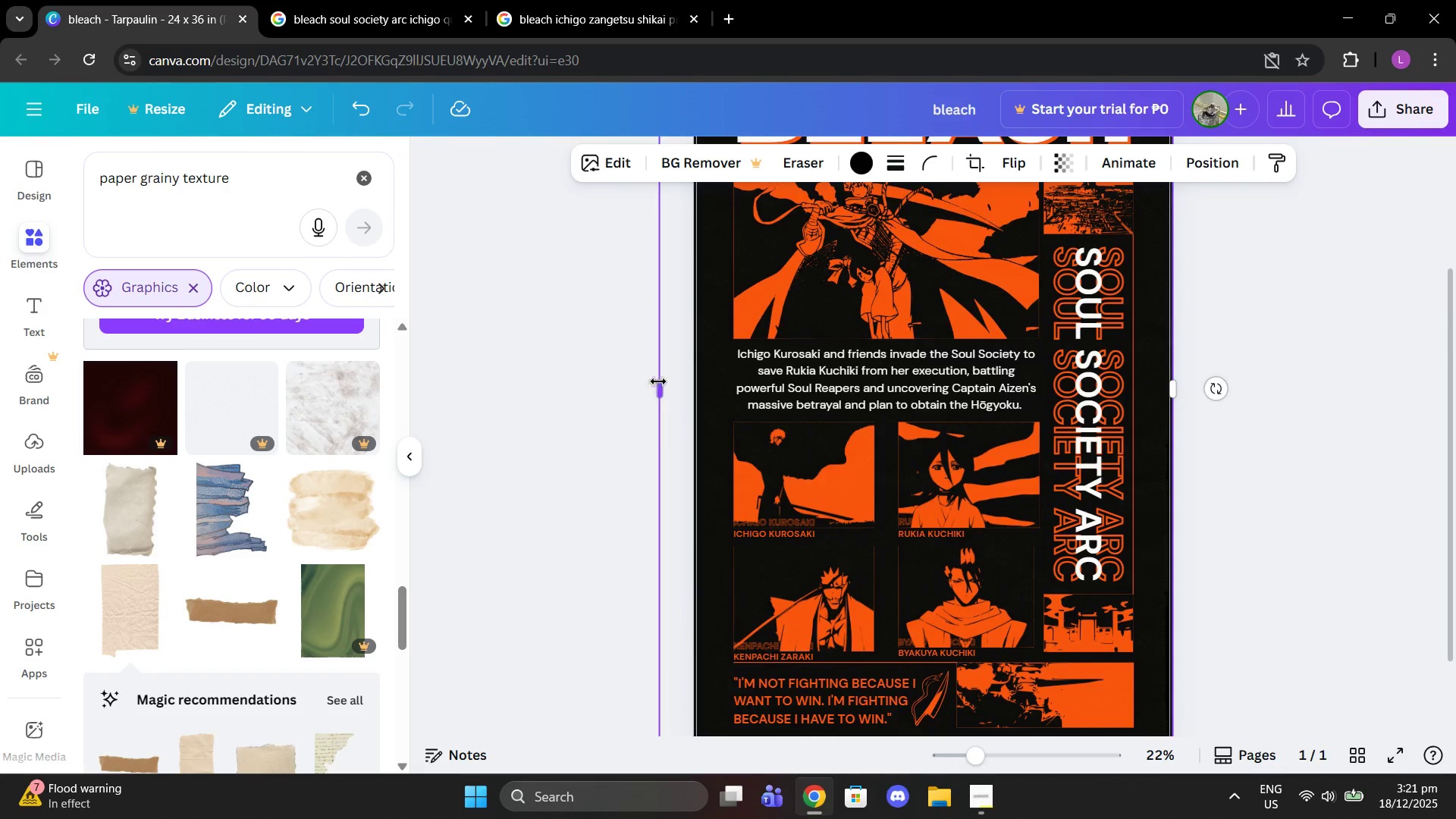 
left_click_drag(start_coordinate=[653, 380], to_coordinate=[684, 378])
 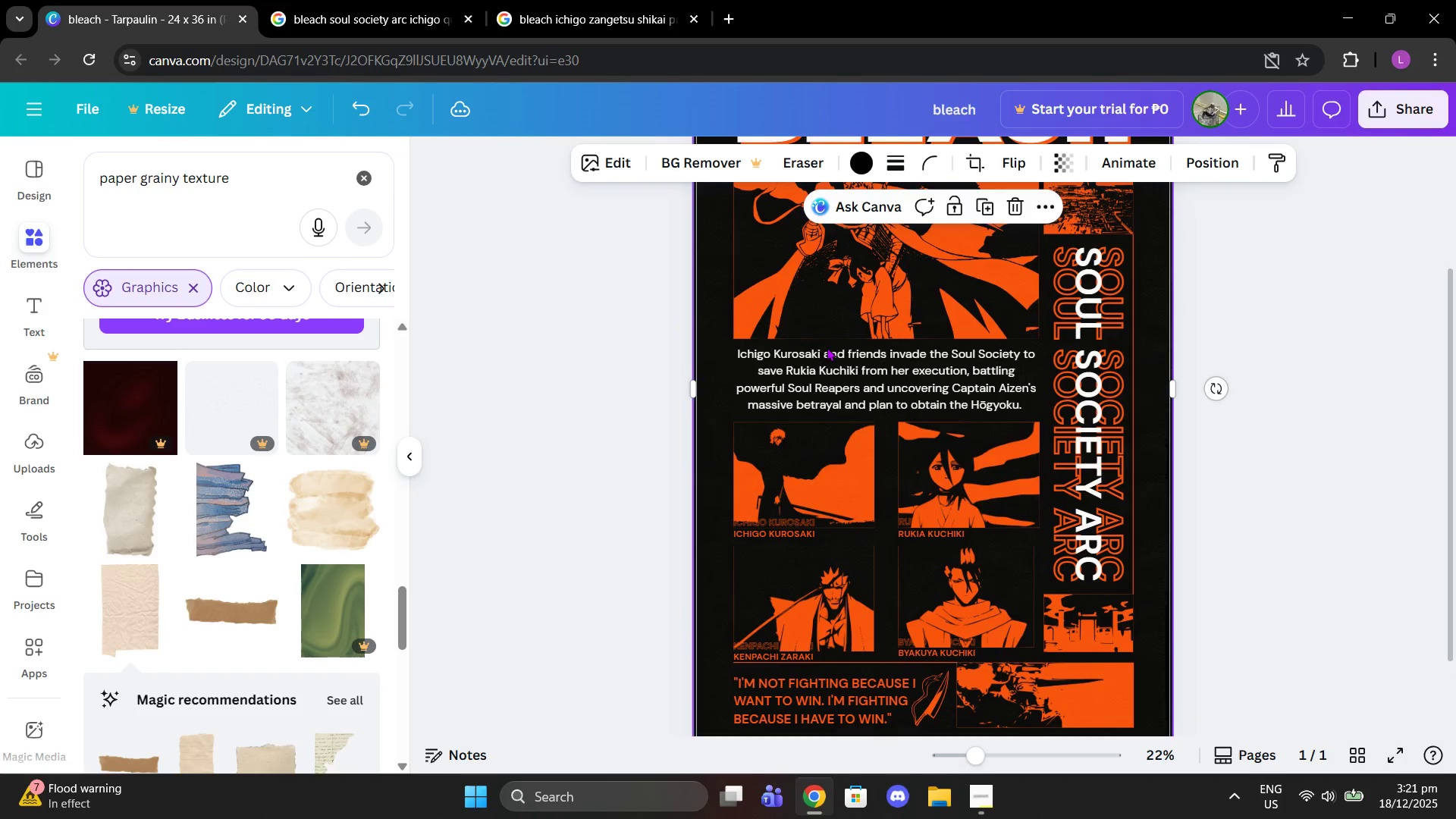 
scroll: coordinate [826, 347], scroll_direction: up, amount: 2.0
 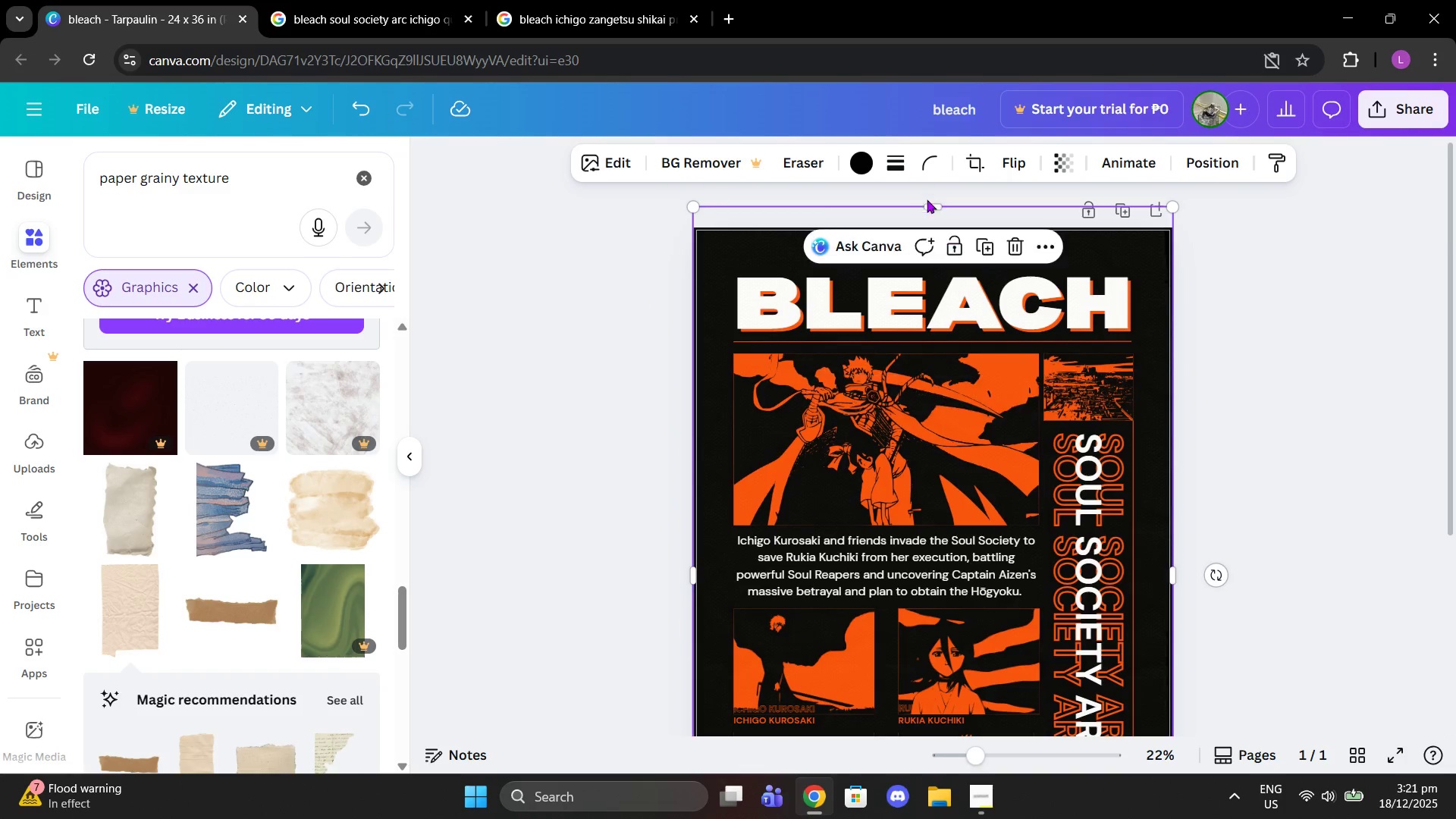 
left_click_drag(start_coordinate=[934, 204], to_coordinate=[941, 225])
 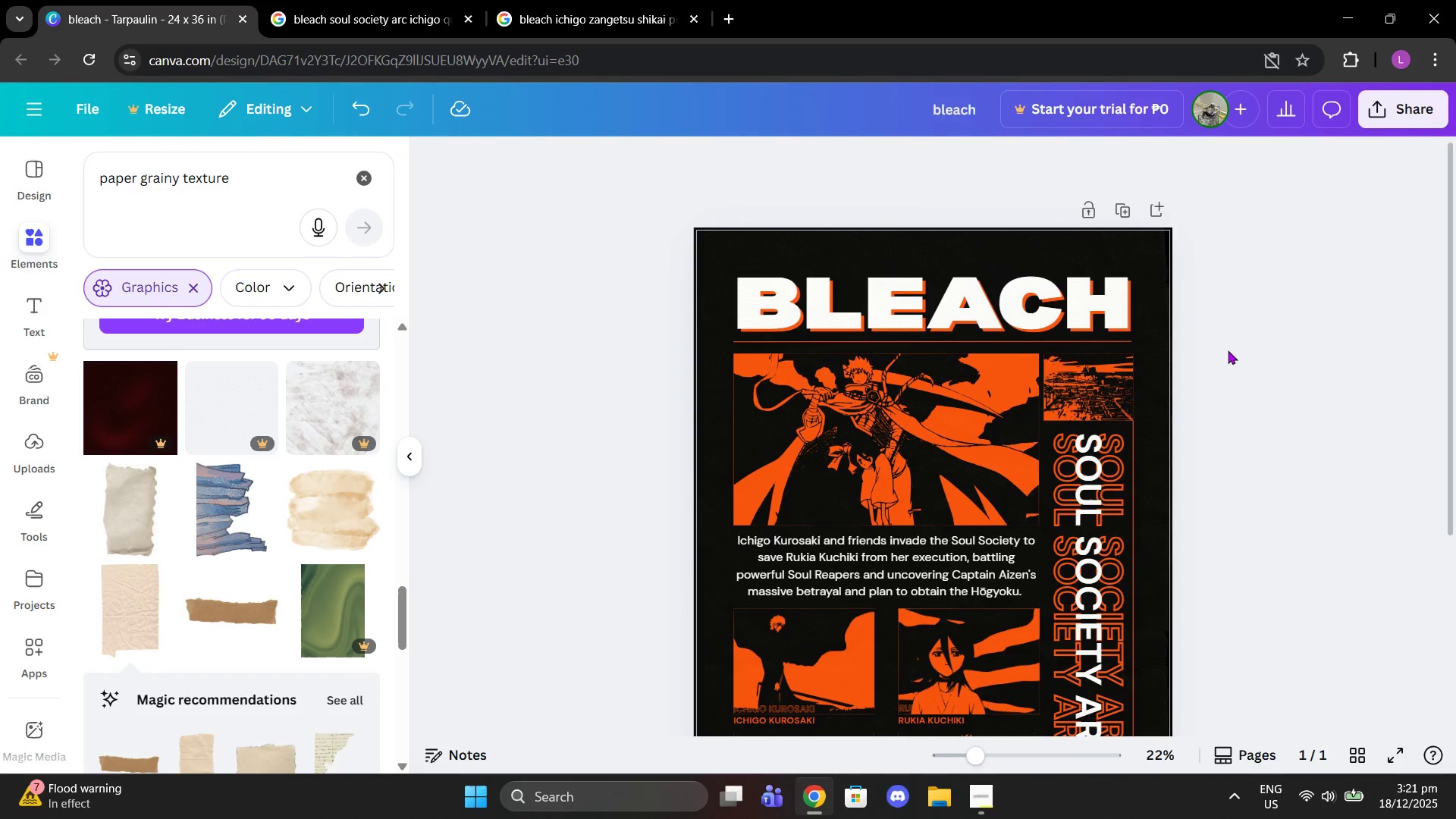 
scroll: coordinate [344, 546], scroll_direction: down, amount: 13.0
 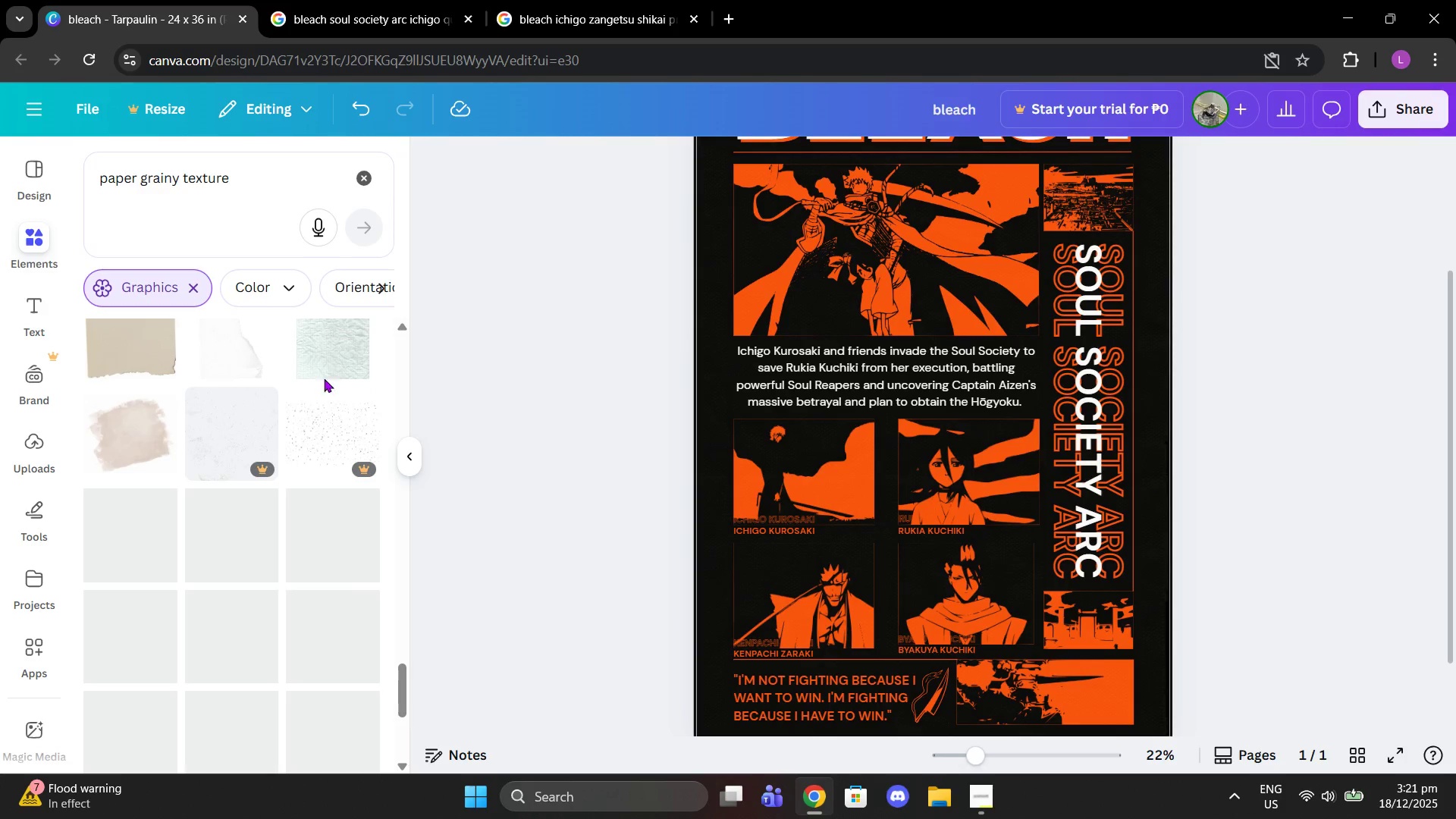 
left_click([322, 368])
 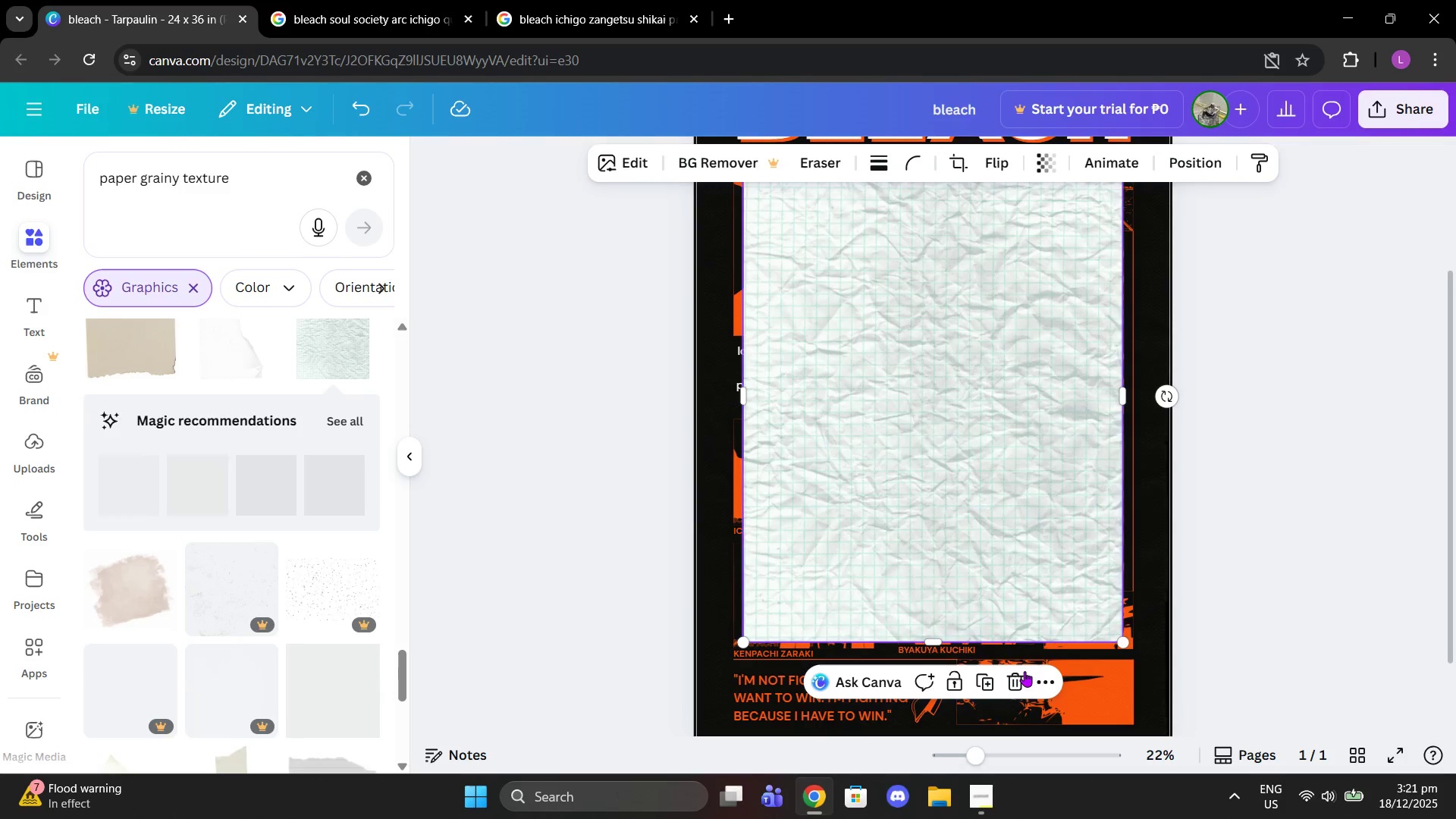 
left_click([1018, 677])
 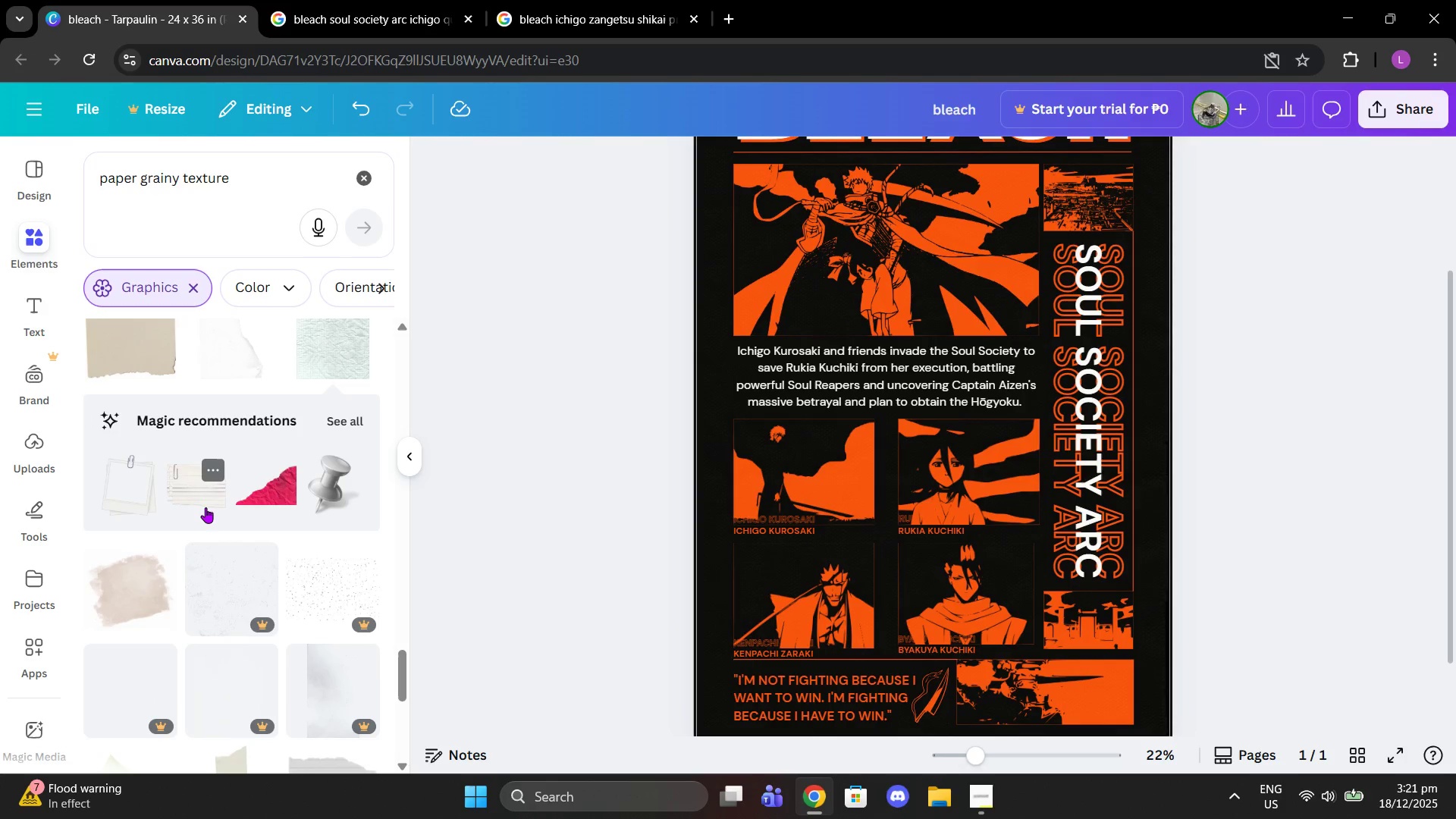 
scroll: coordinate [245, 517], scroll_direction: down, amount: 26.0
 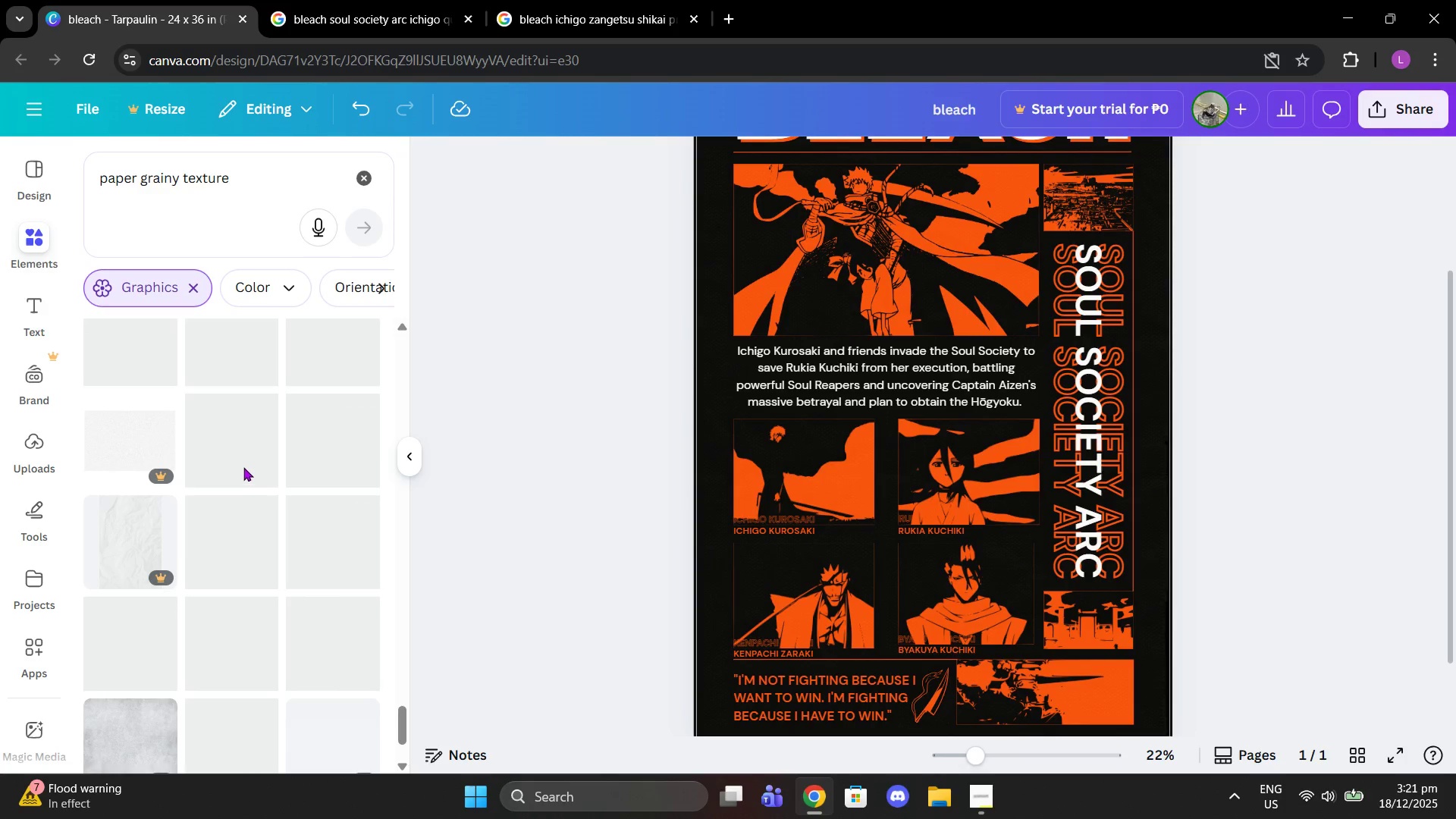 
scroll: coordinate [243, 467], scroll_direction: up, amount: 1.0
 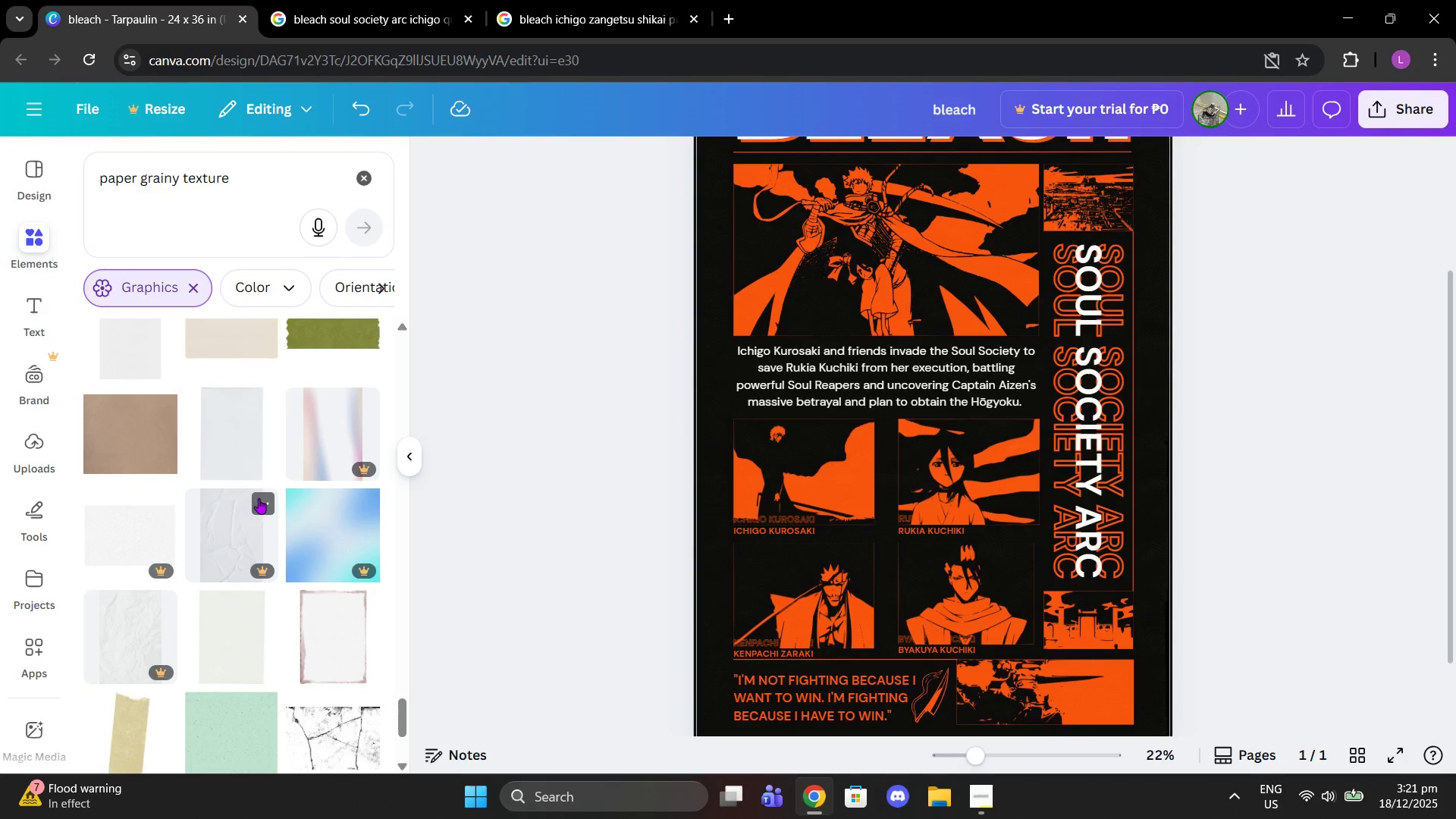 
scroll: coordinate [265, 510], scroll_direction: down, amount: 26.0
 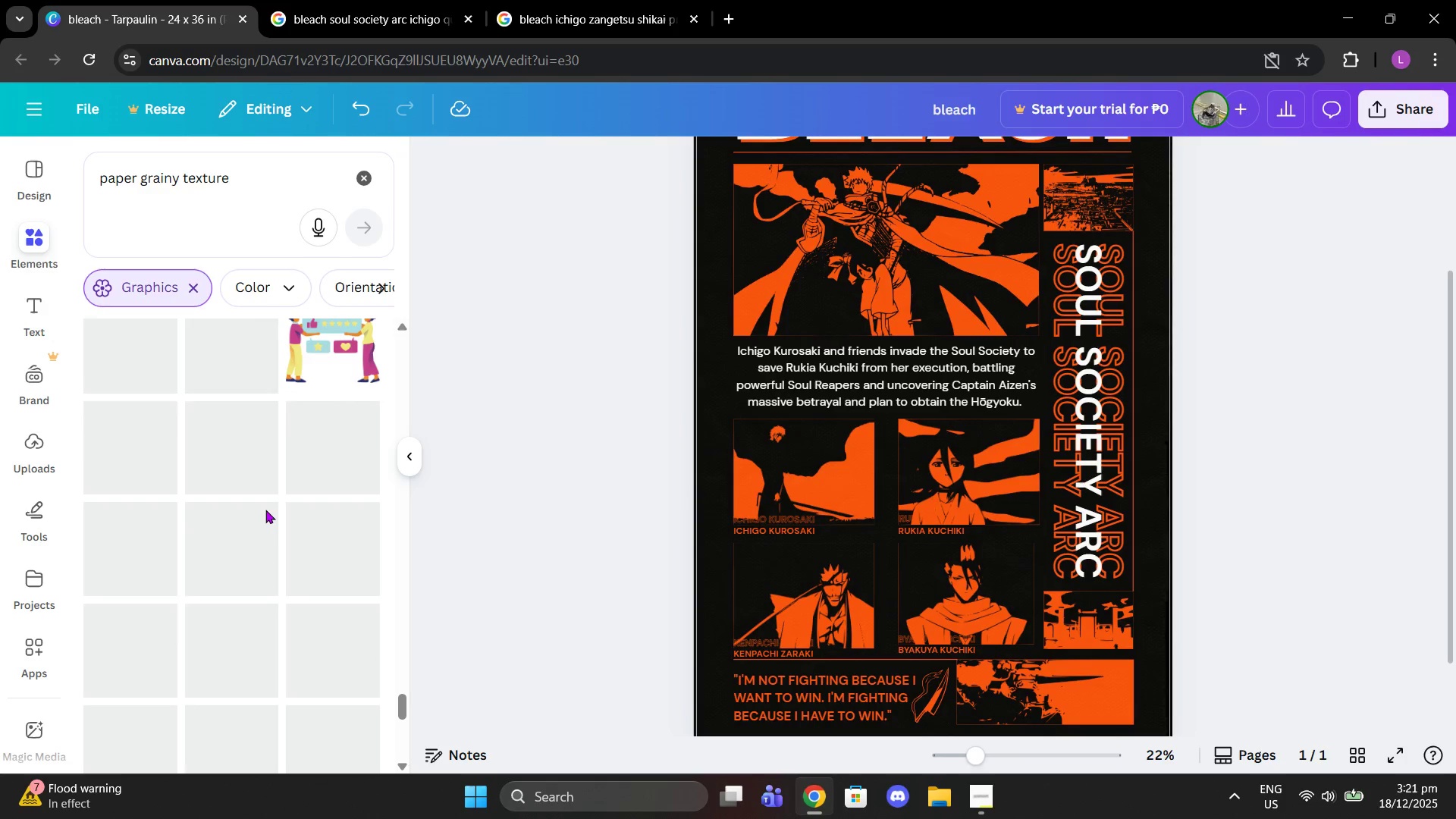 
scroll: coordinate [266, 510], scroll_direction: down, amount: 11.0
 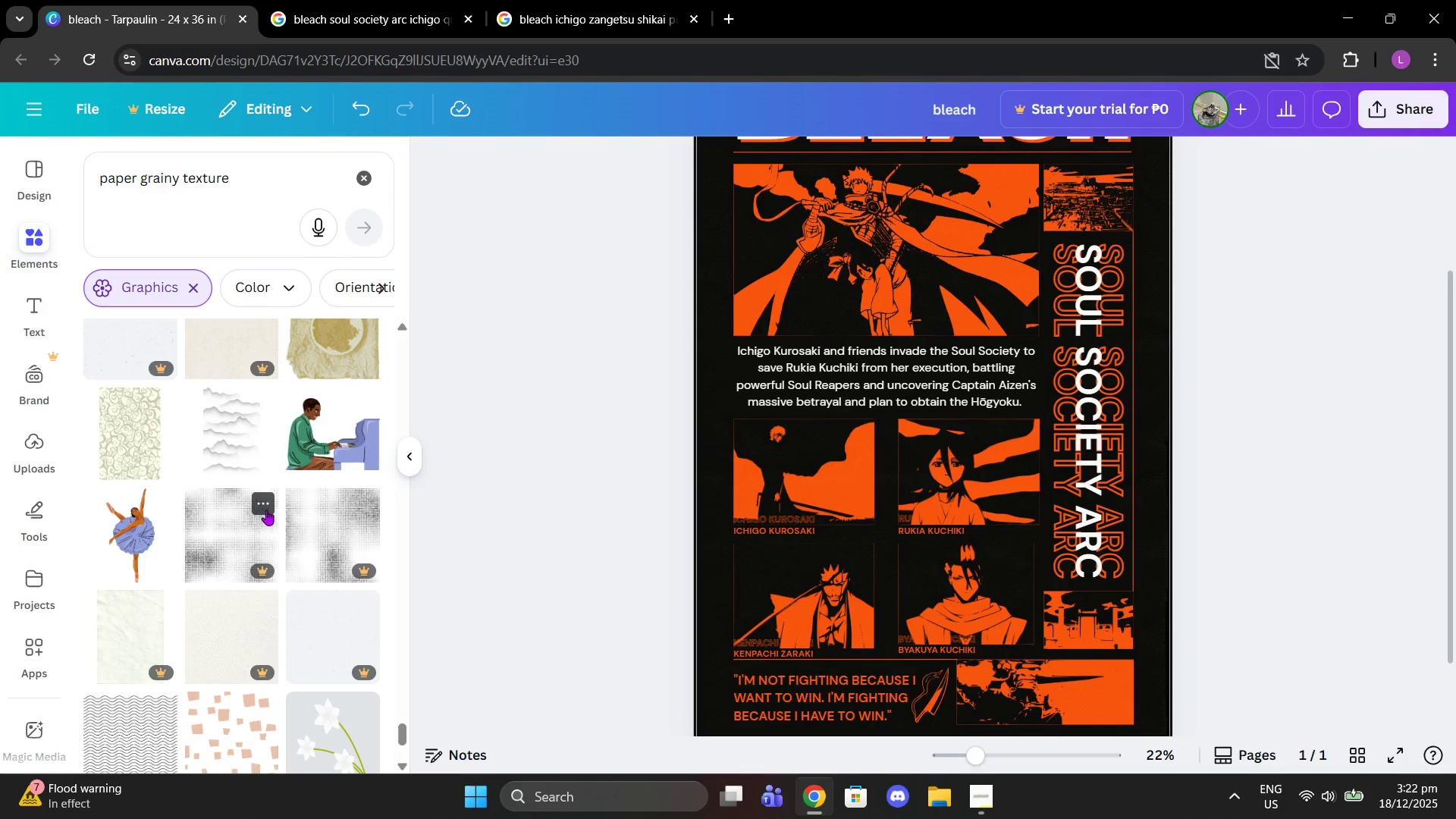 
left_click([472, 472])
 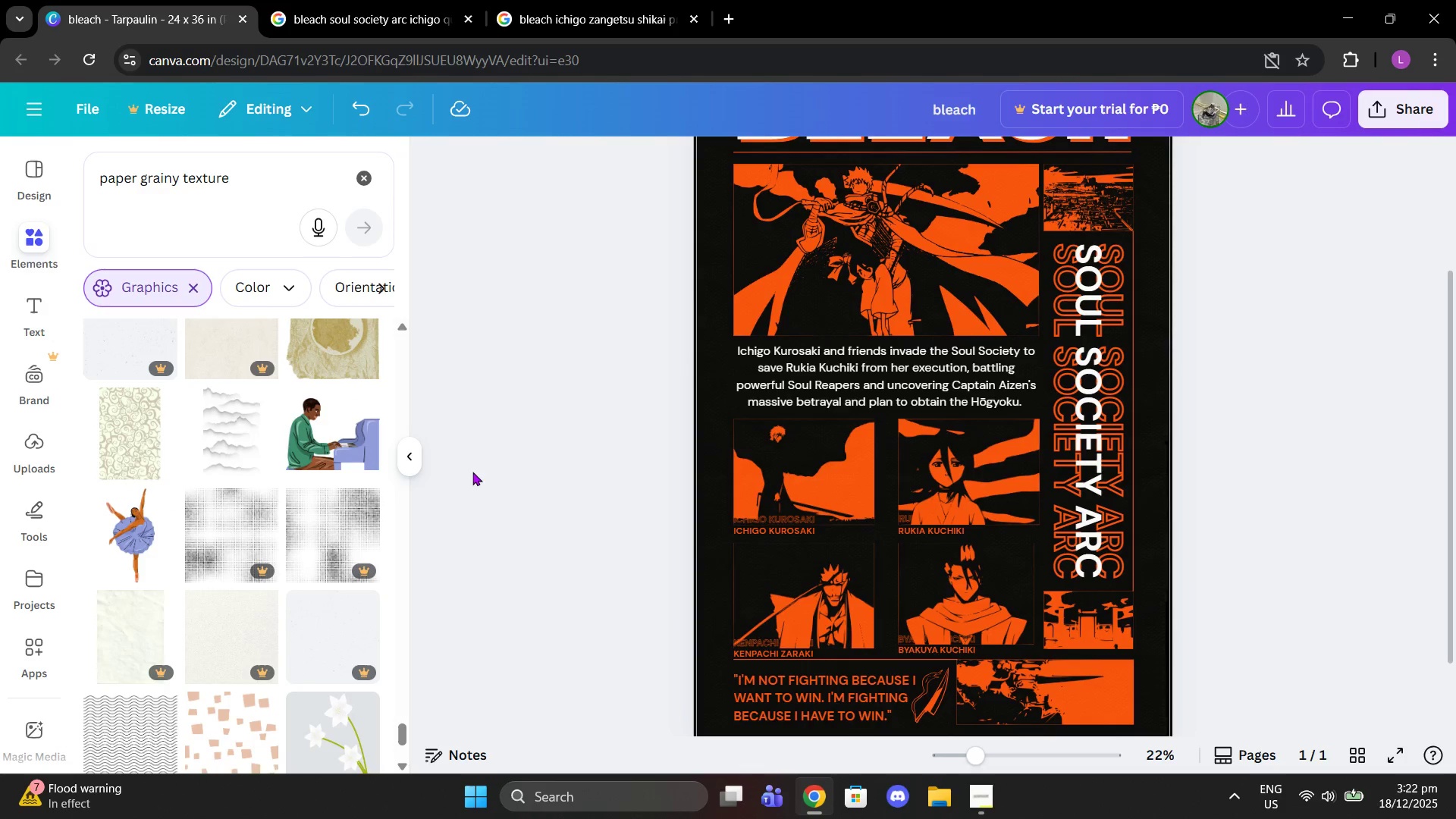 
left_click([472, 472])
 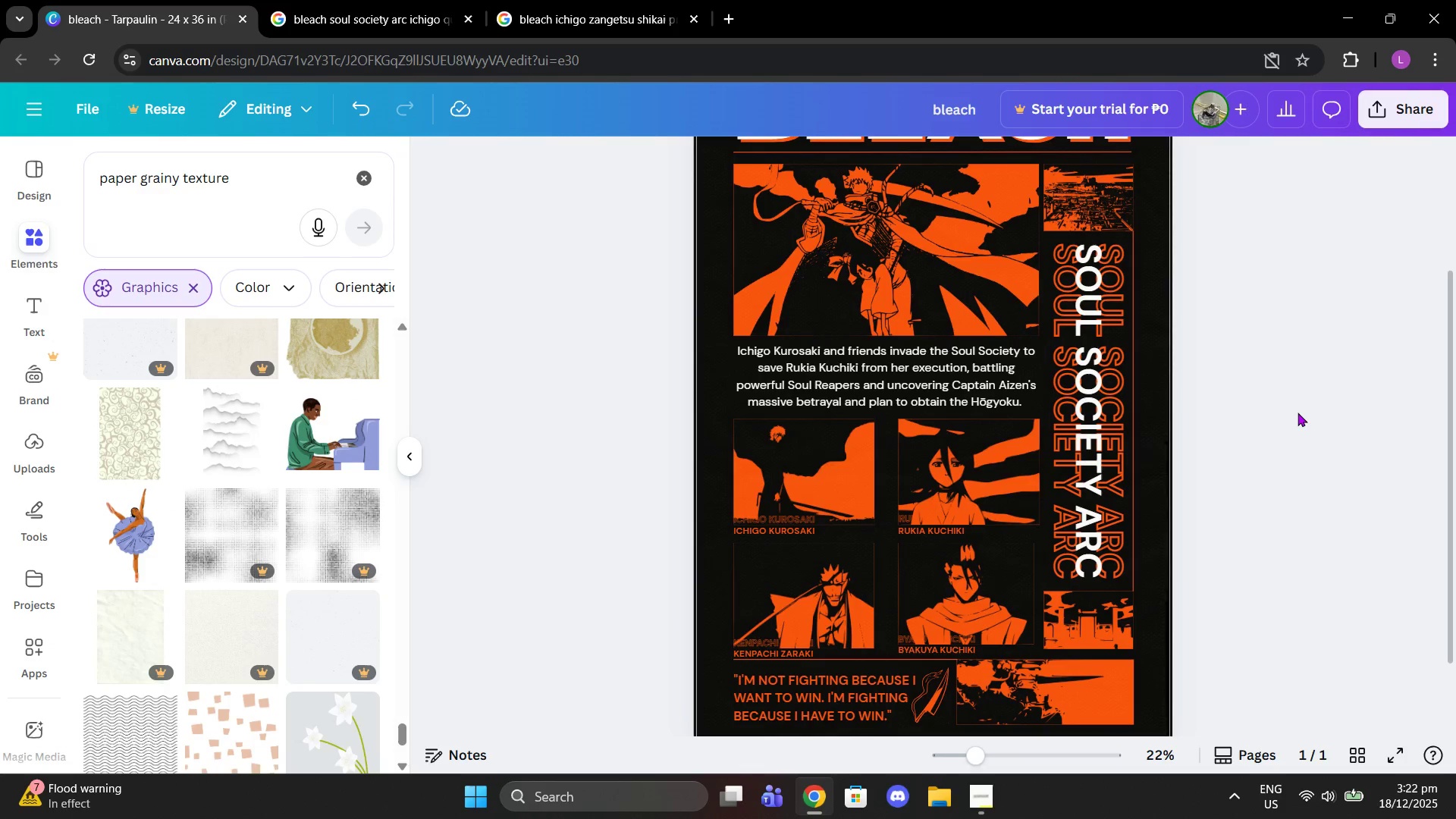 
scroll: coordinate [1299, 410], scroll_direction: up, amount: 2.0
 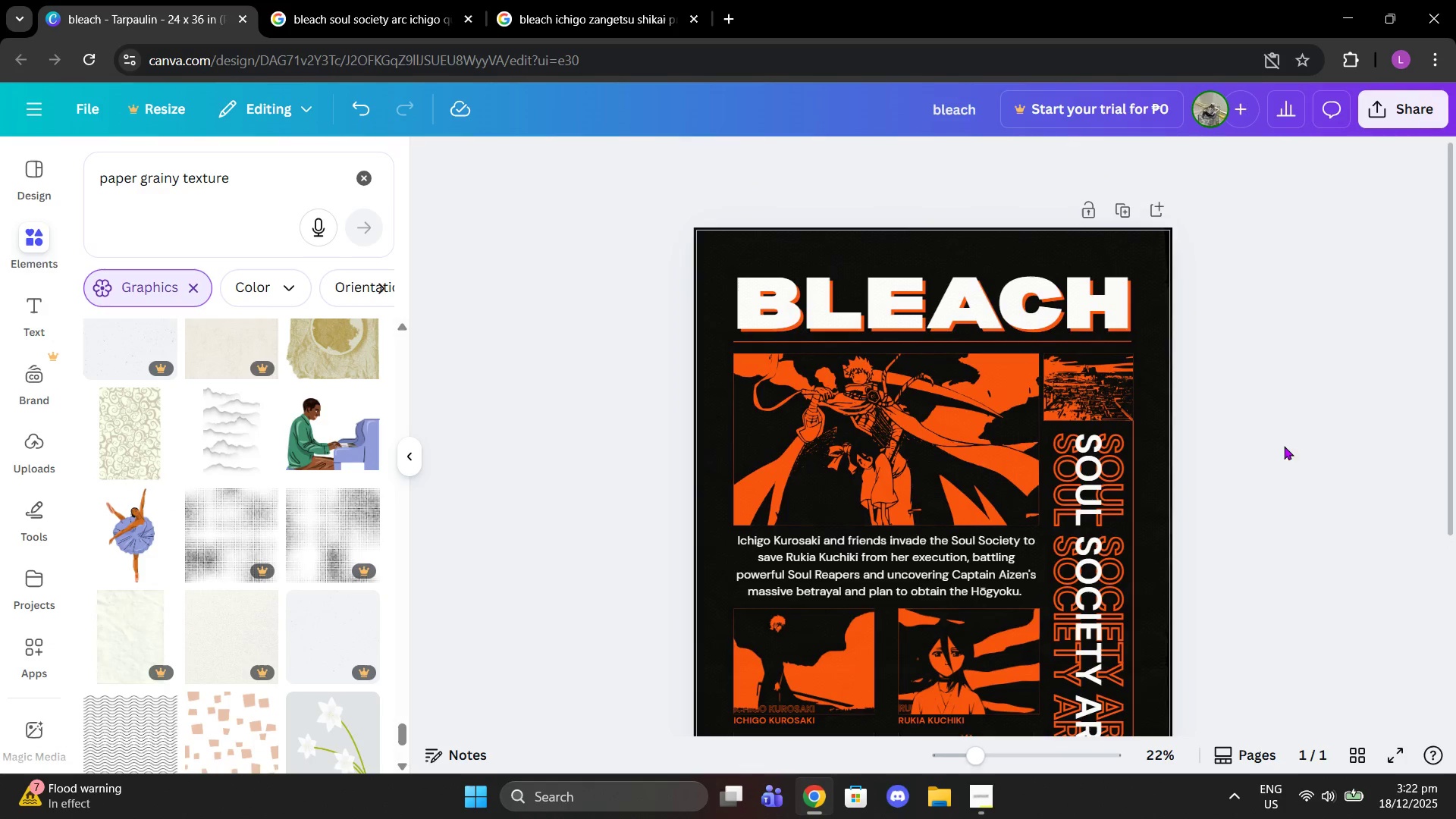 
scroll: coordinate [1281, 455], scroll_direction: down, amount: 2.0
 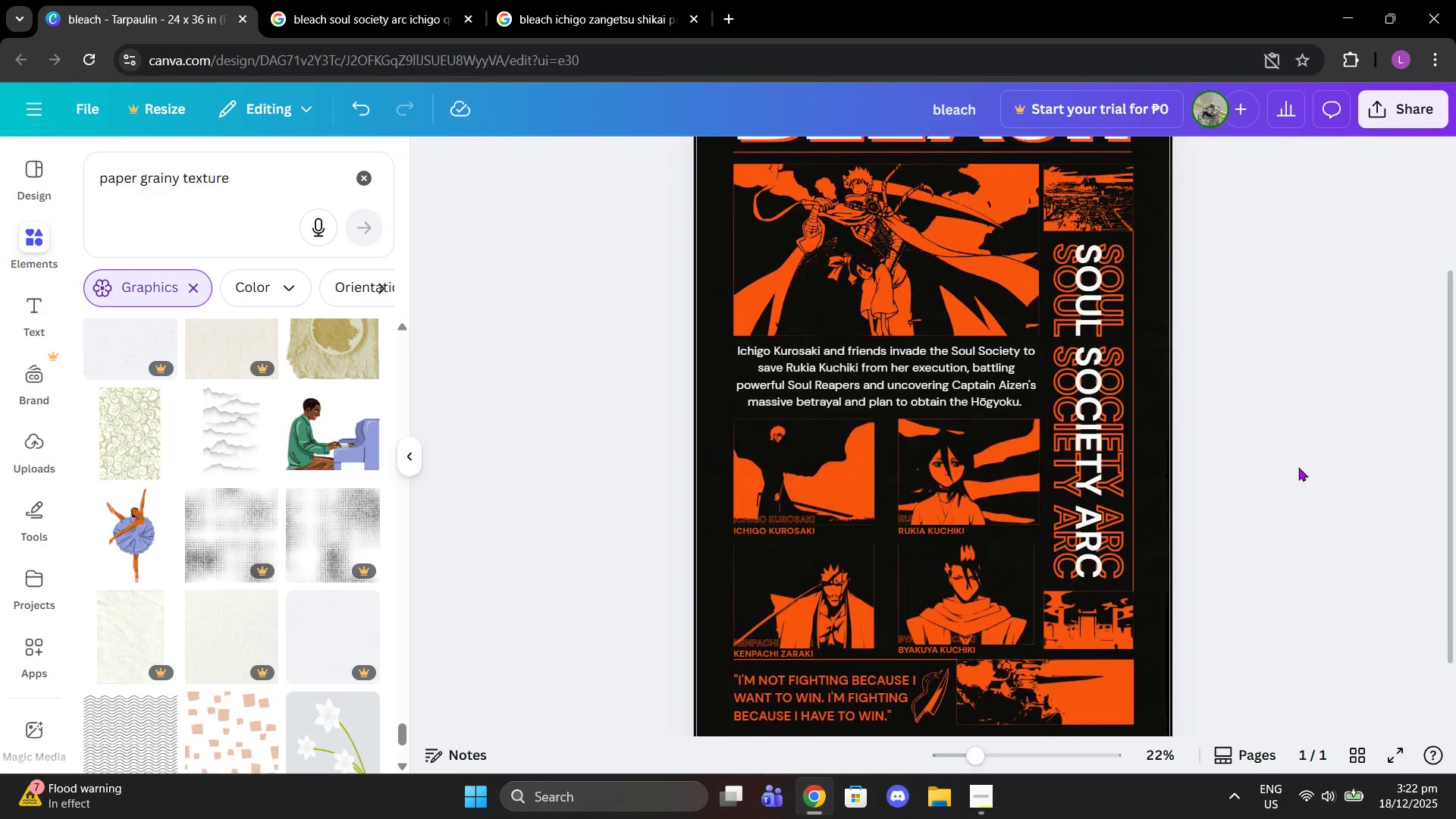 
left_click([1313, 468])
 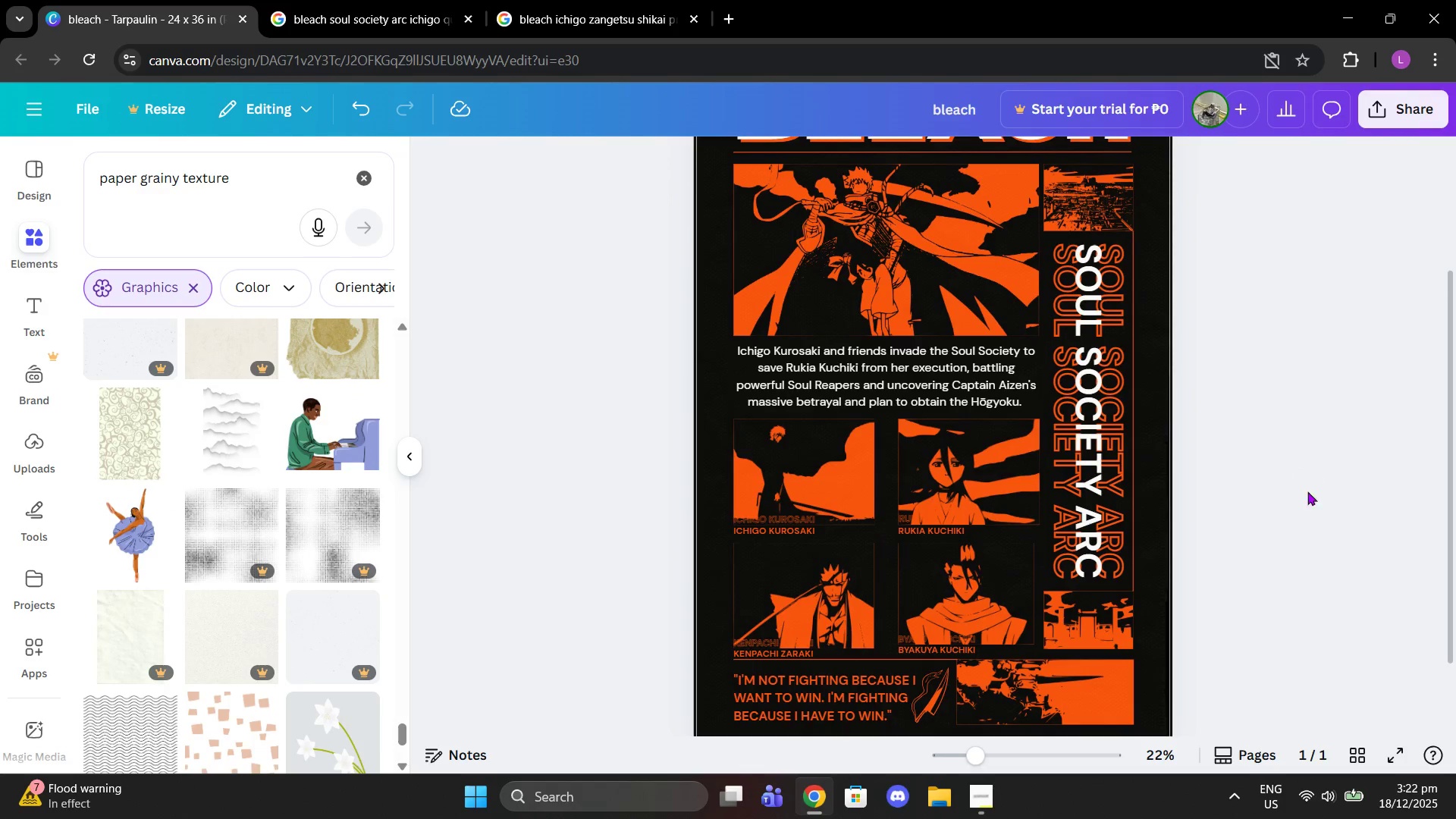 
scroll: coordinate [1282, 563], scroll_direction: down, amount: 5.0
 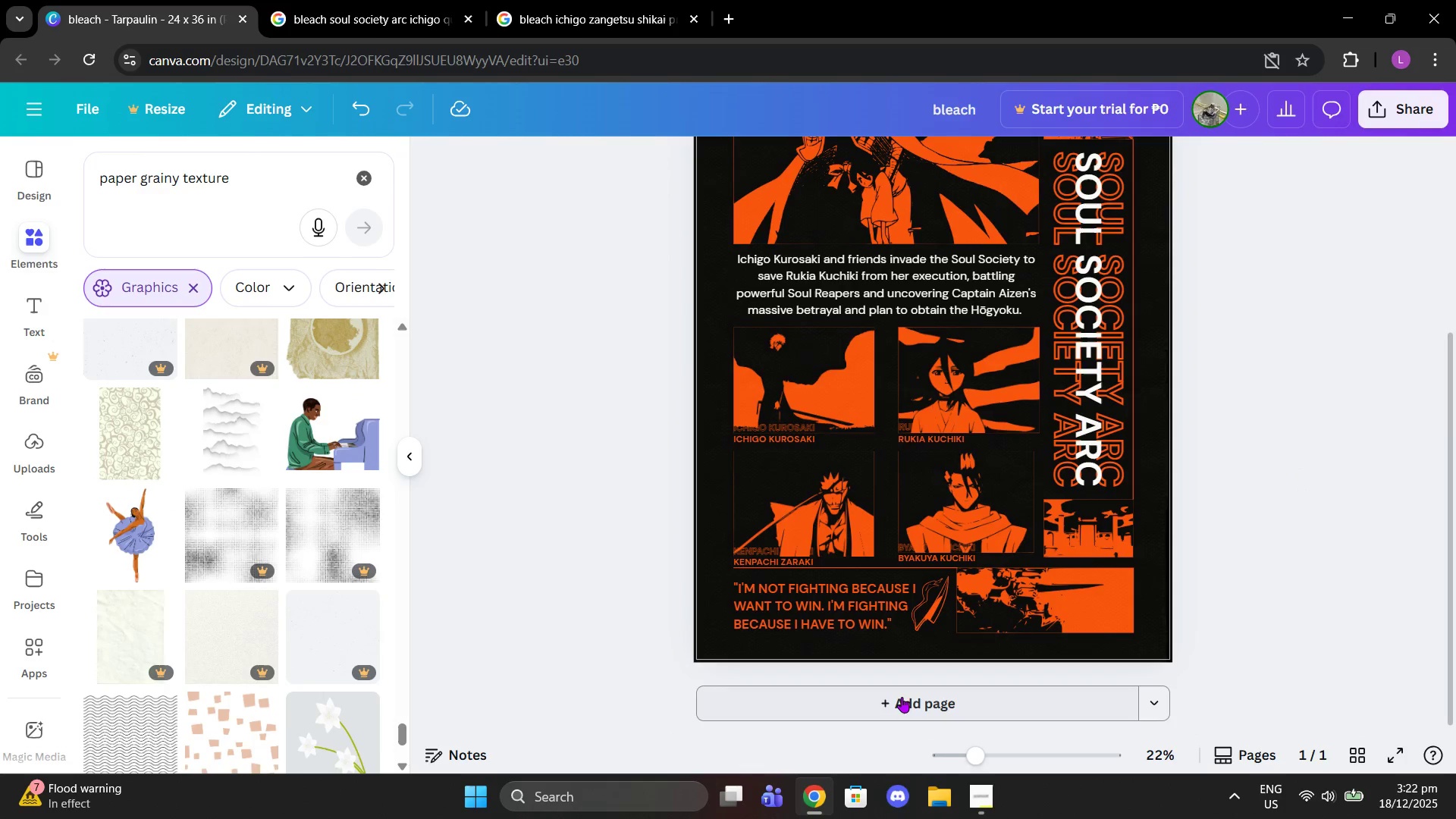 
left_click([902, 697])
 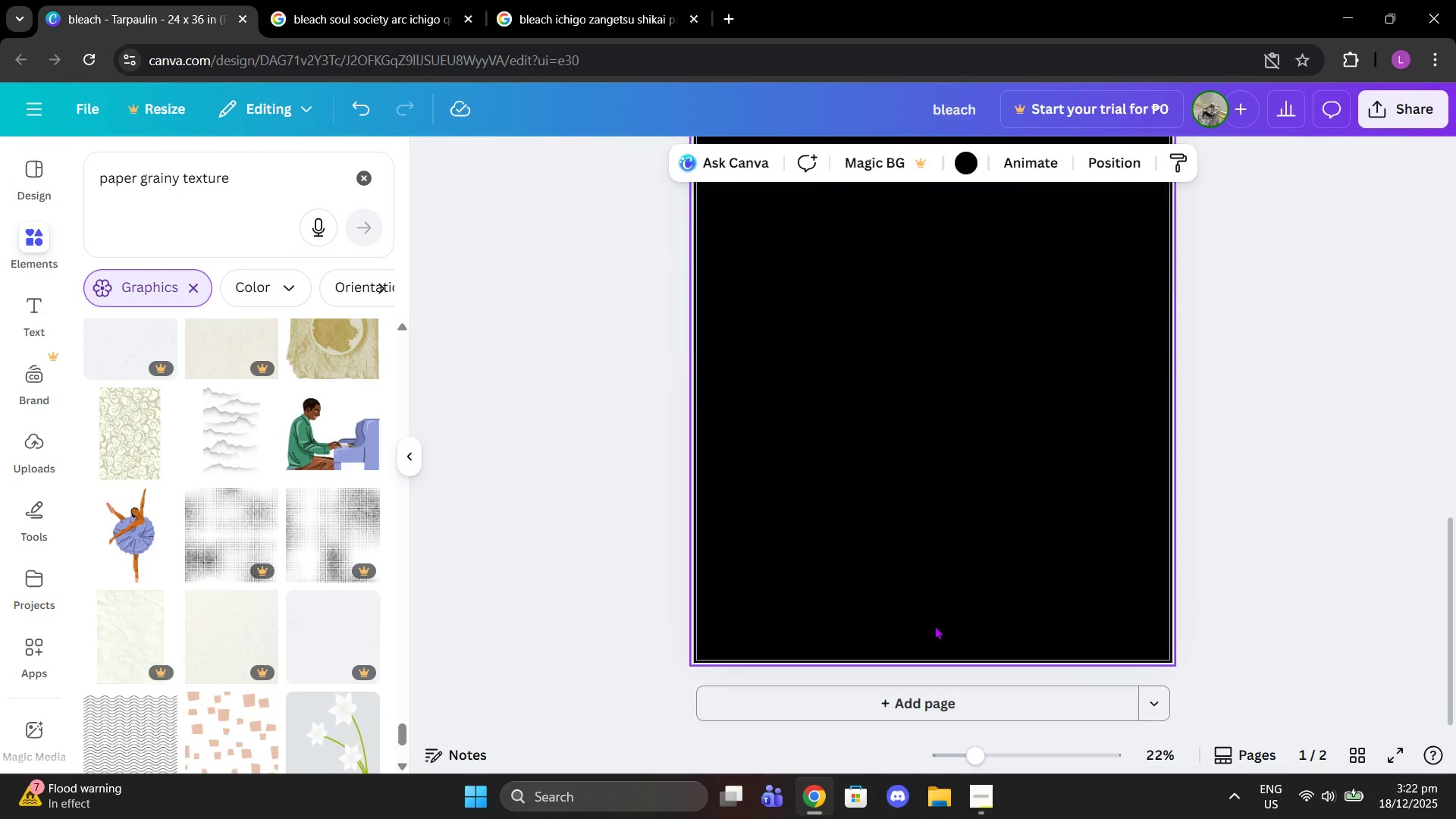 
left_click([889, 396])
 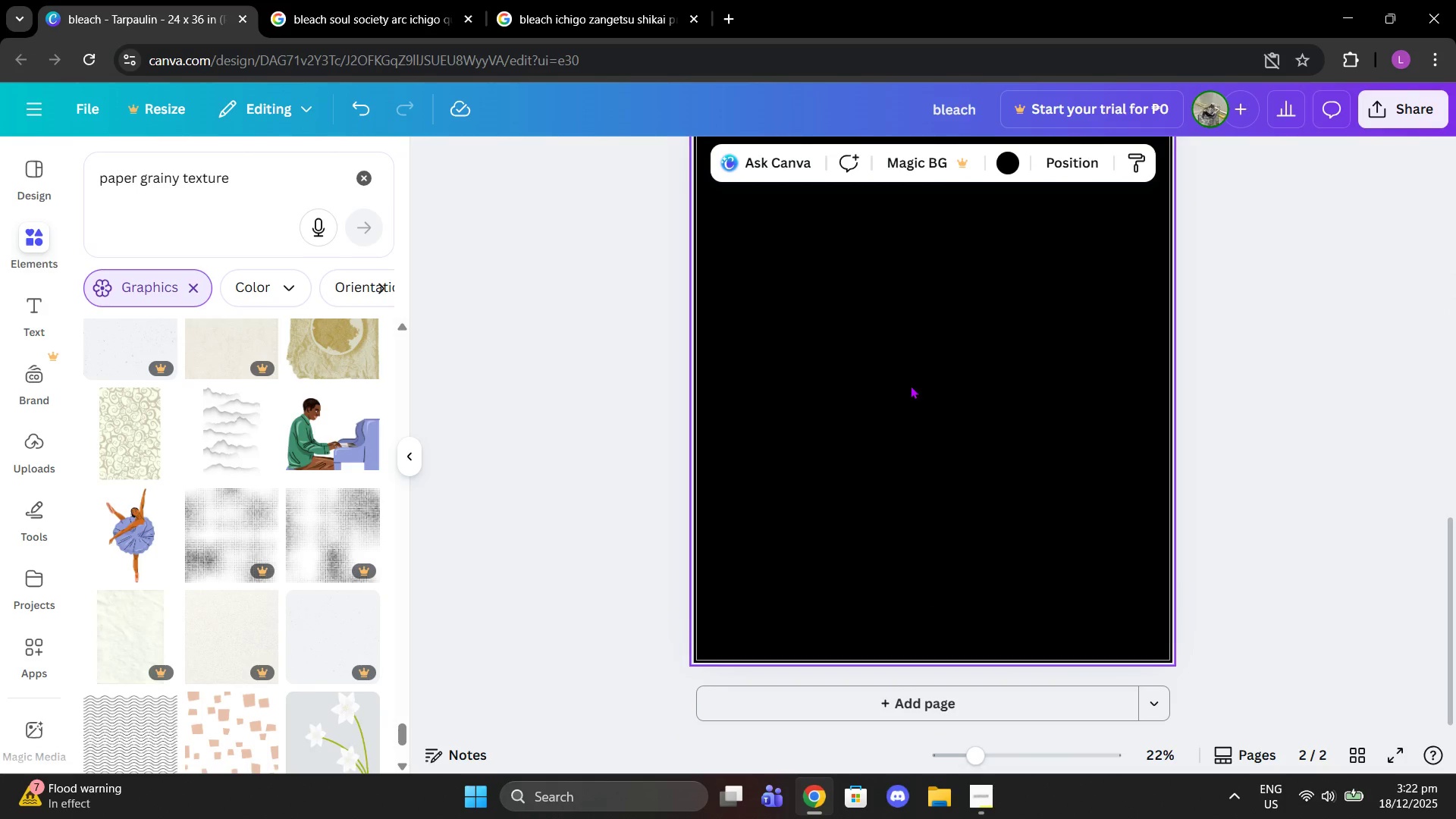 
scroll: coordinate [910, 384], scroll_direction: up, amount: 12.0
 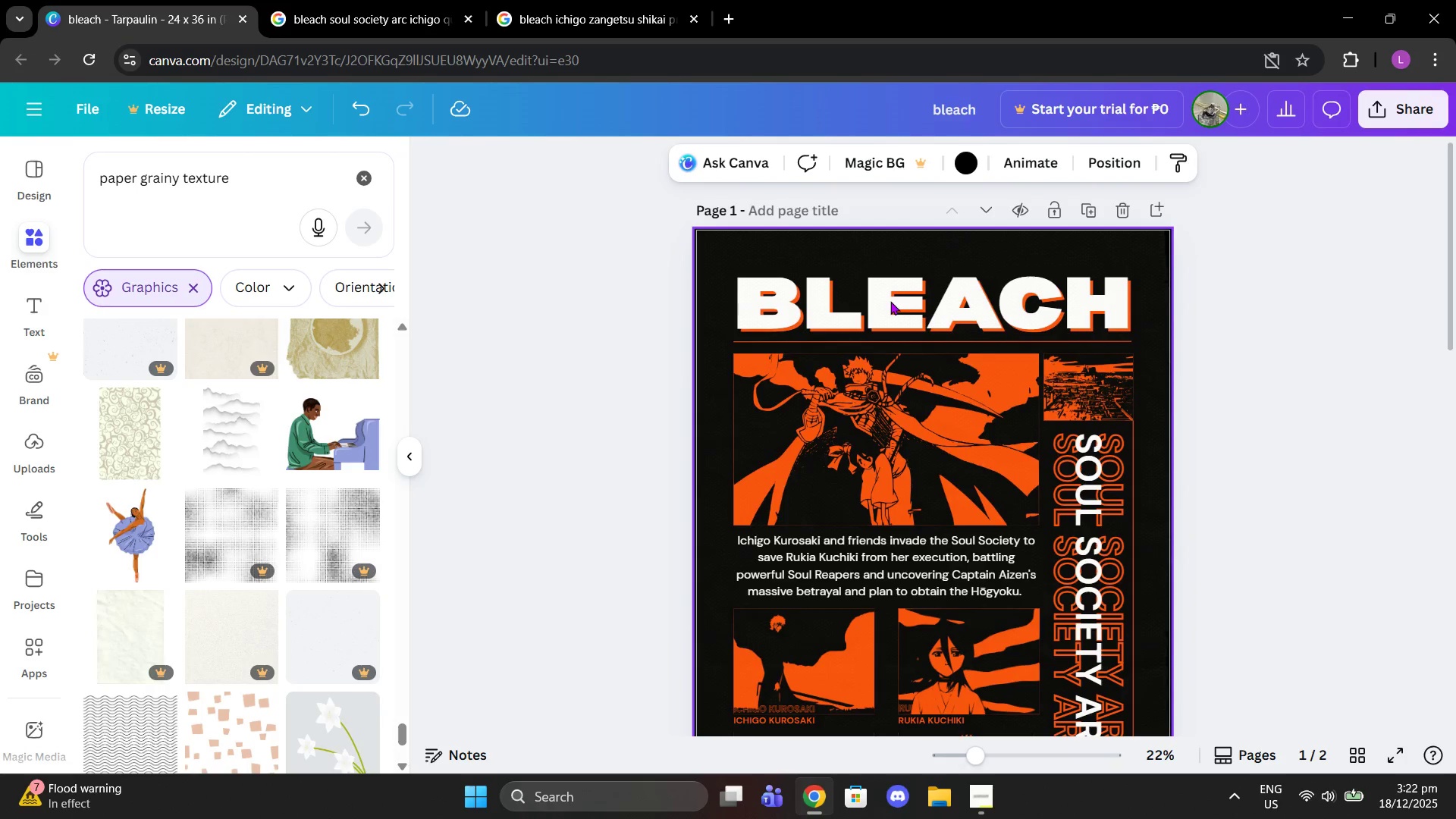 
left_click([890, 301])
 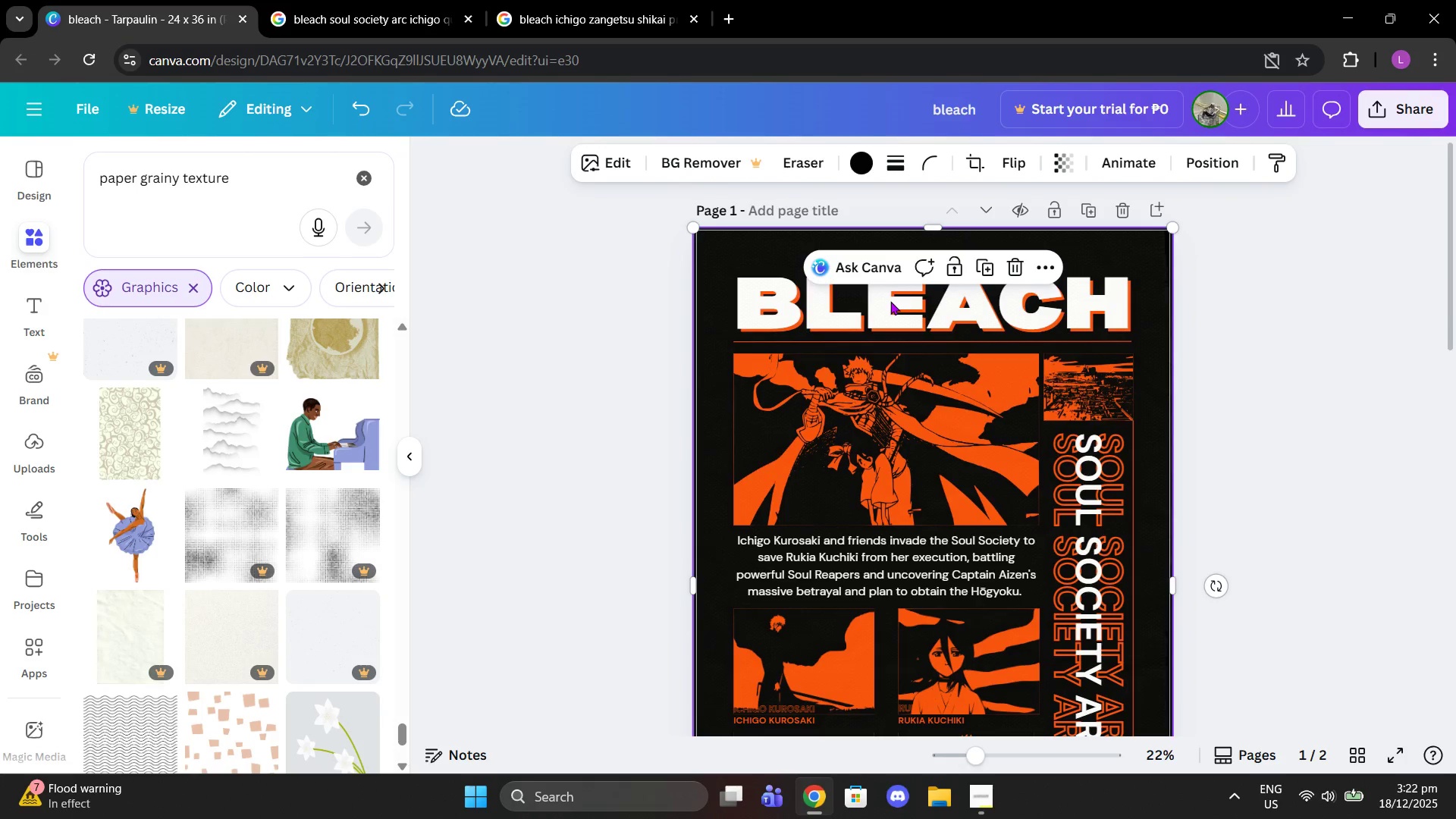 
key(Control+C)
 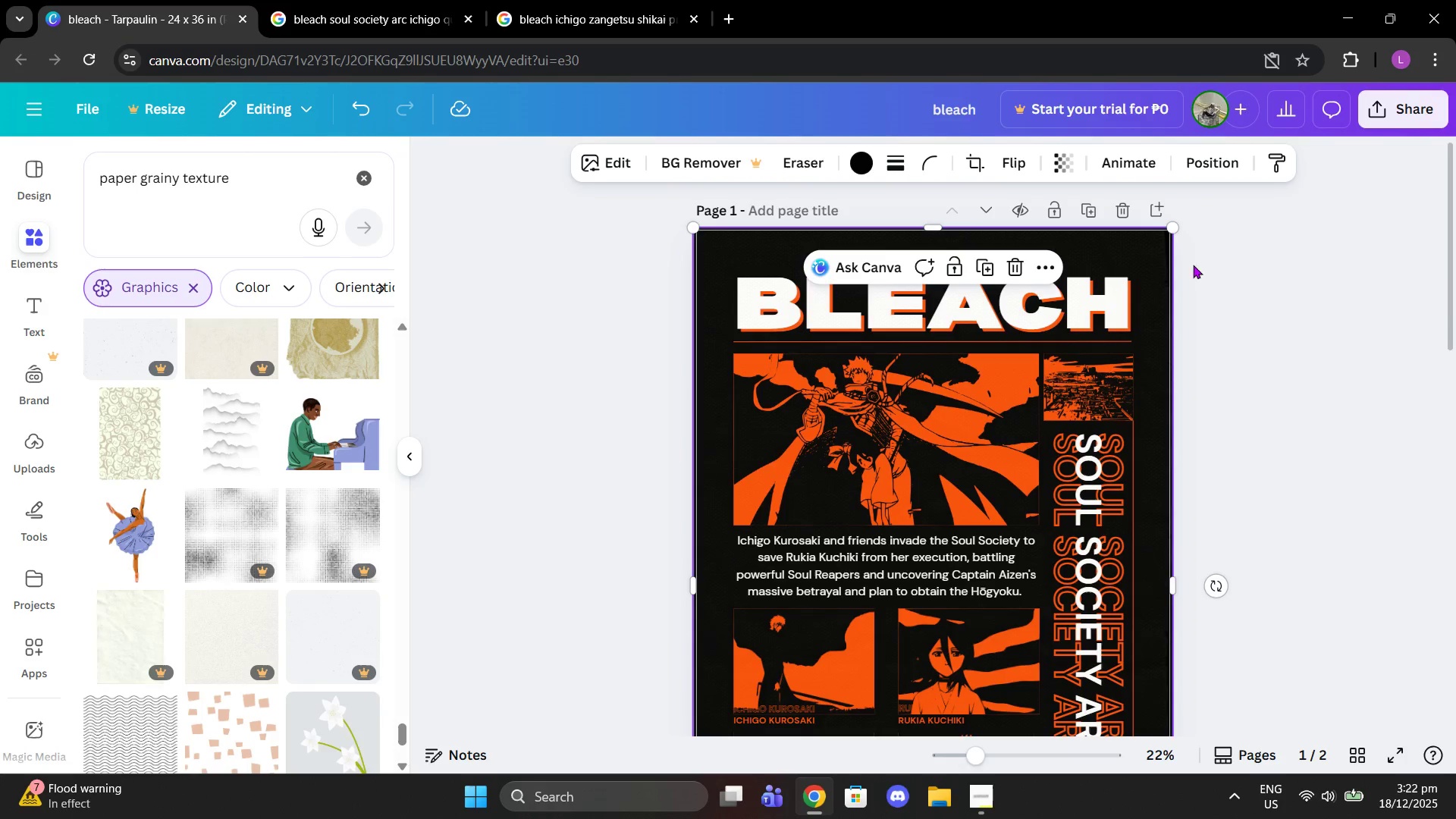 
left_click([1213, 169])
 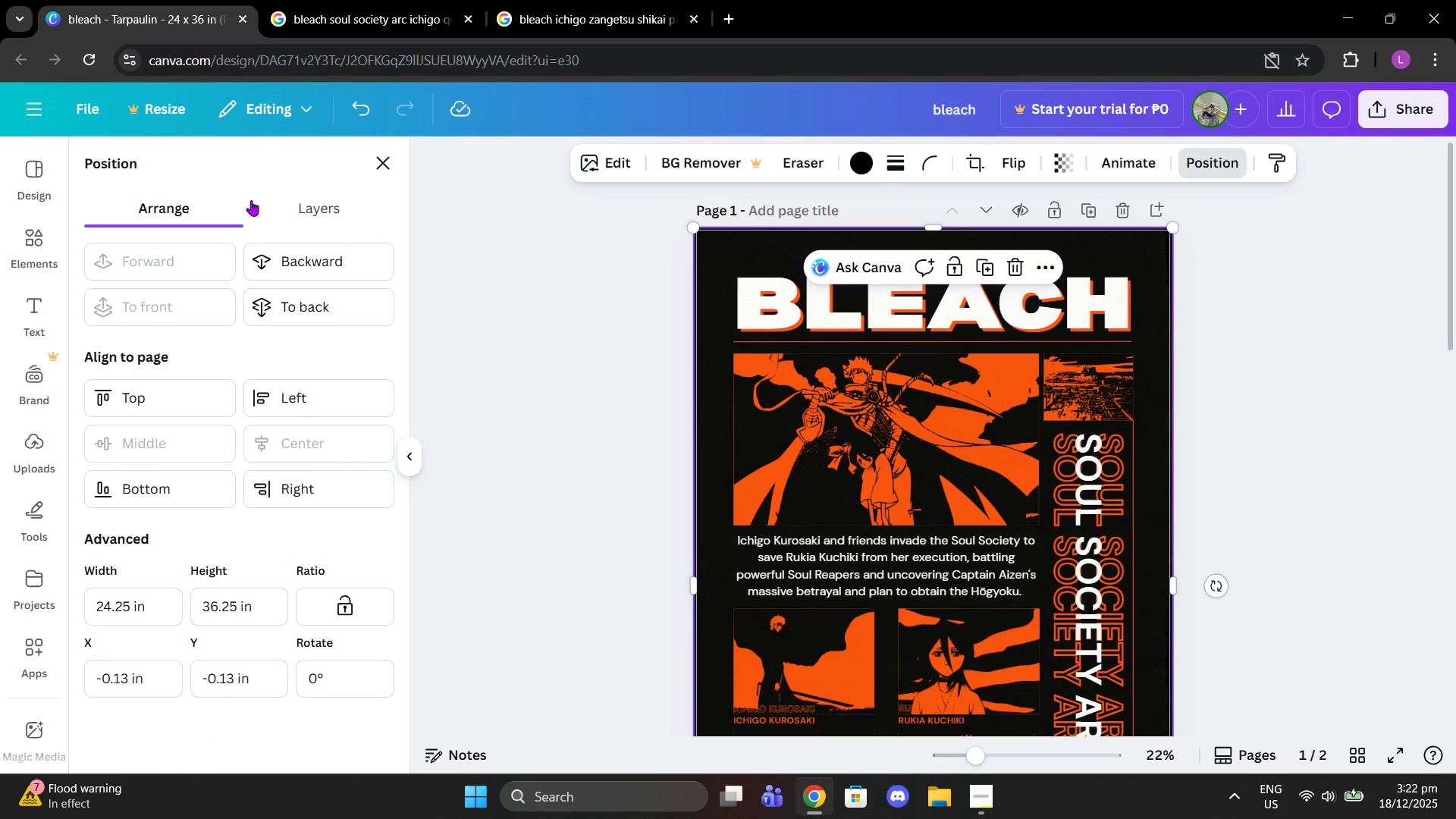 
left_click([307, 220])
 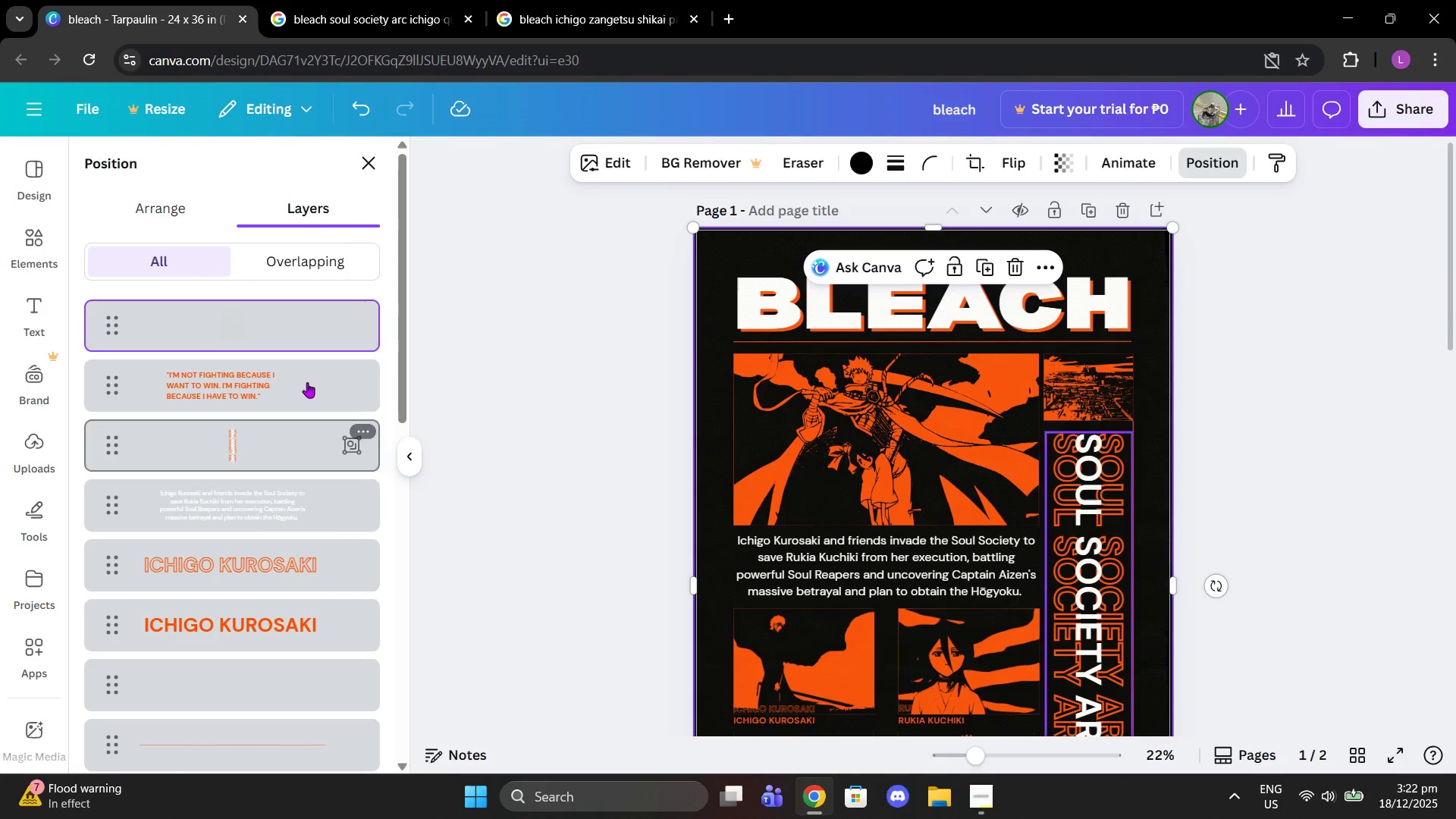 
scroll: coordinate [272, 566], scroll_direction: down, amount: 10.0
 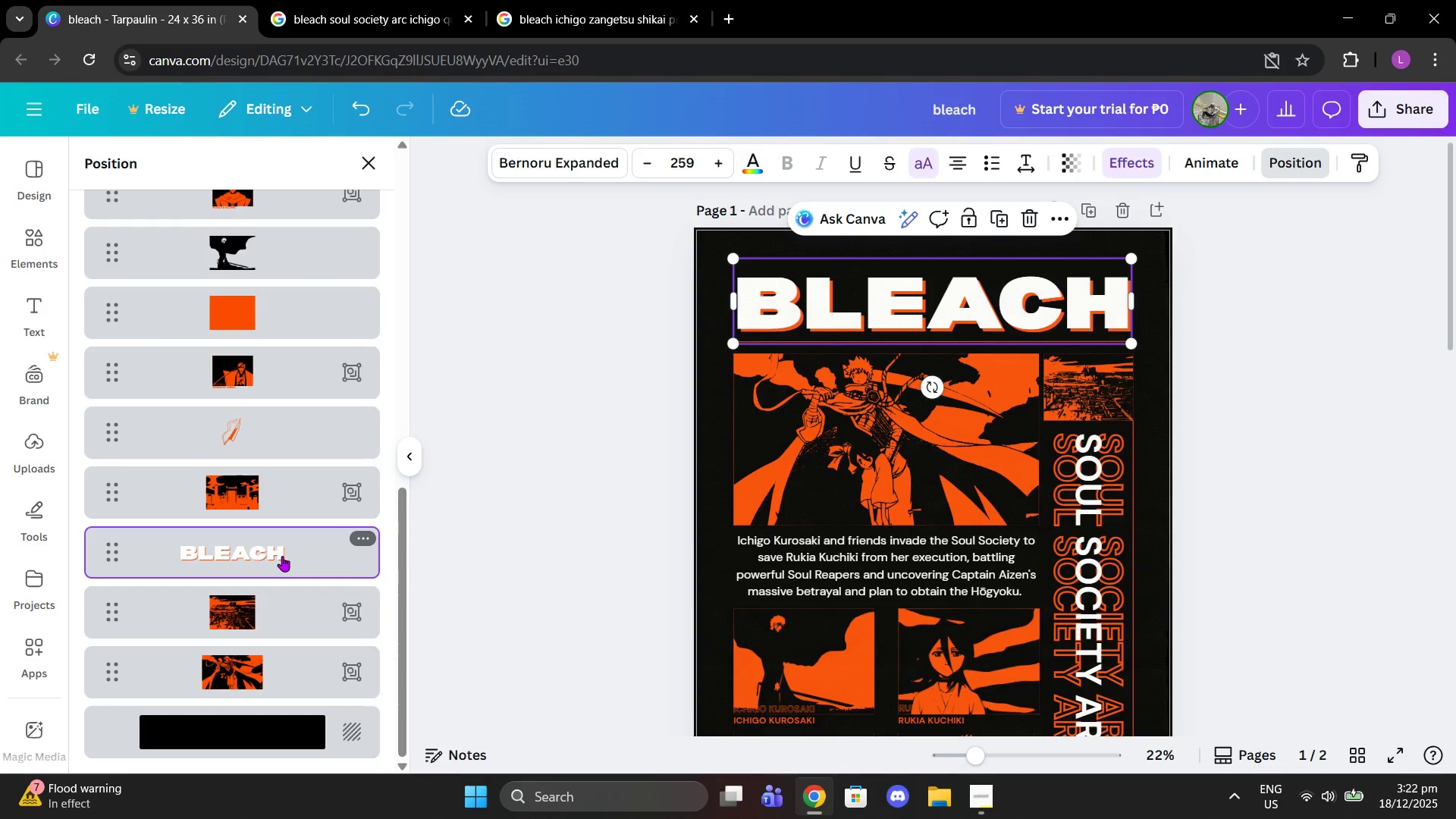 
hold_key(key=ShiftLeft, duration=0.44)
 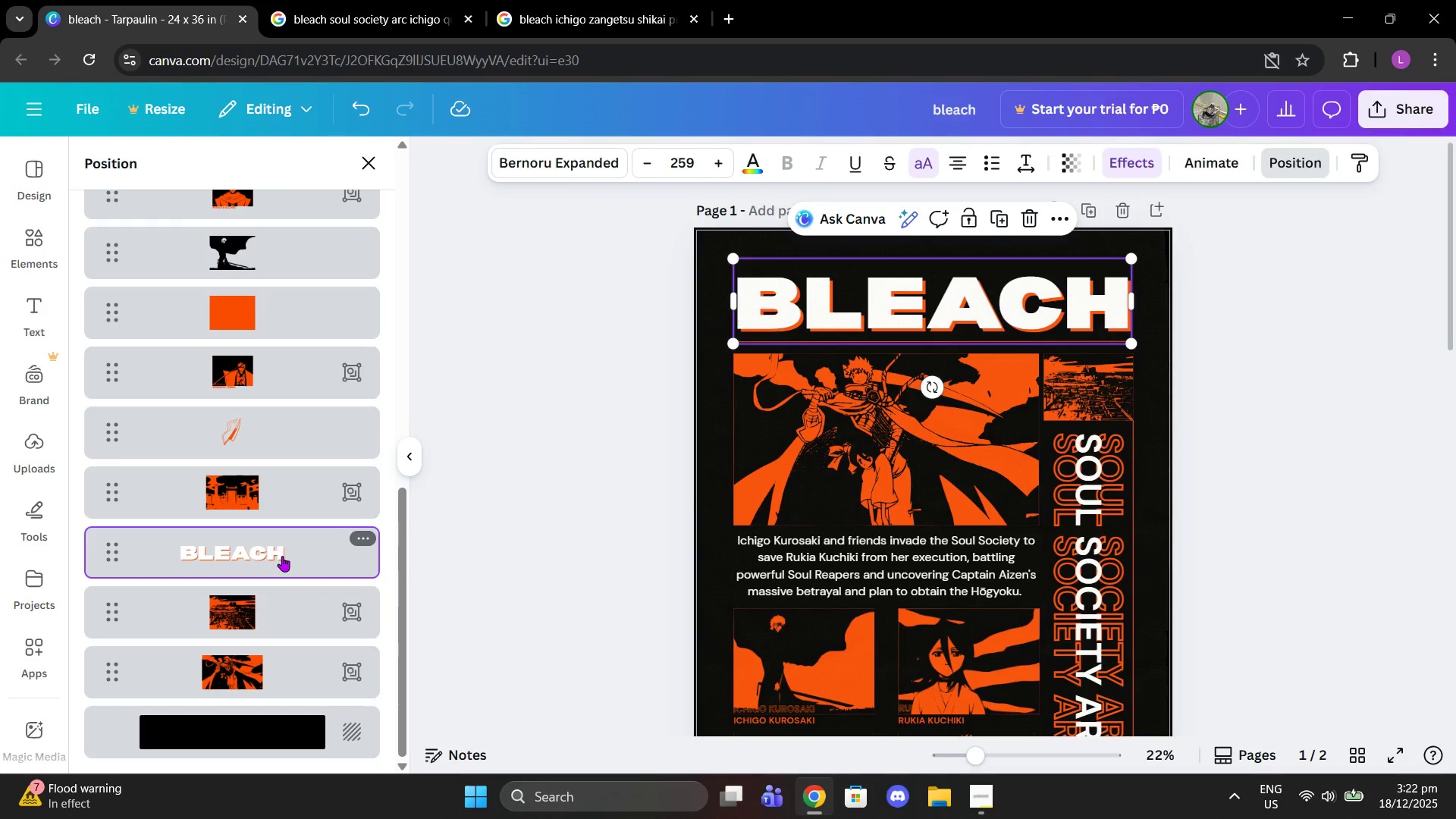 
key(Control+C)
 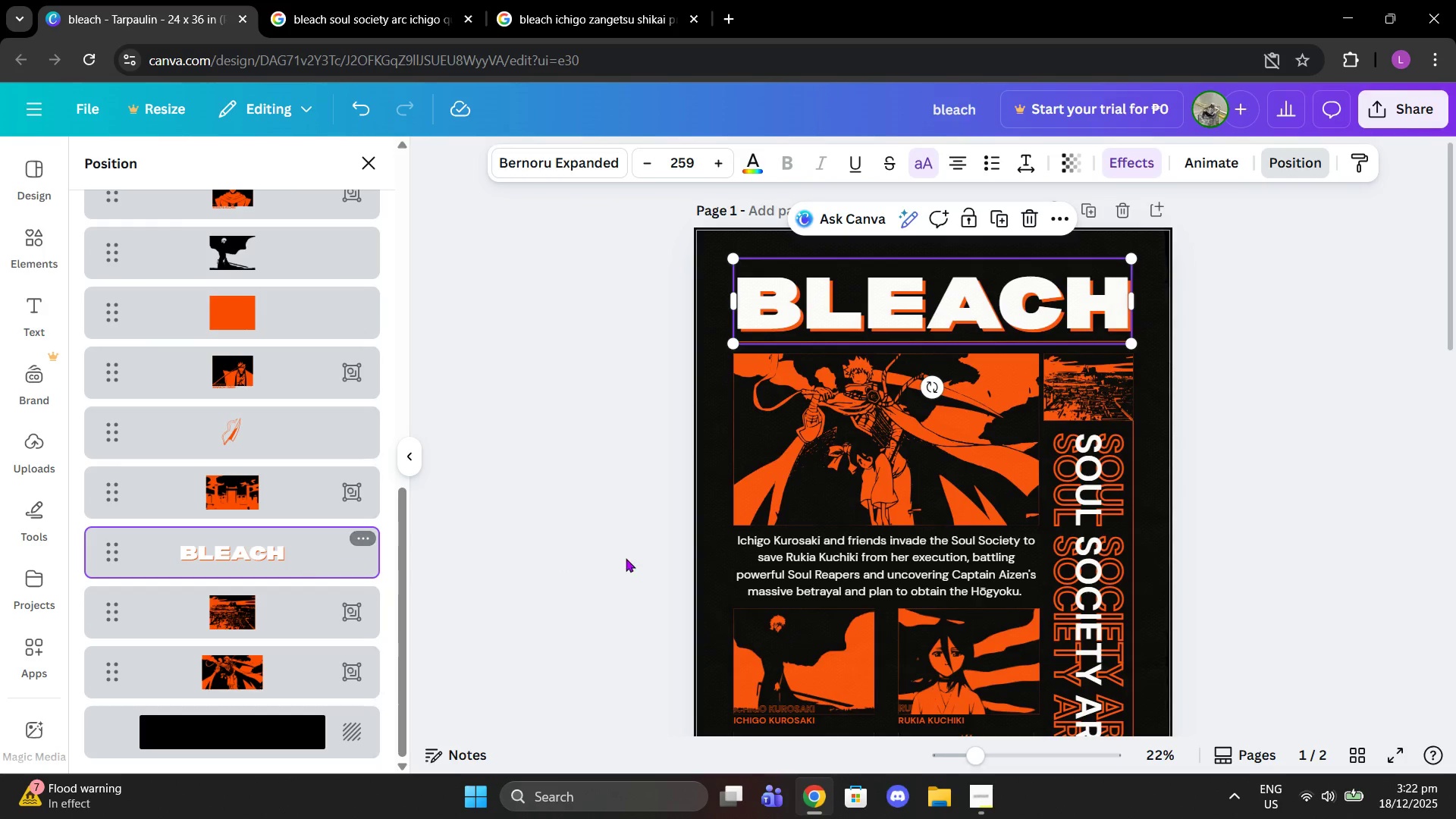 
left_click([830, 569])
 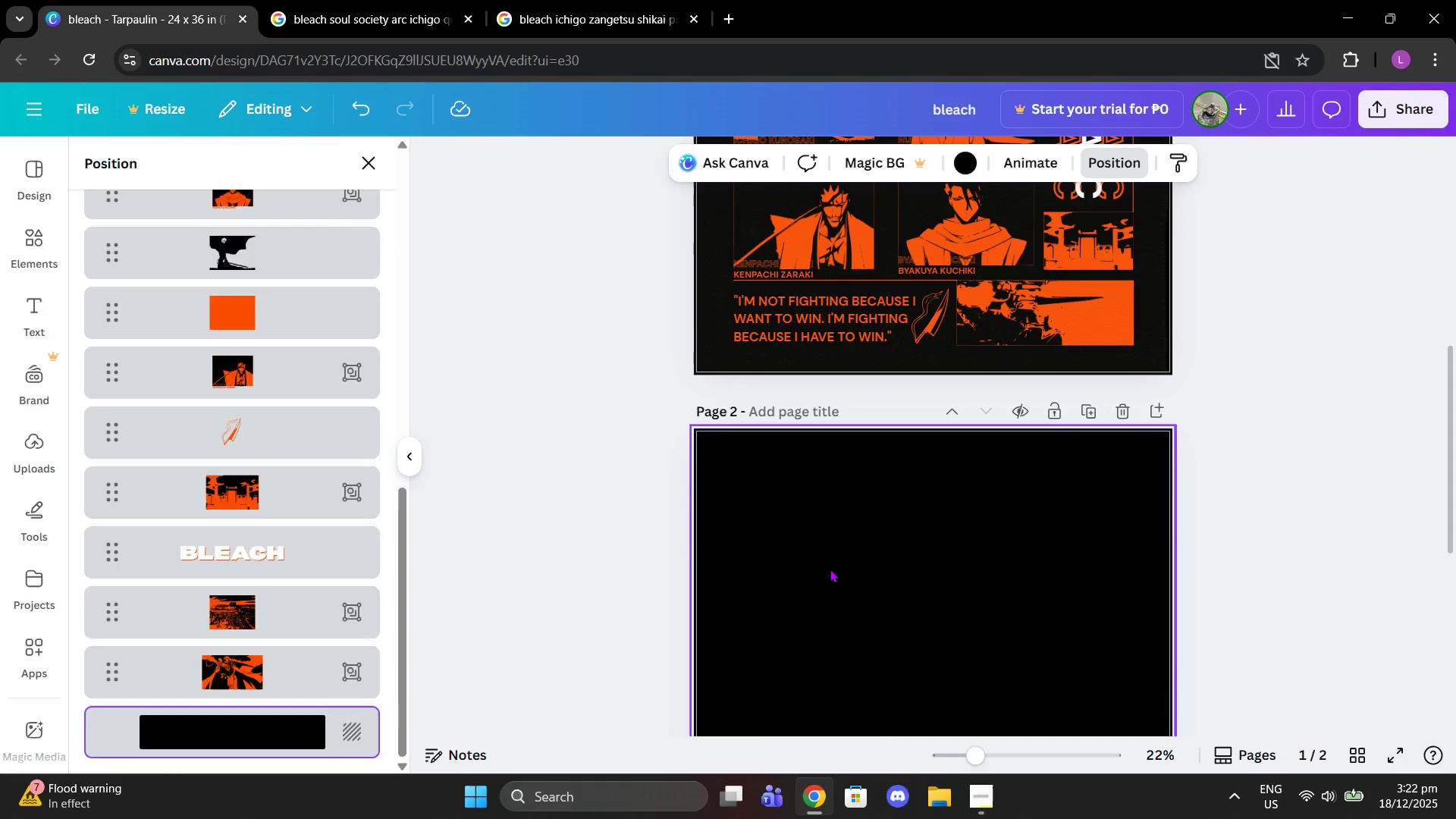 
scroll: coordinate [742, 582], scroll_direction: down, amount: 6.0
 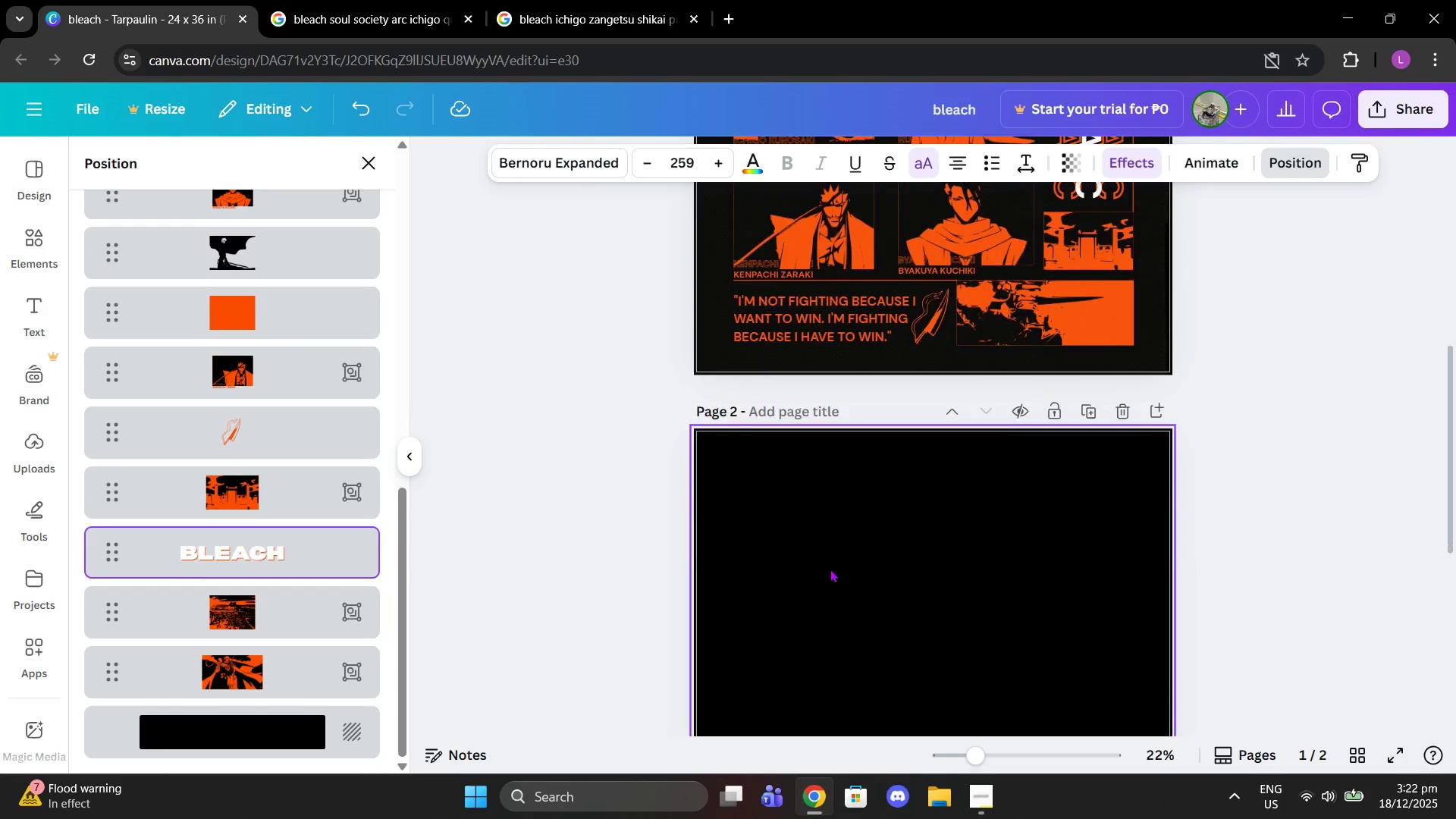 
key(Control+V)
 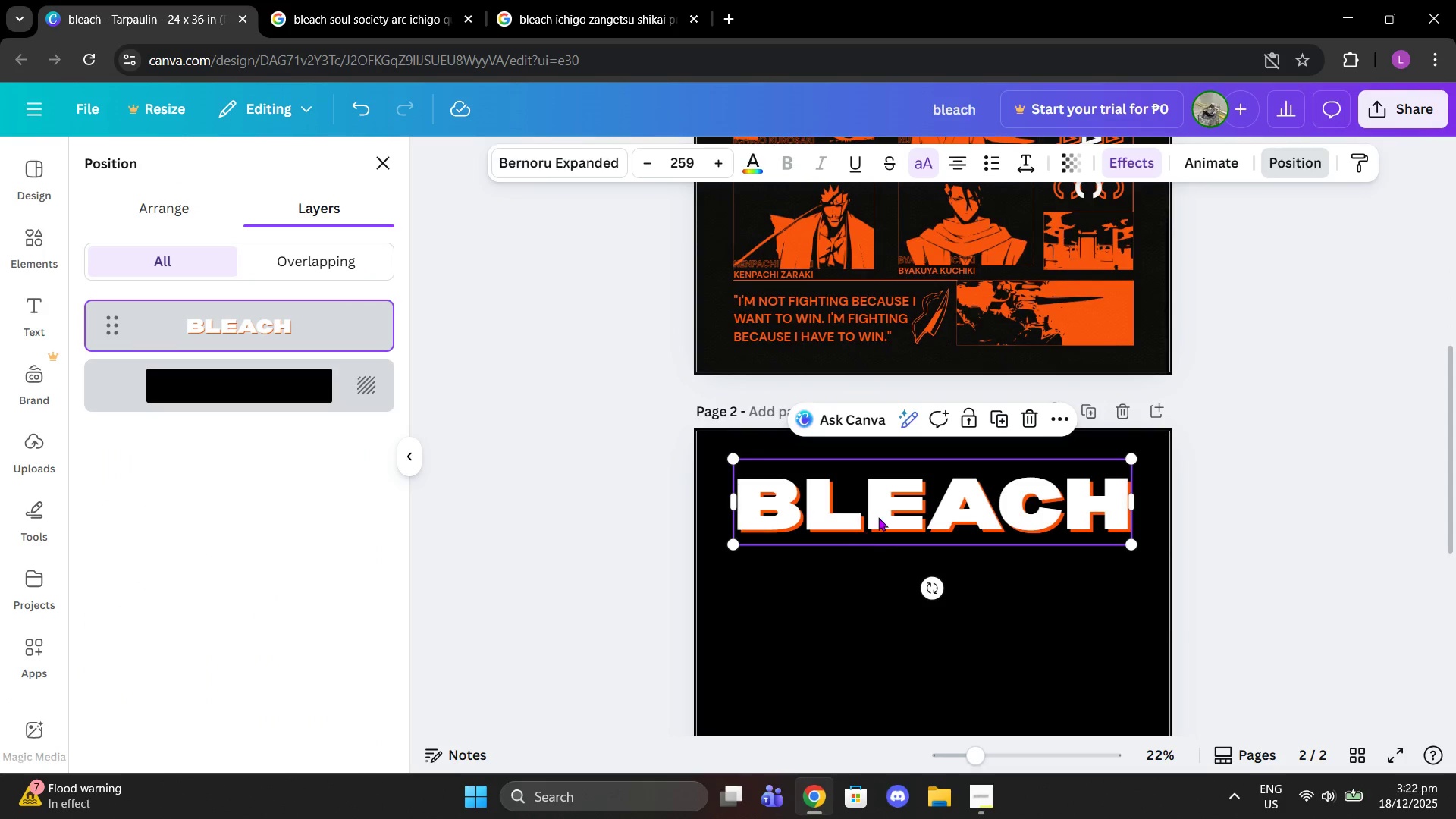 
left_click([879, 513])
 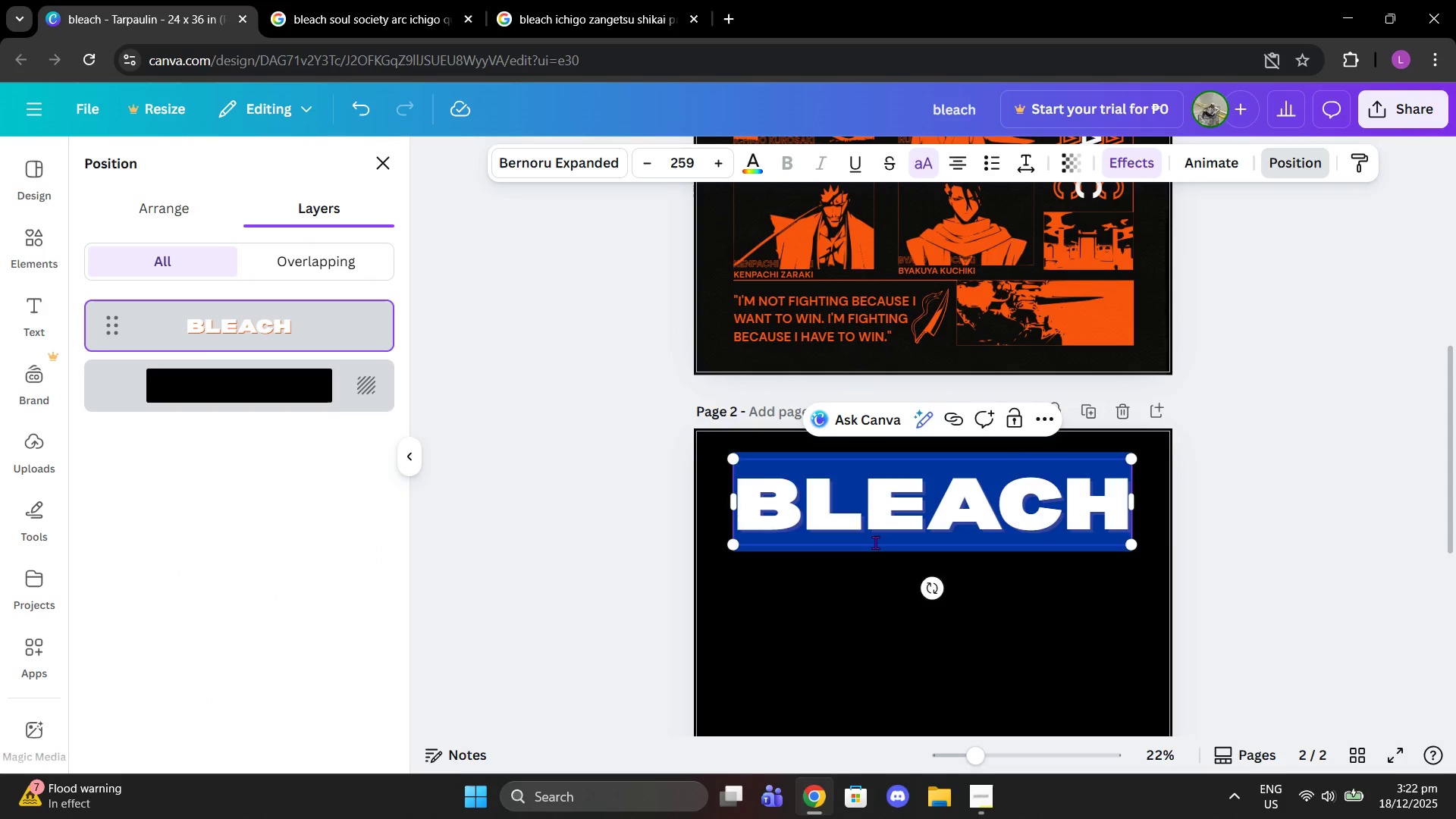 
left_click([875, 542])
 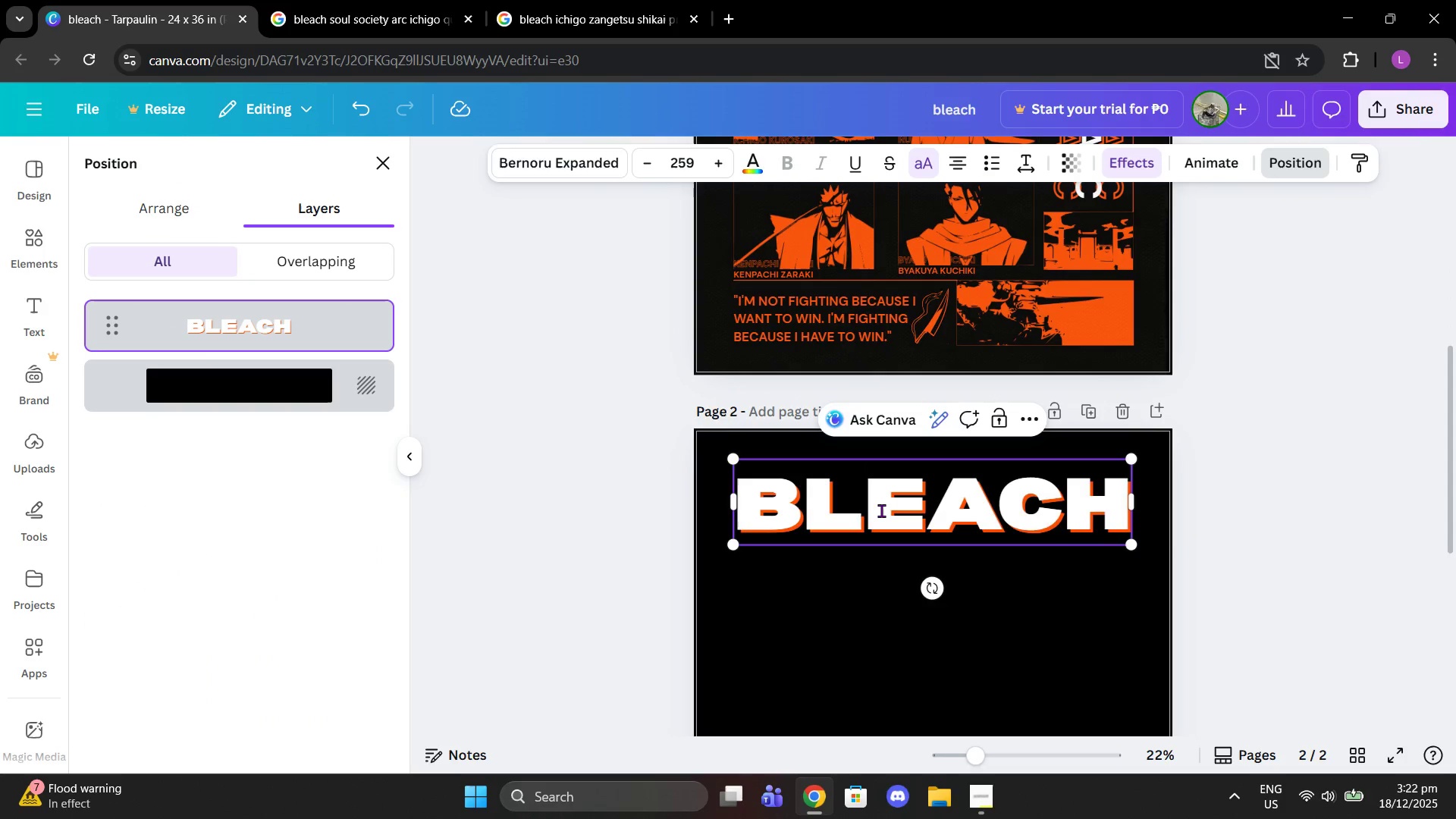 
double_click([881, 510])
 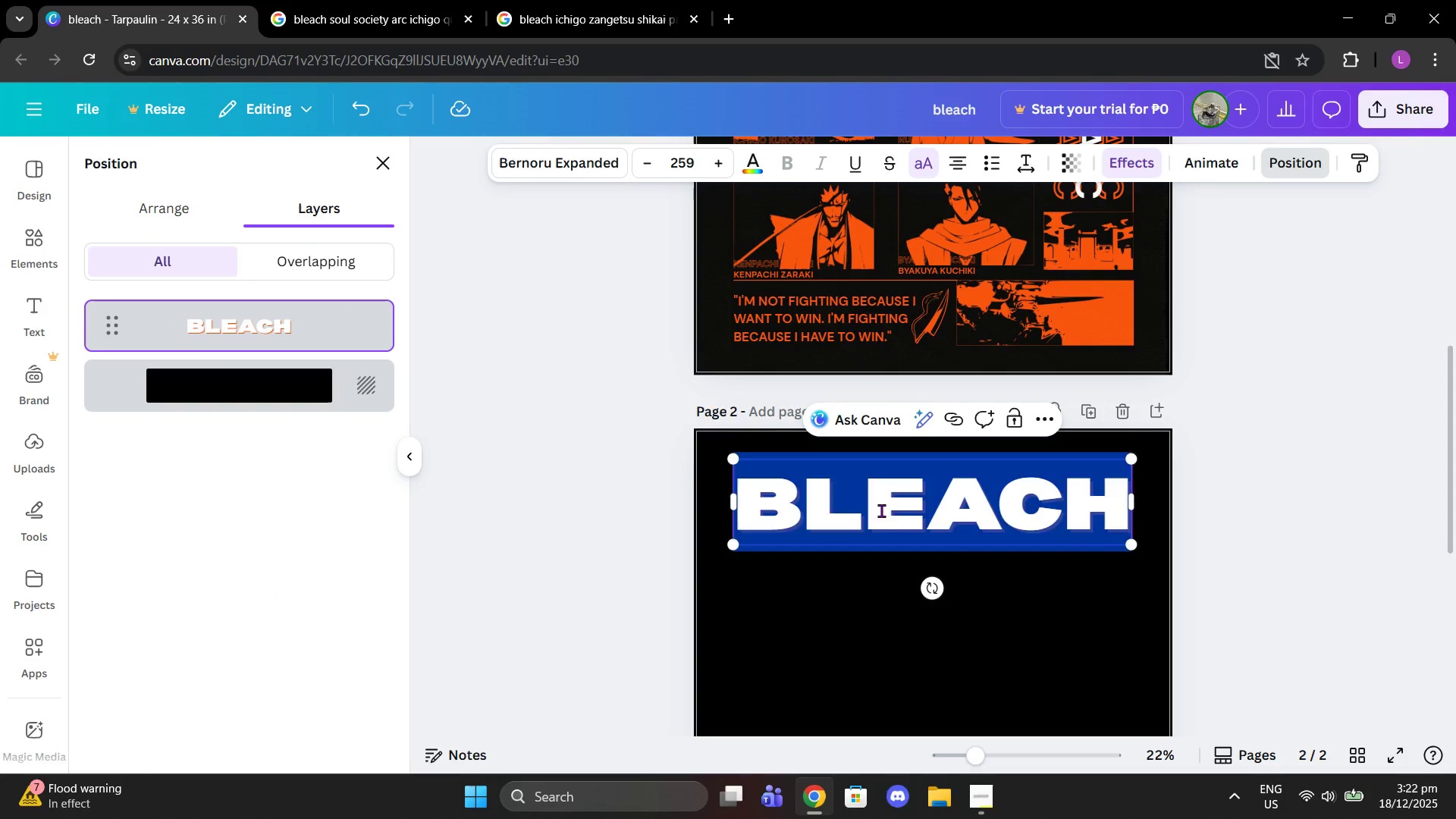 
type(fonts)
 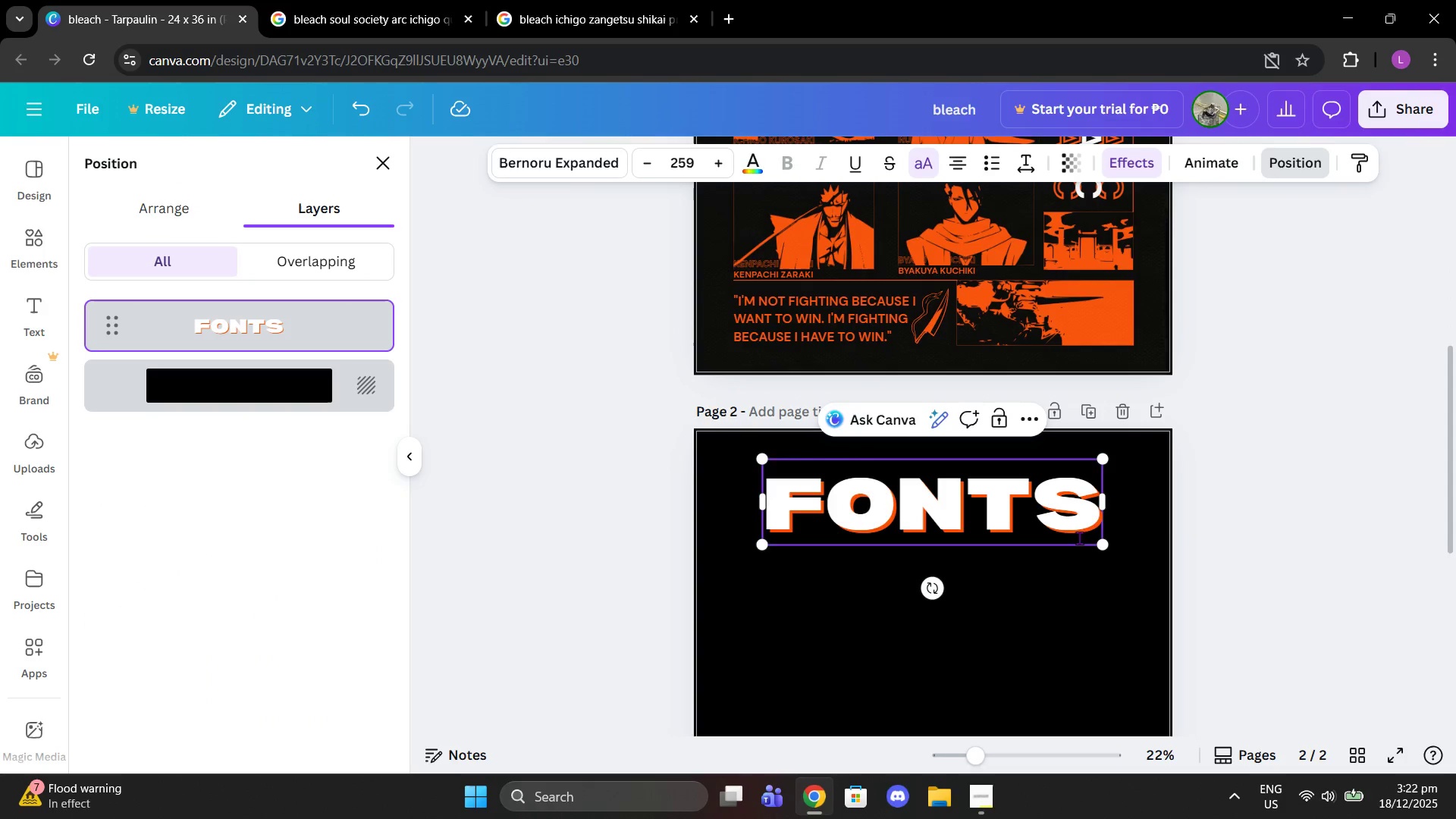 
left_click([1171, 523])
 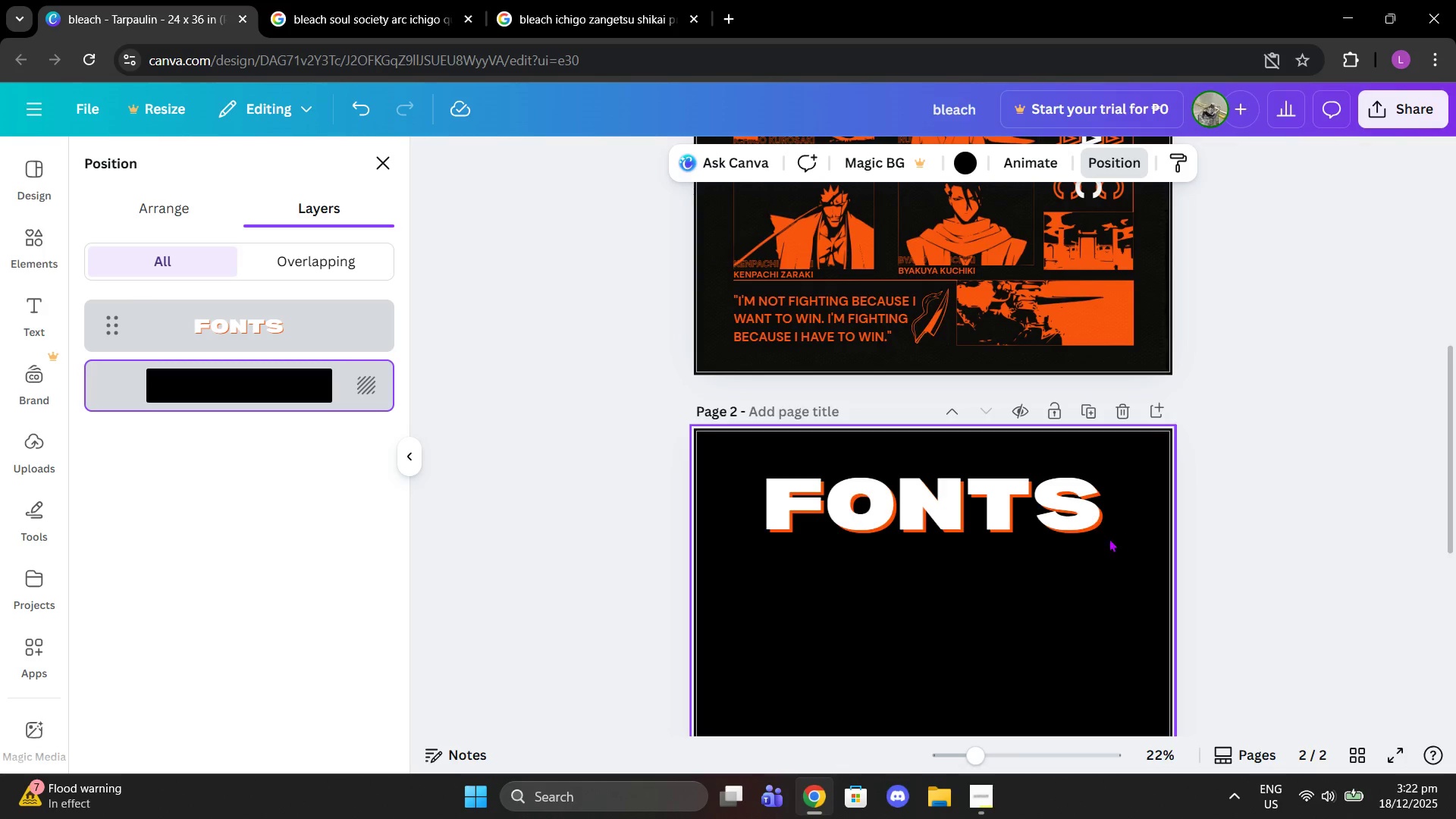 
left_click([1090, 538])
 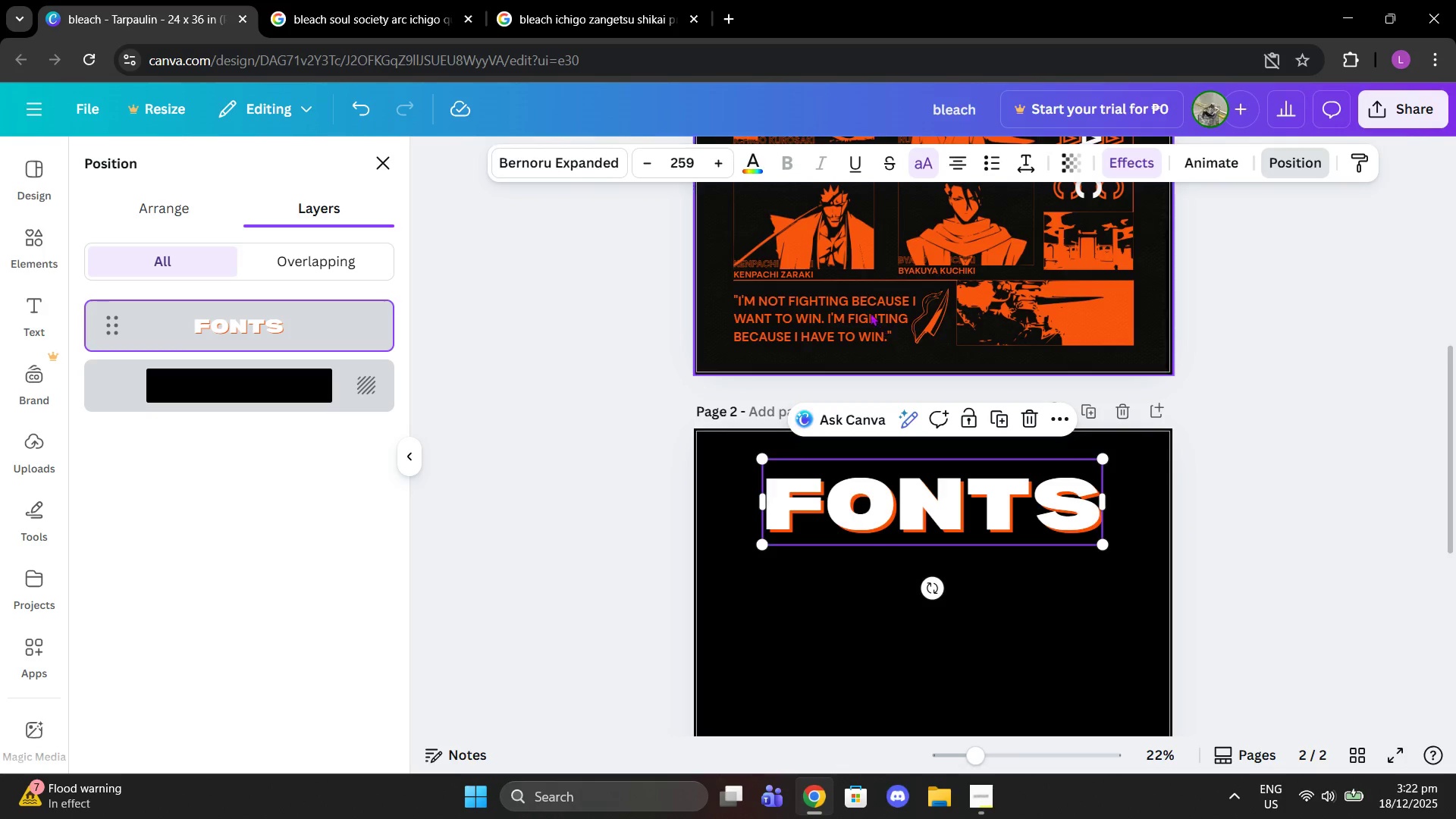 
left_click([868, 312])
 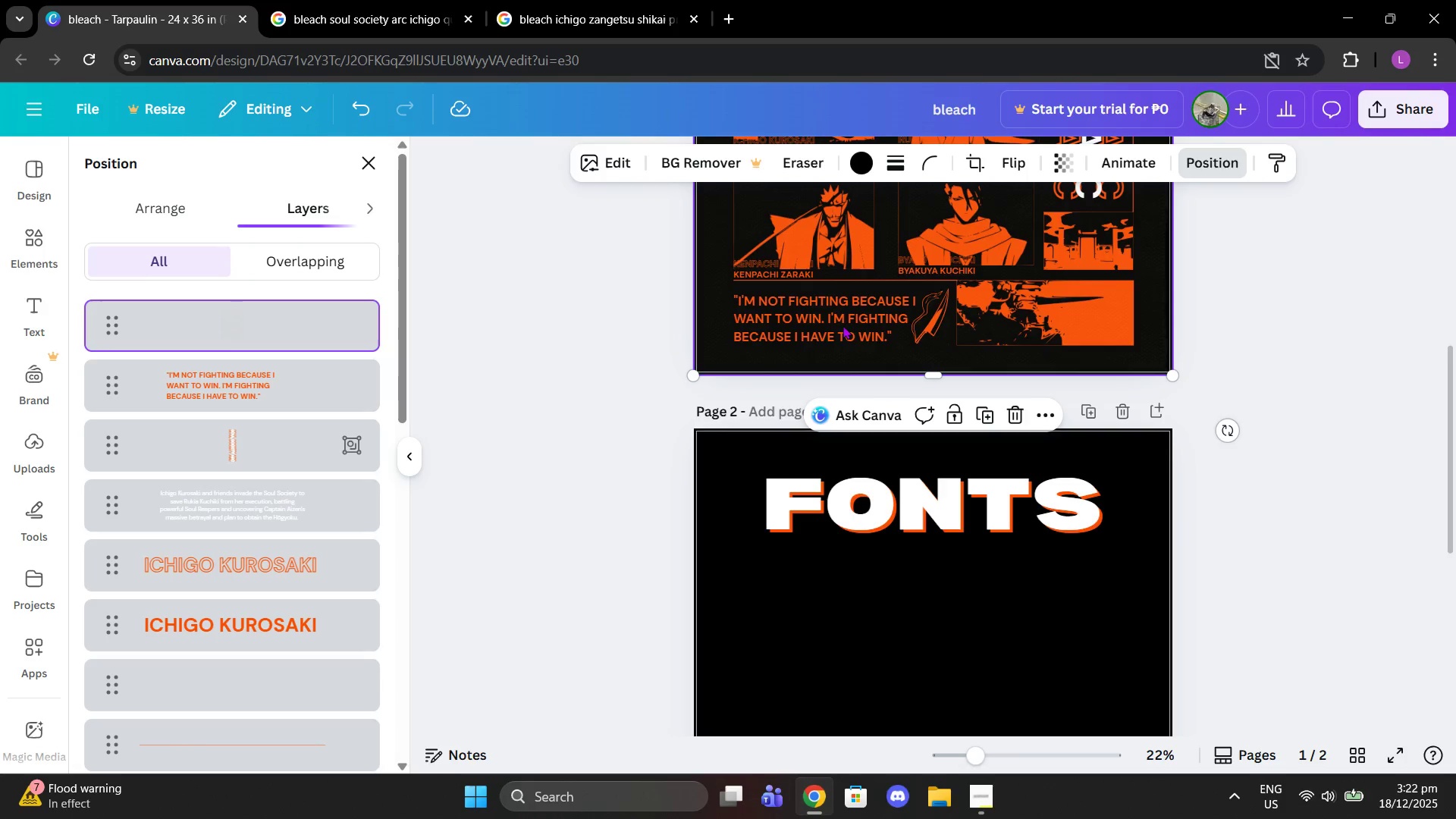 
left_click([835, 325])
 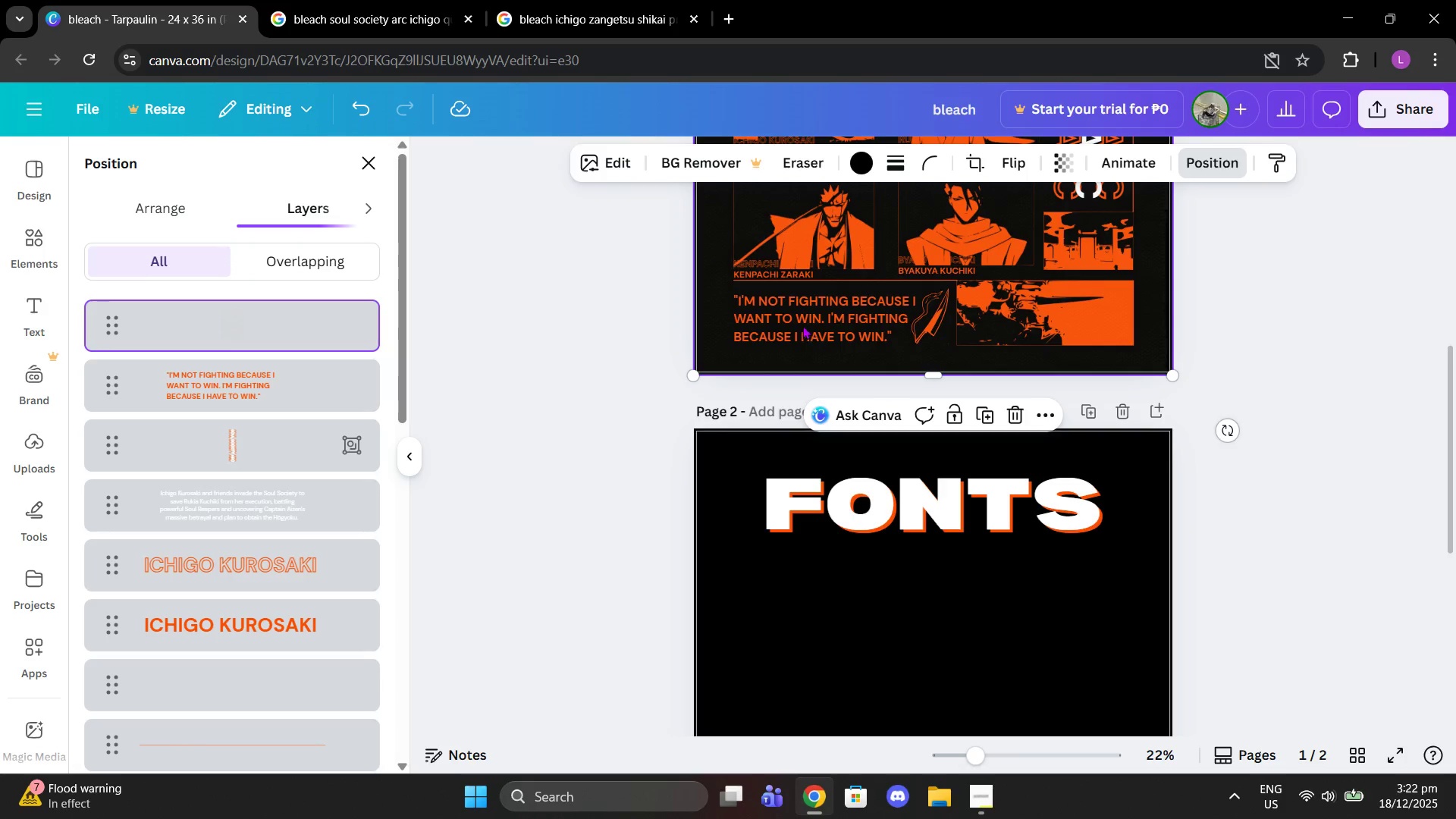 
left_click([801, 325])
 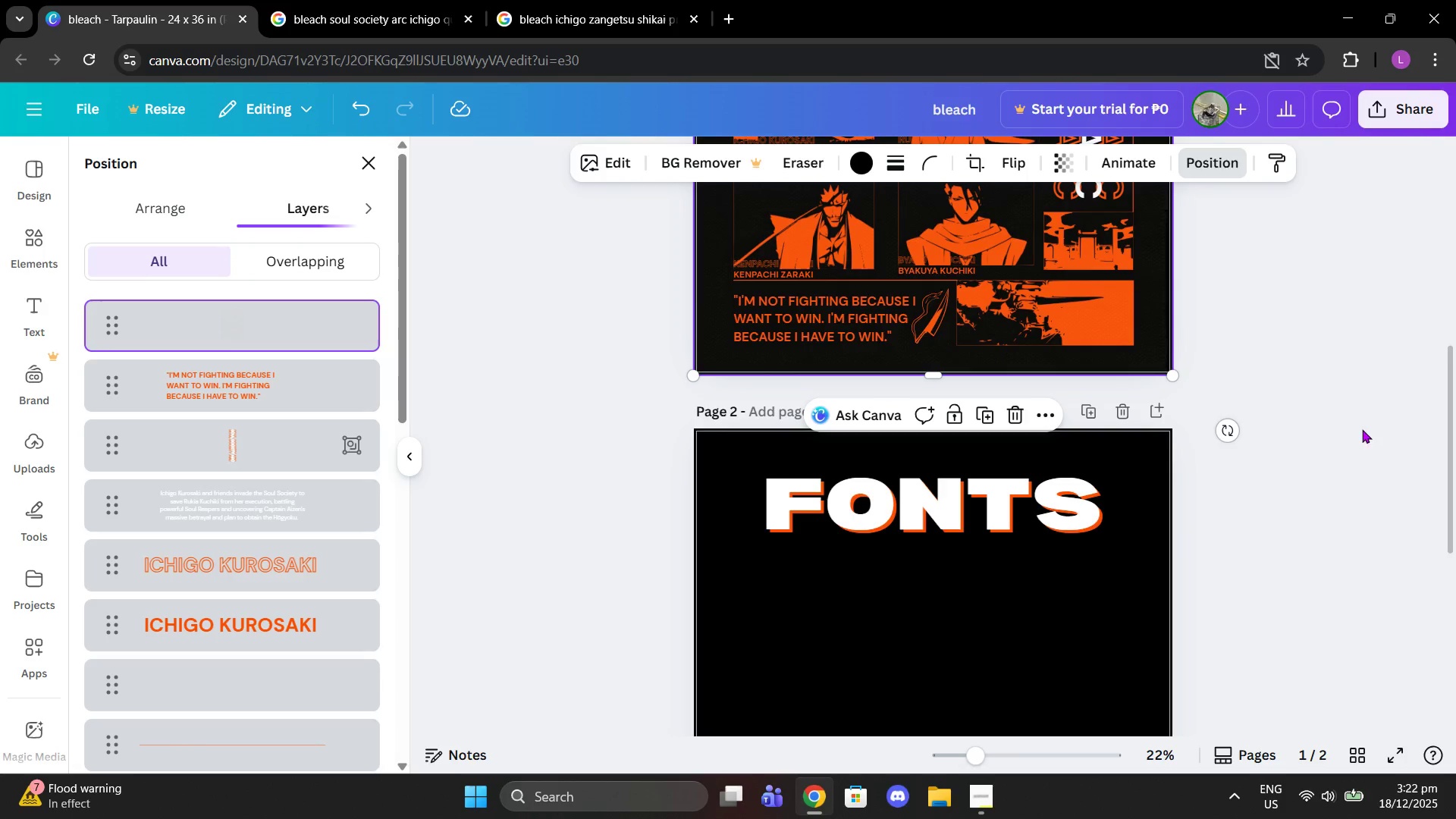 
left_click([1372, 417])
 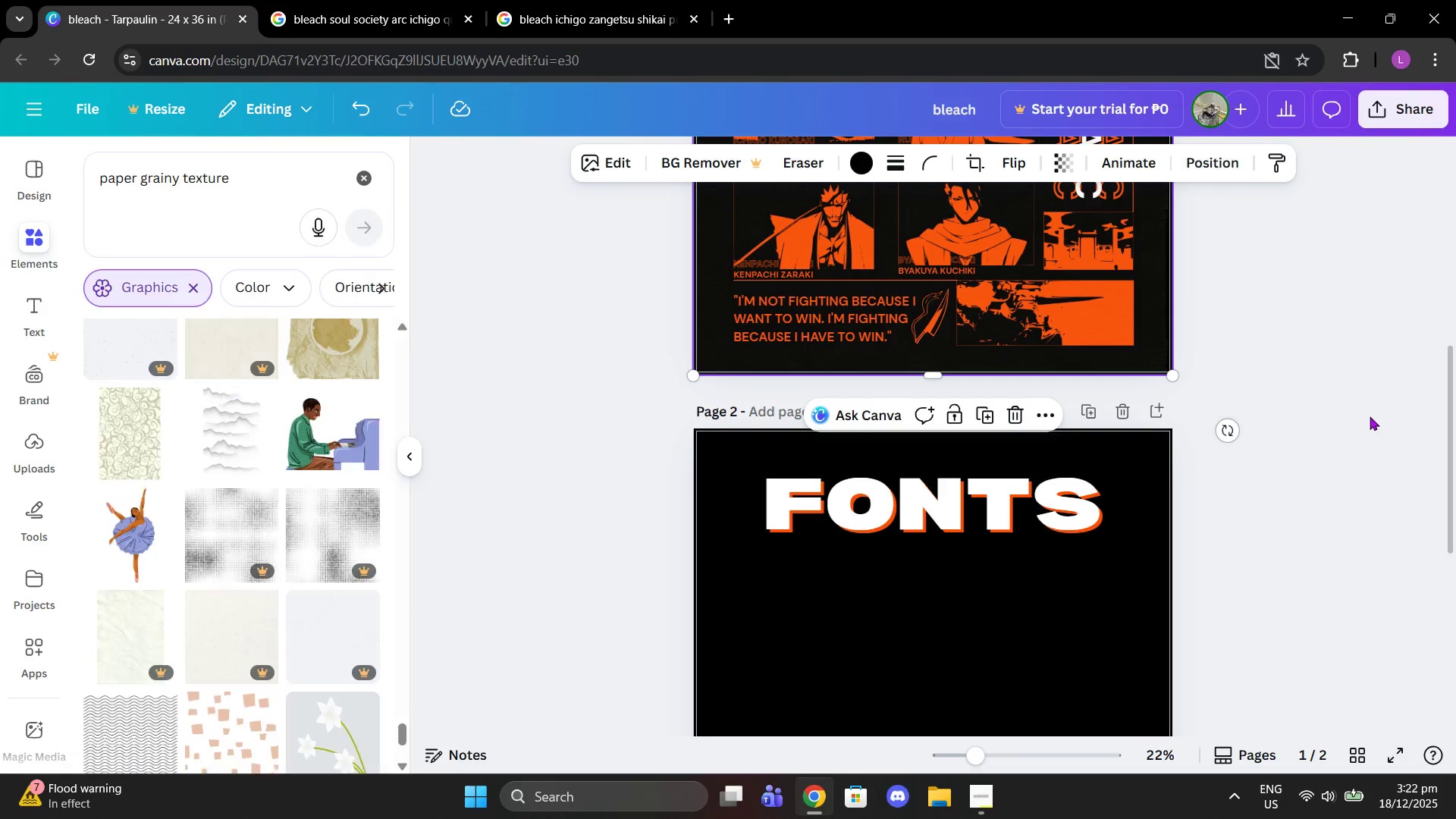 
scroll: coordinate [896, 337], scroll_direction: up, amount: 6.0
 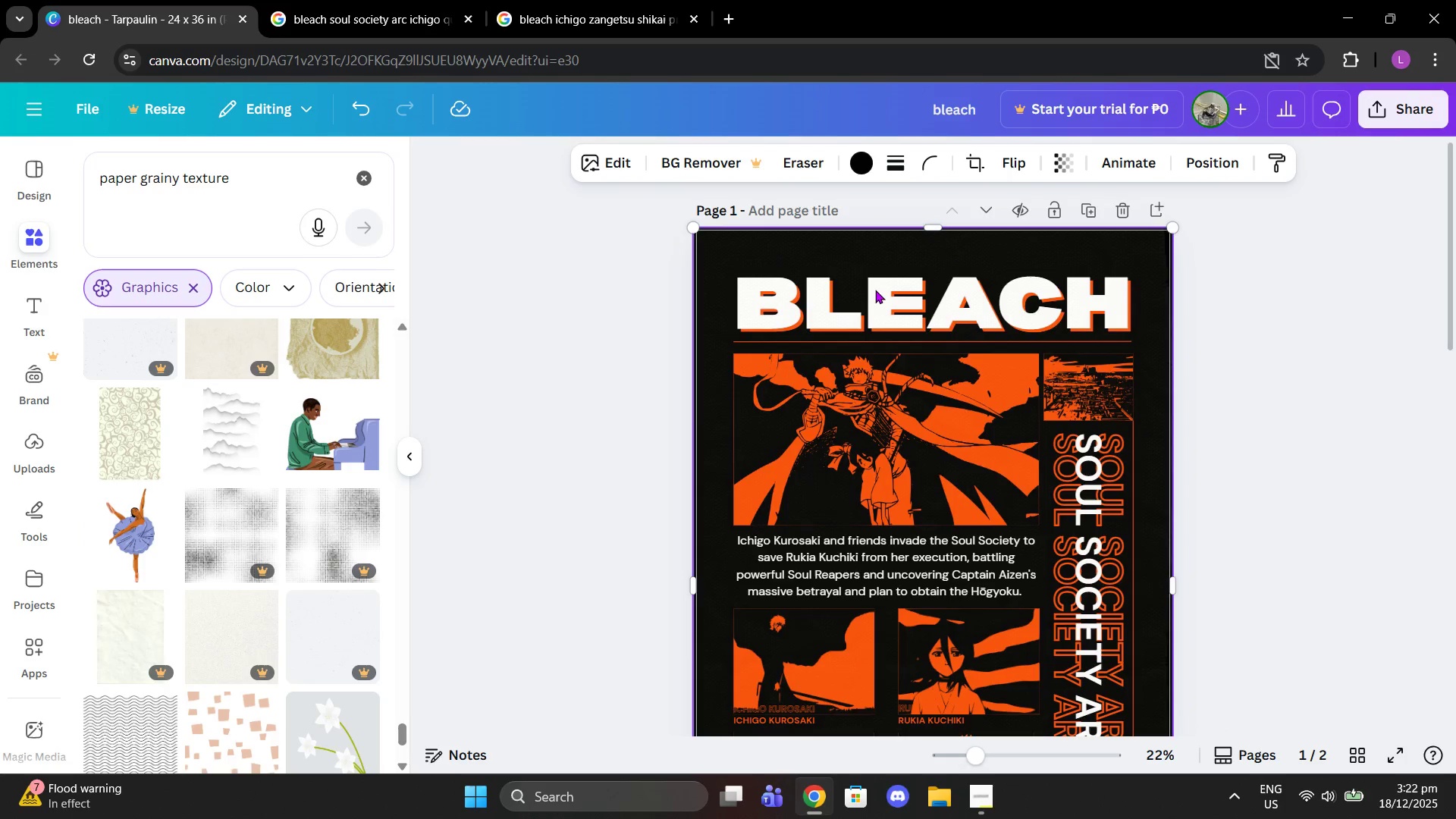 
left_click([876, 290])
 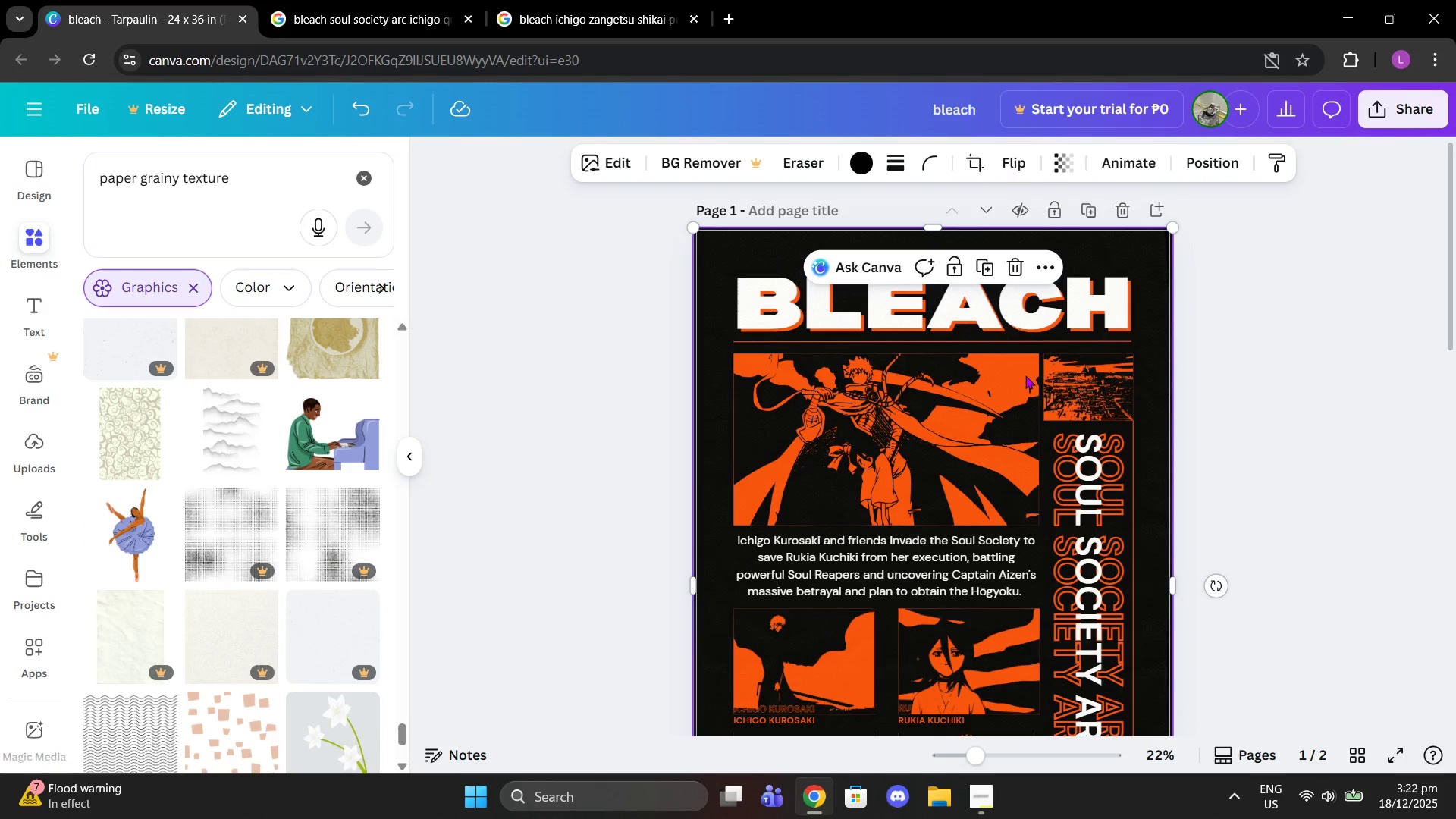 
scroll: coordinate [1094, 420], scroll_direction: down, amount: 8.0
 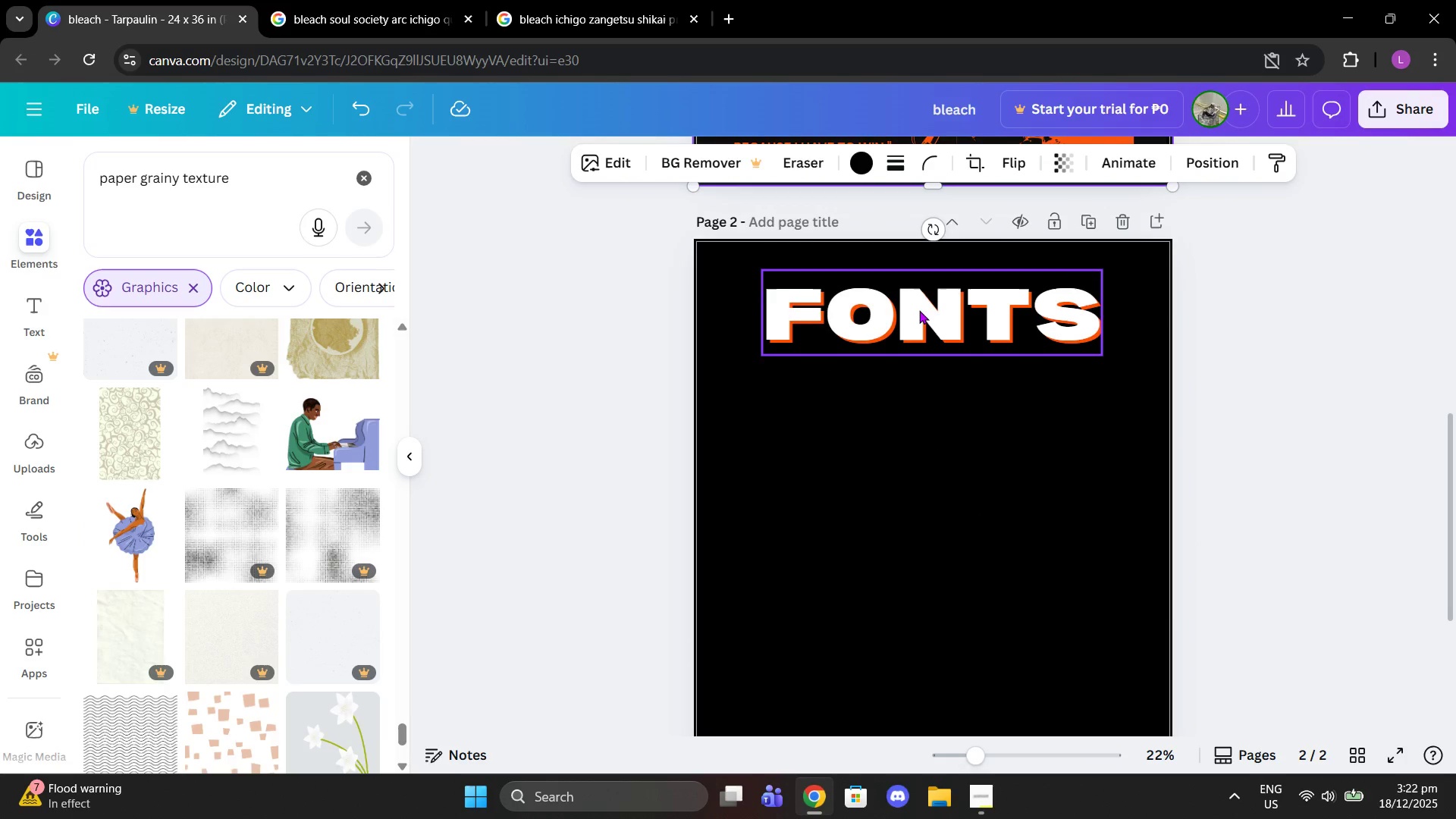 
left_click([915, 293])
 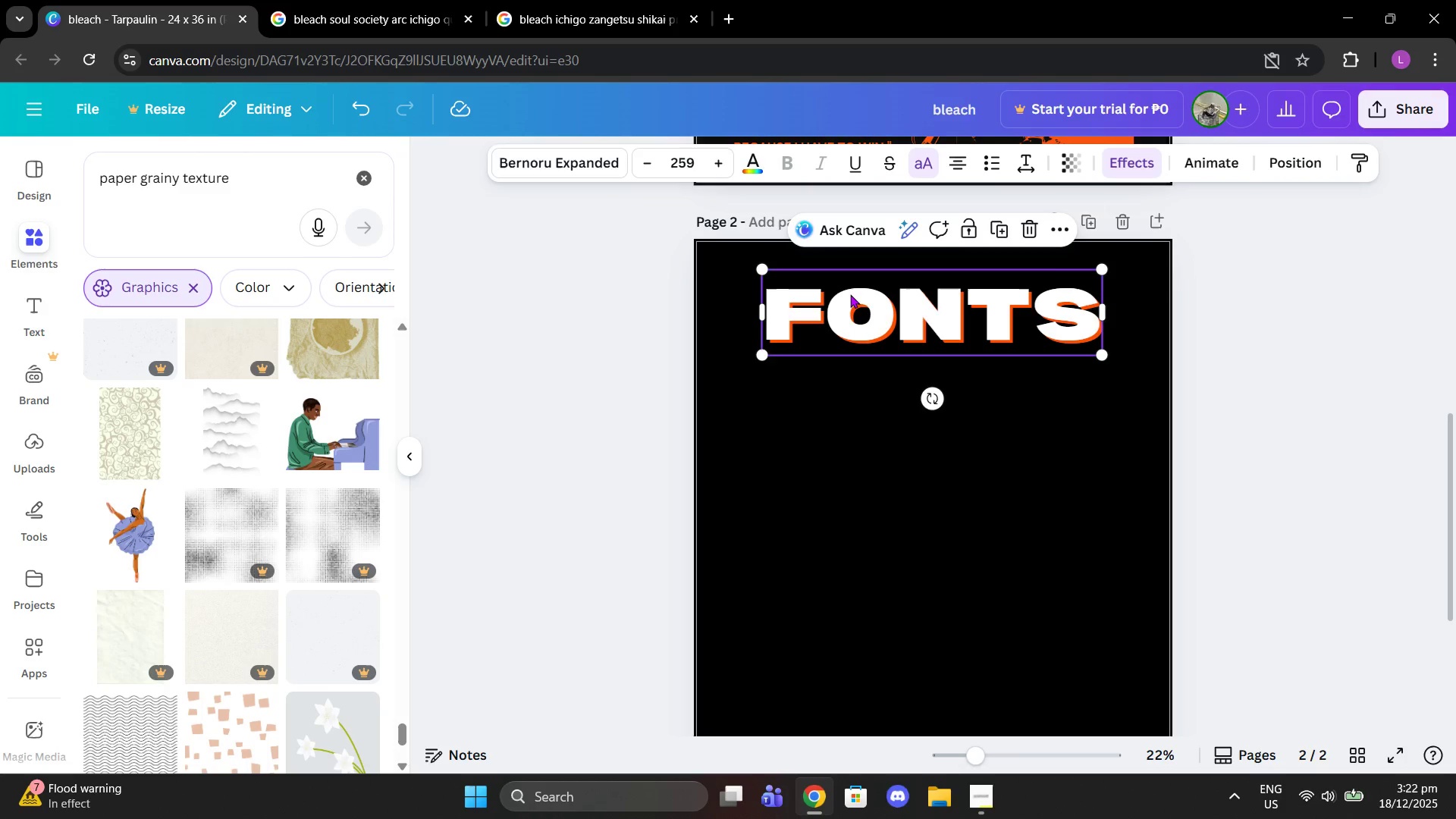 
key(Control+ControlLeft)
 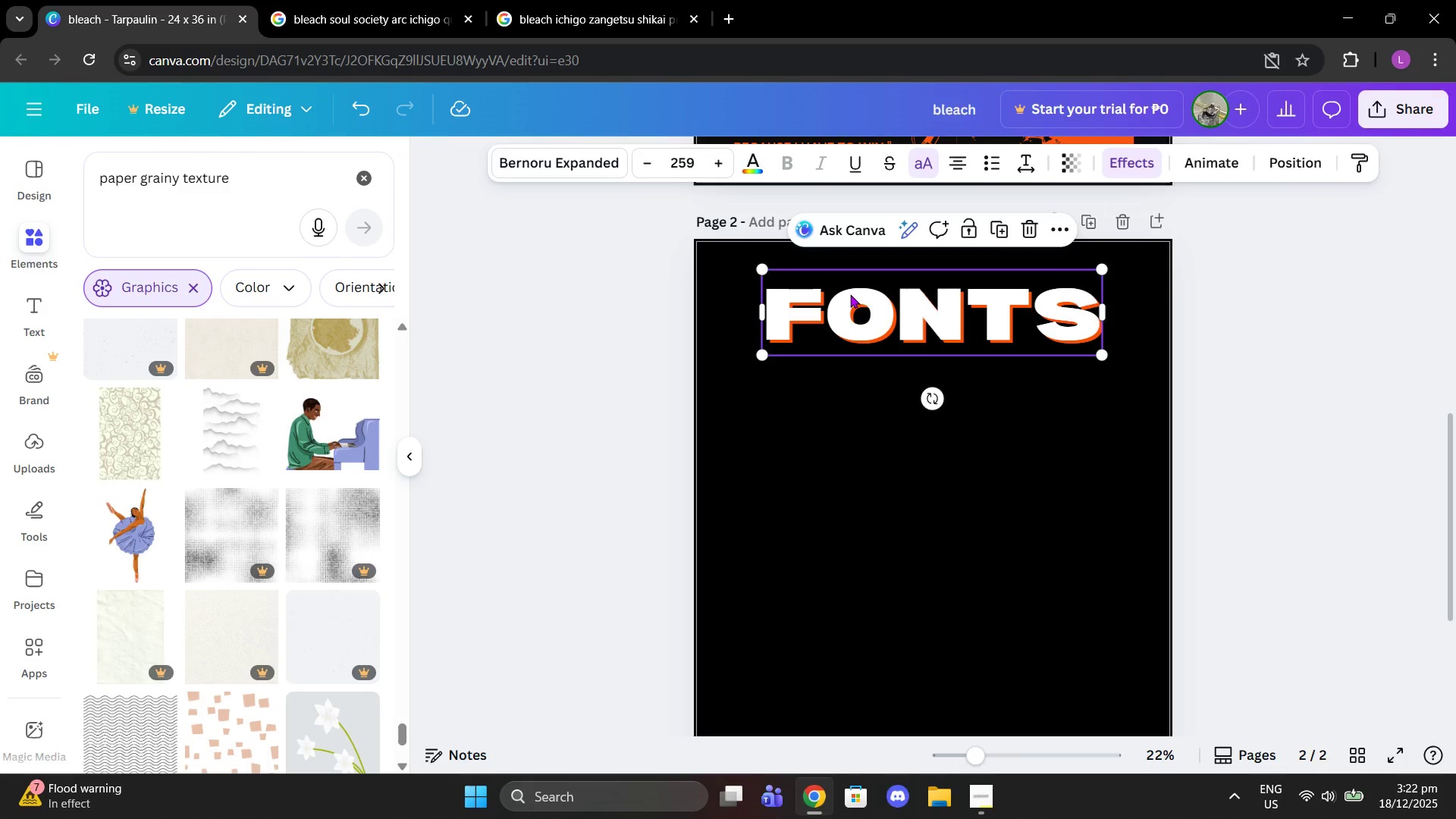 
key(Control+C)
 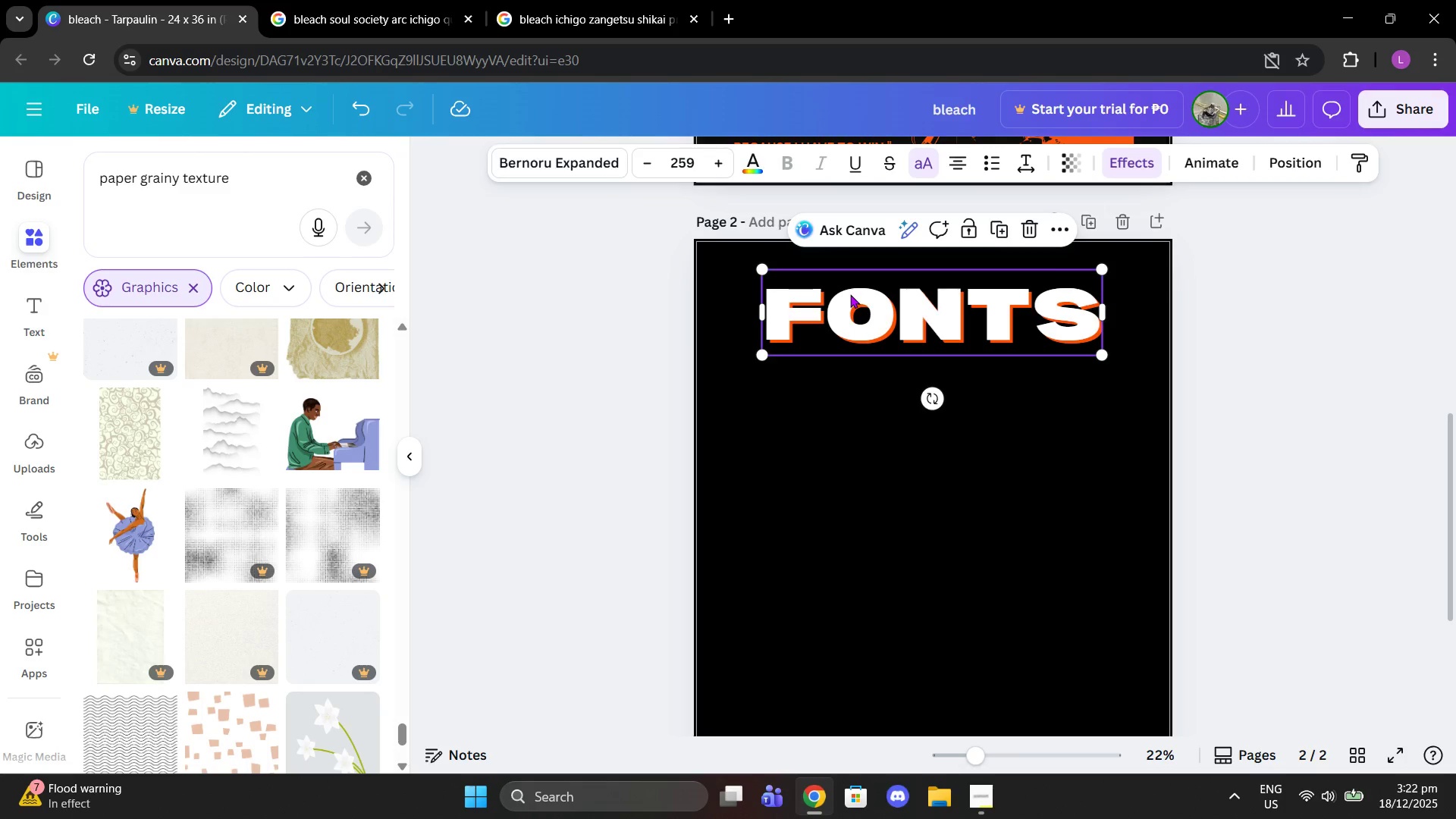 
key(Control+ControlLeft)
 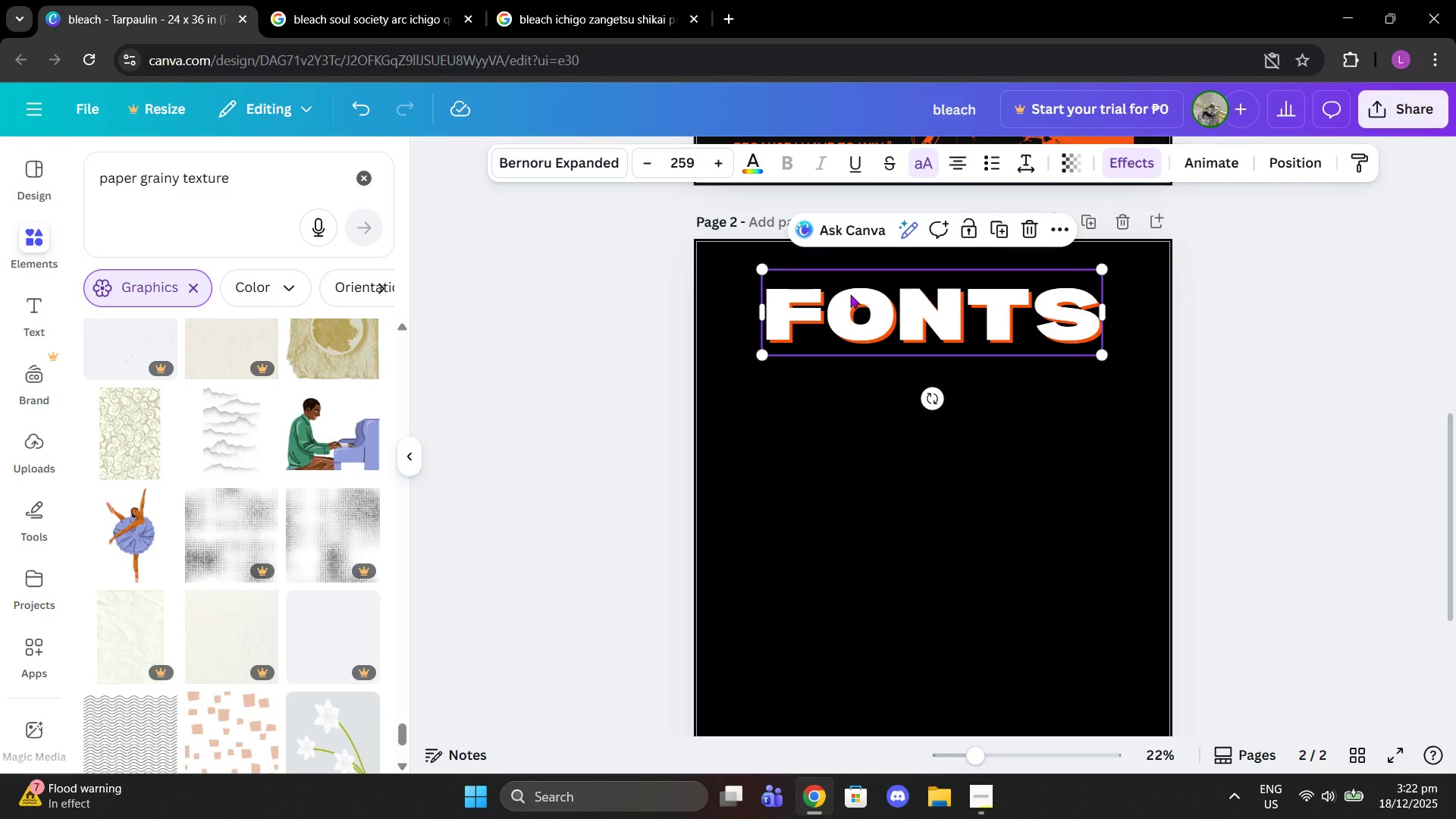 
key(Control+V)
 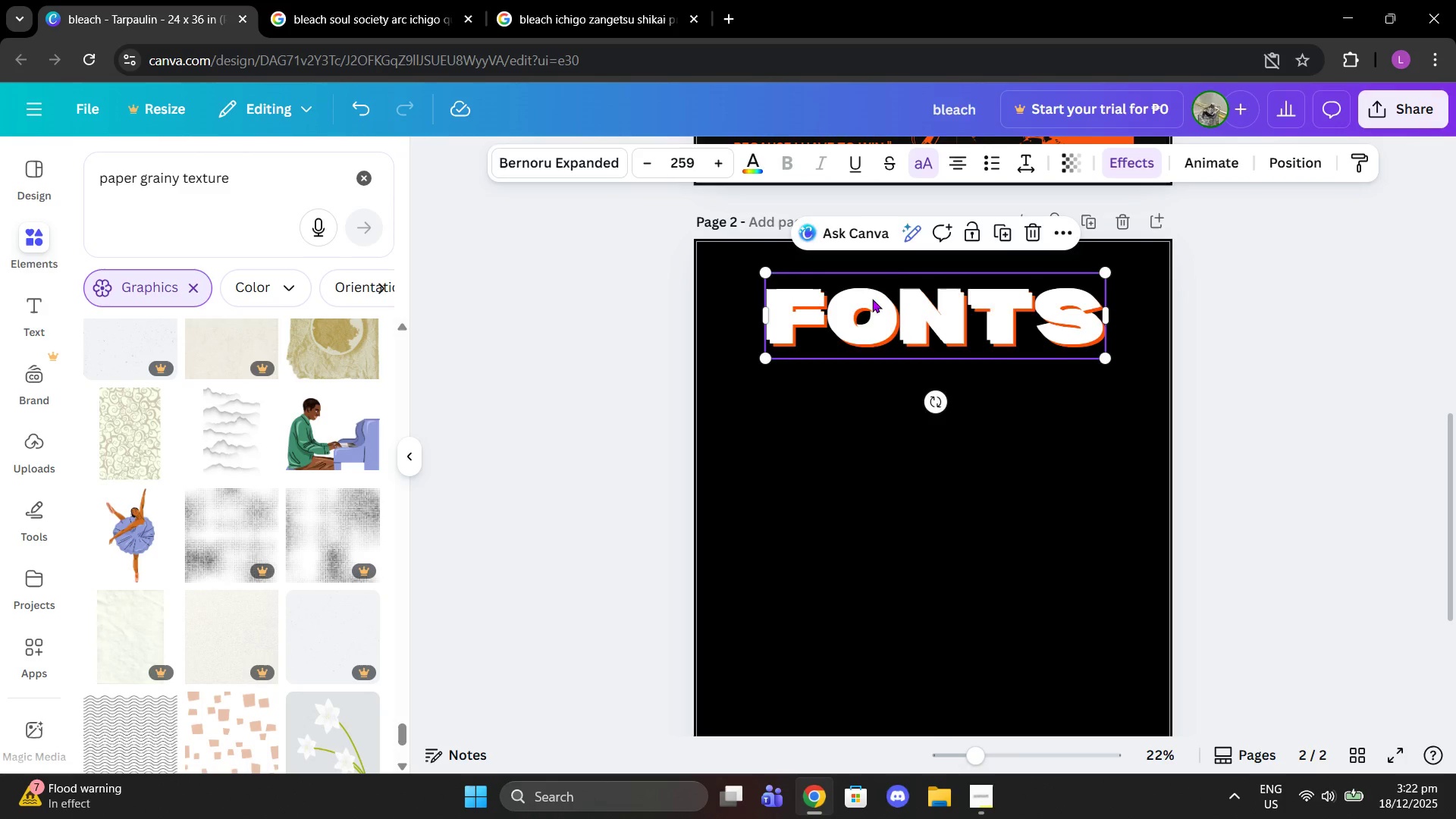 
left_click_drag(start_coordinate=[872, 299], to_coordinate=[865, 400])
 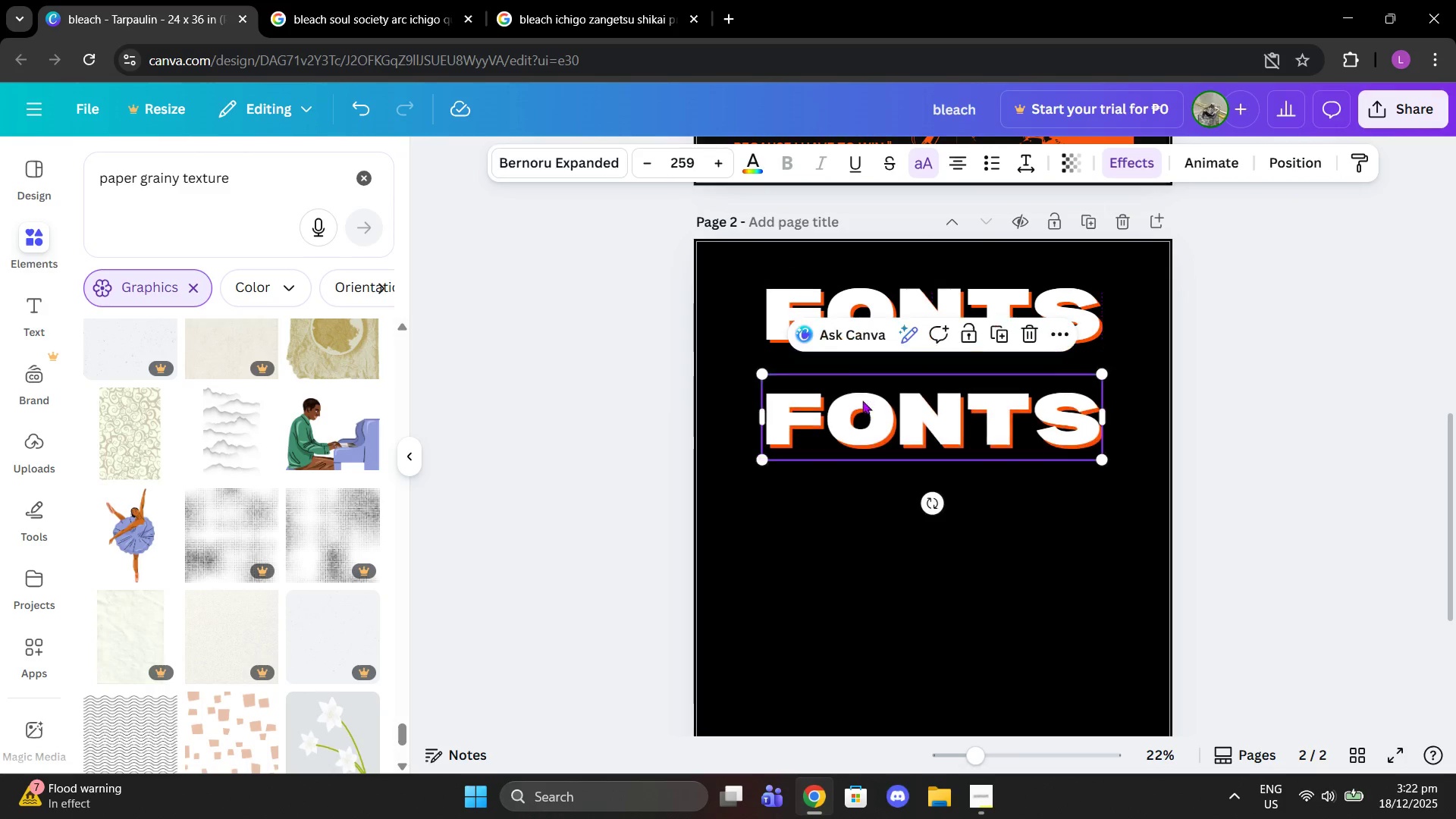 
double_click([862, 400])
 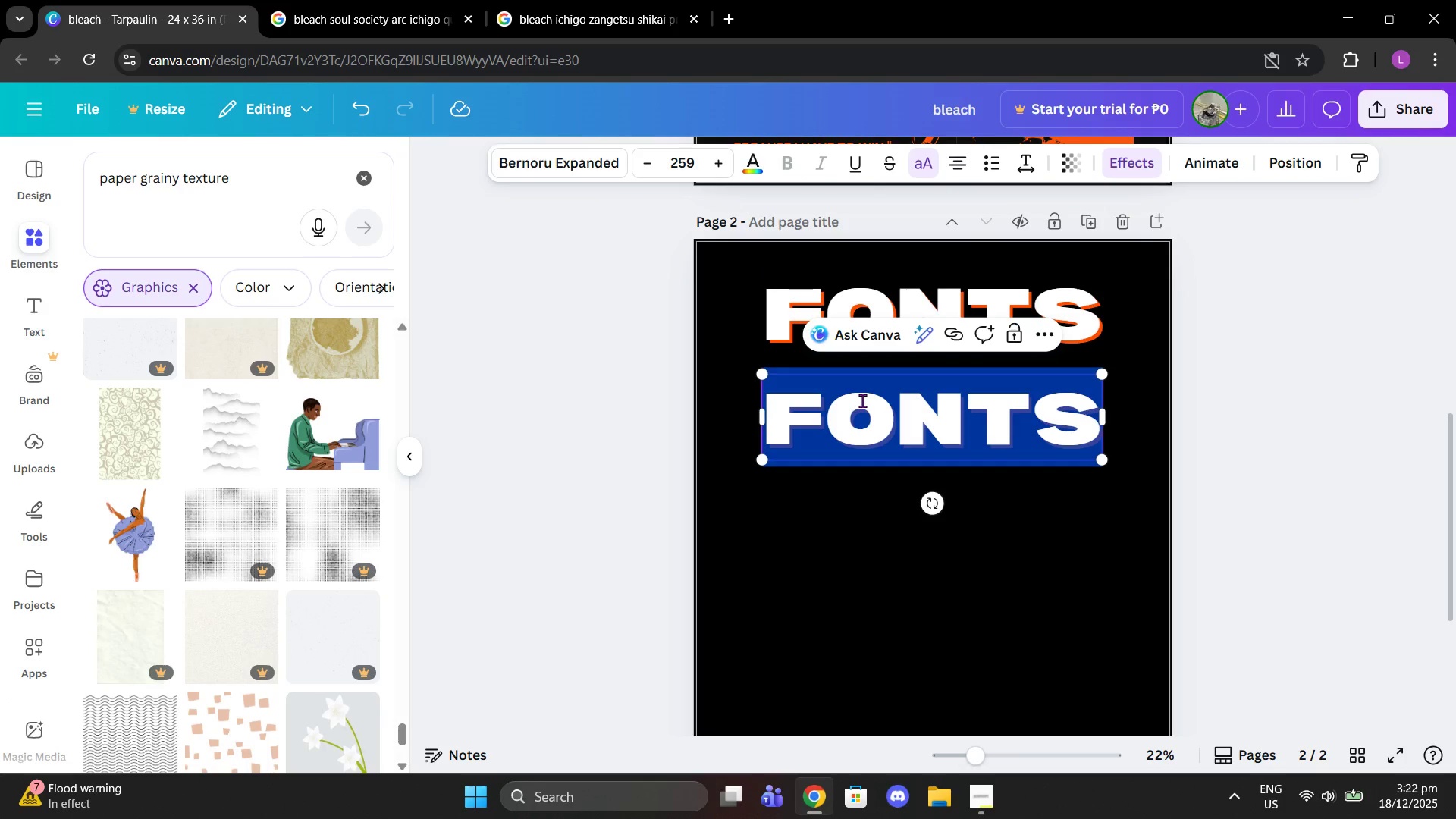 
type(Bernoru expanded)
 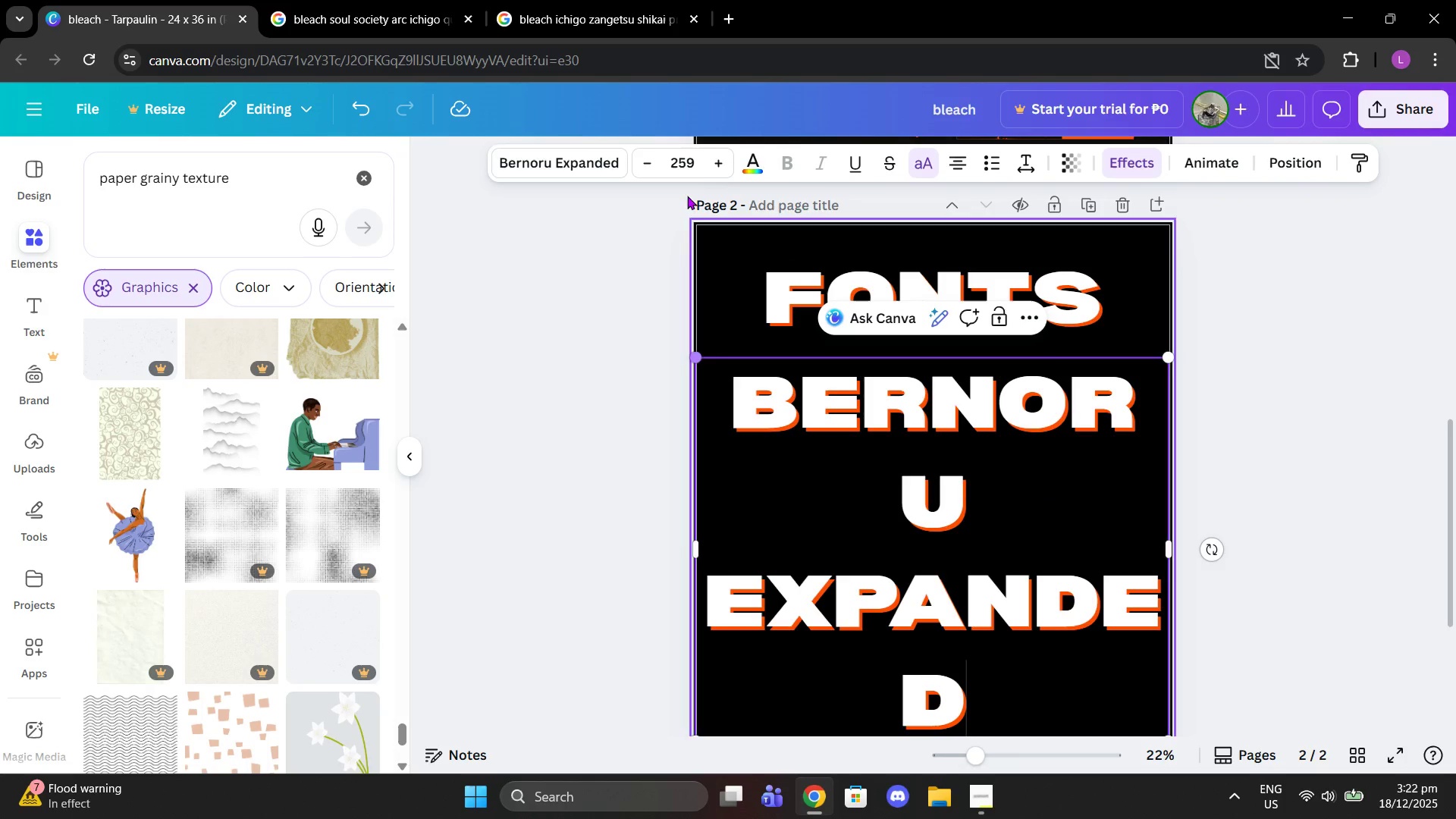 
double_click([645, 152])
 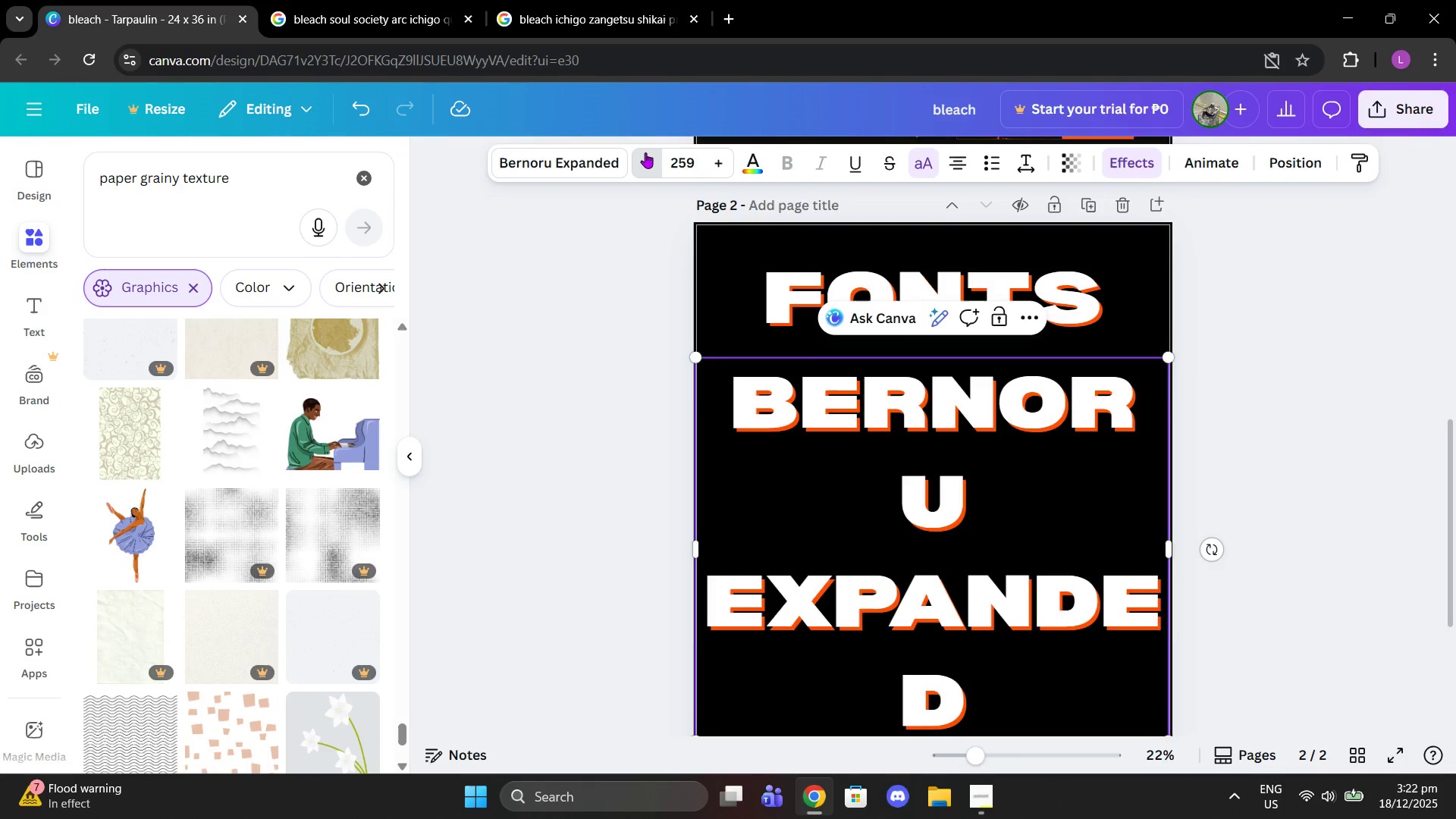 
triple_click([645, 152])
 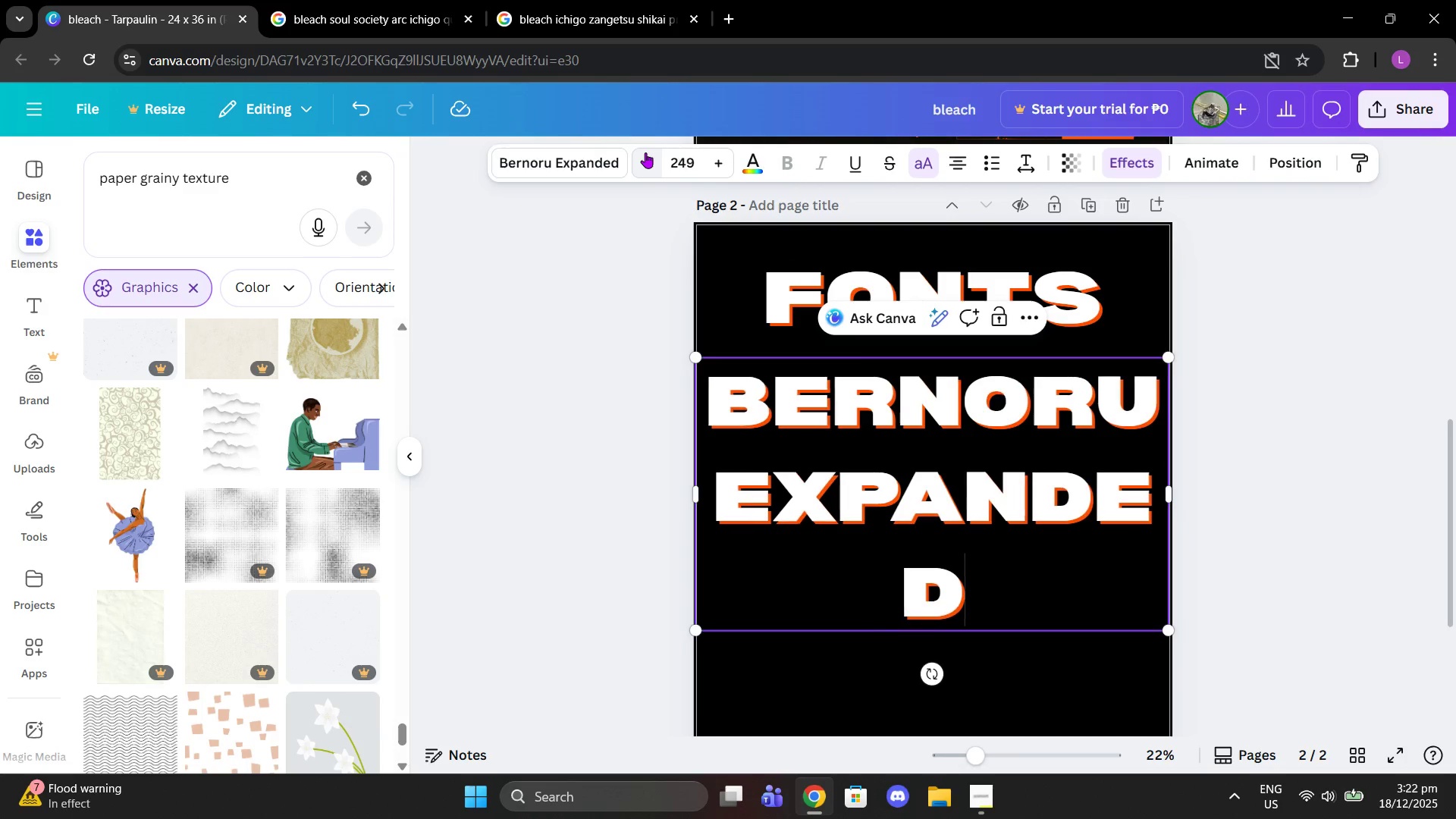 
triple_click([645, 152])
 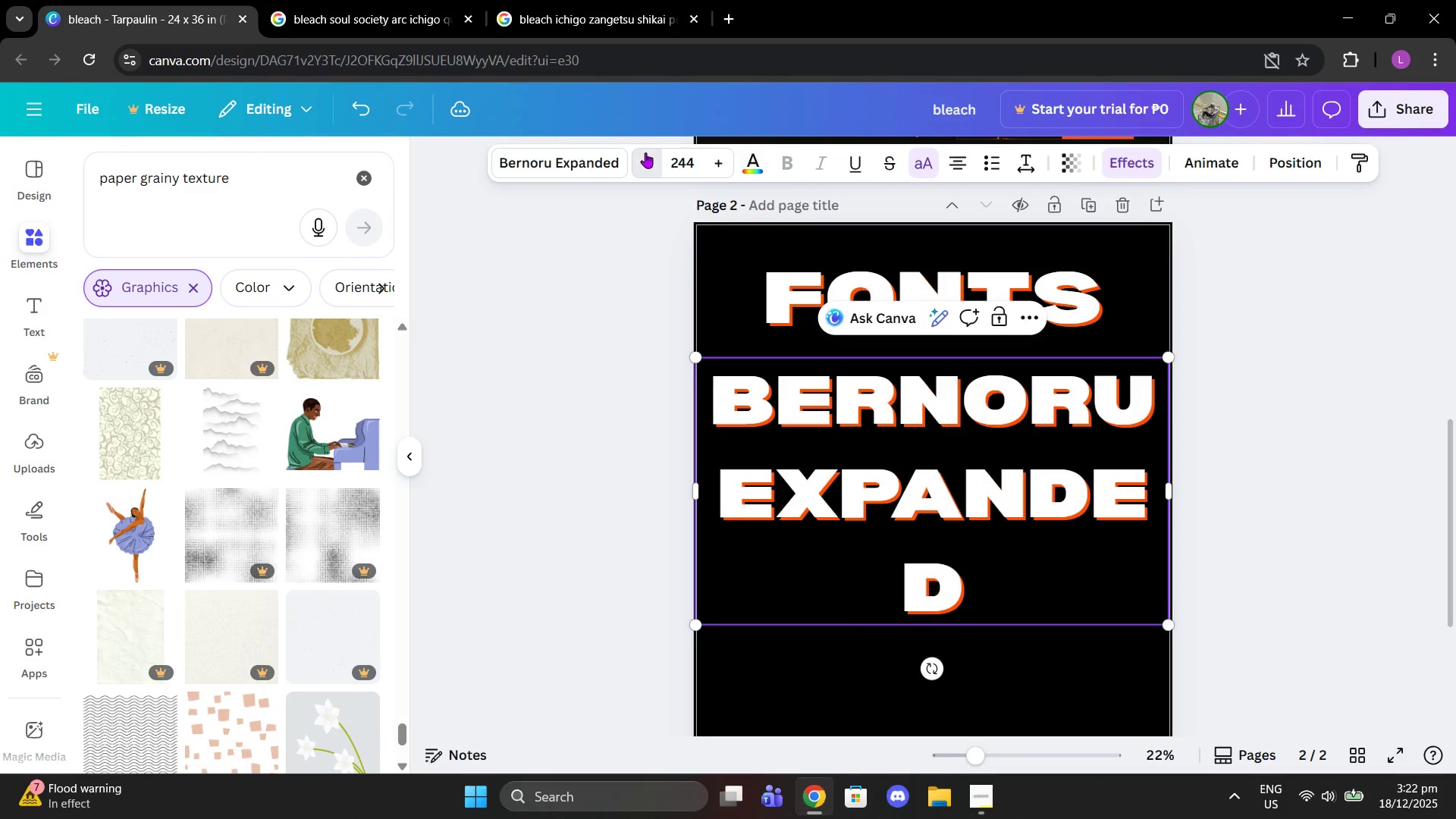 
double_click([645, 152])
 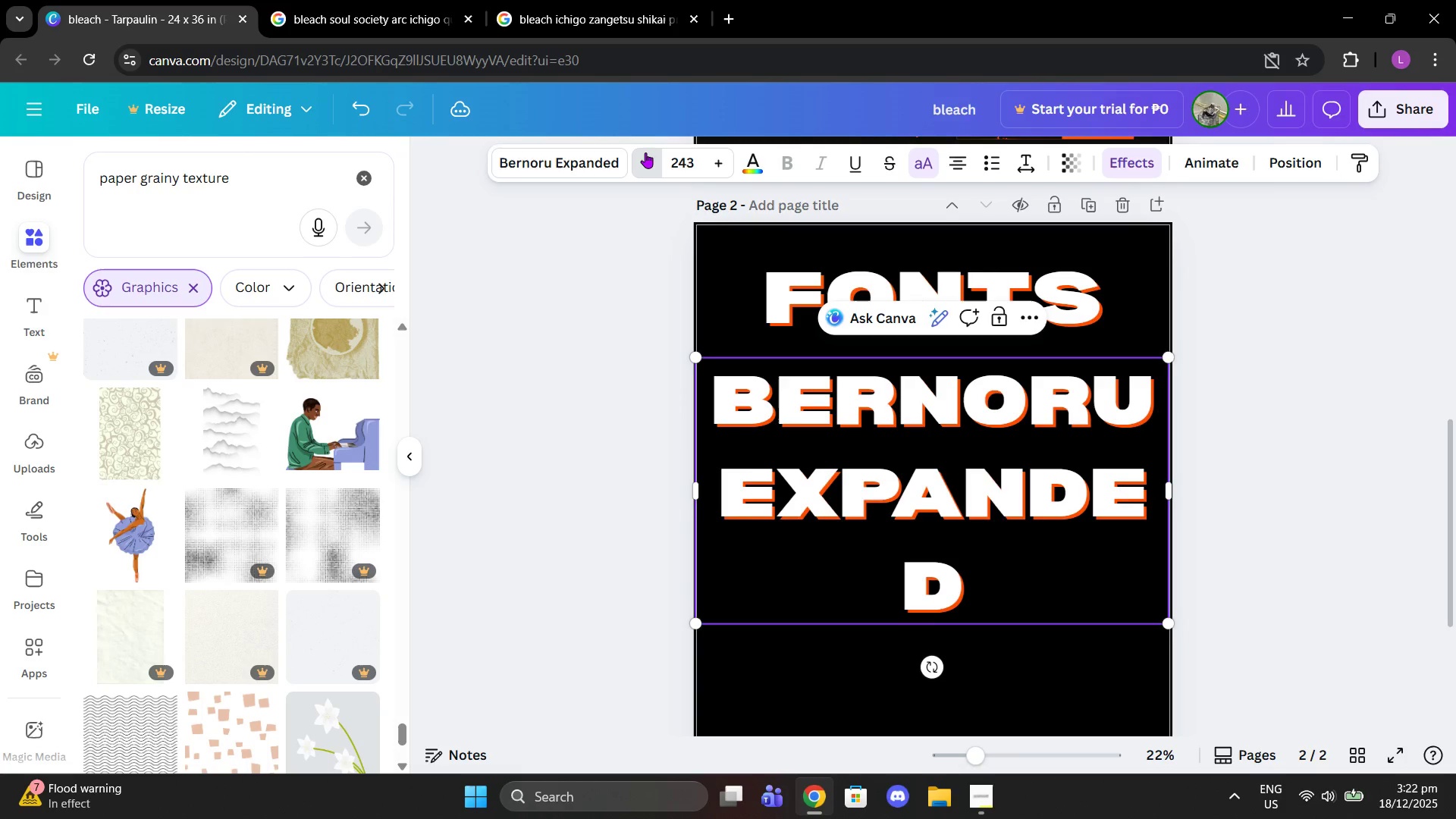 
triple_click([645, 152])
 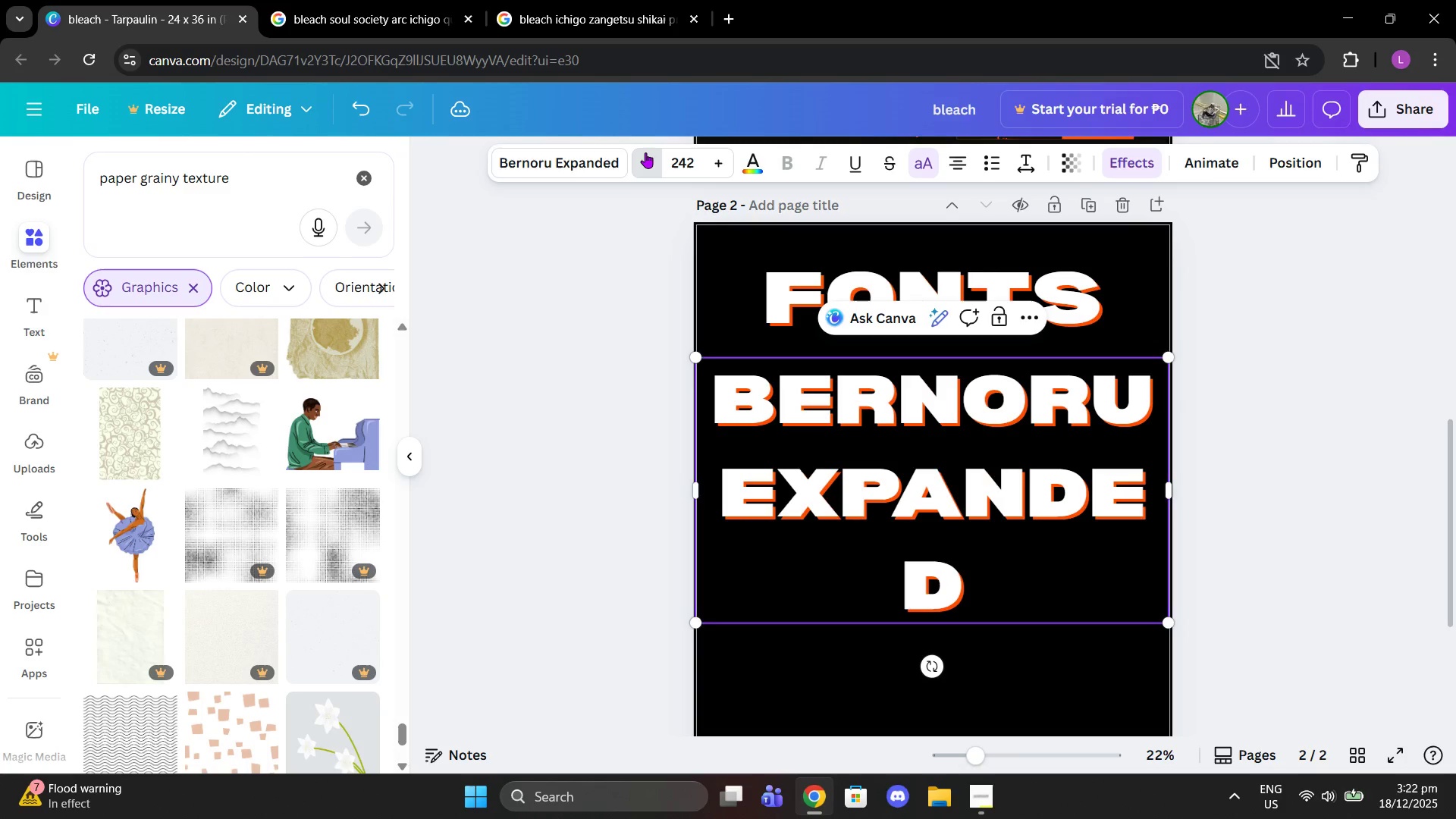 
triple_click([645, 152])
 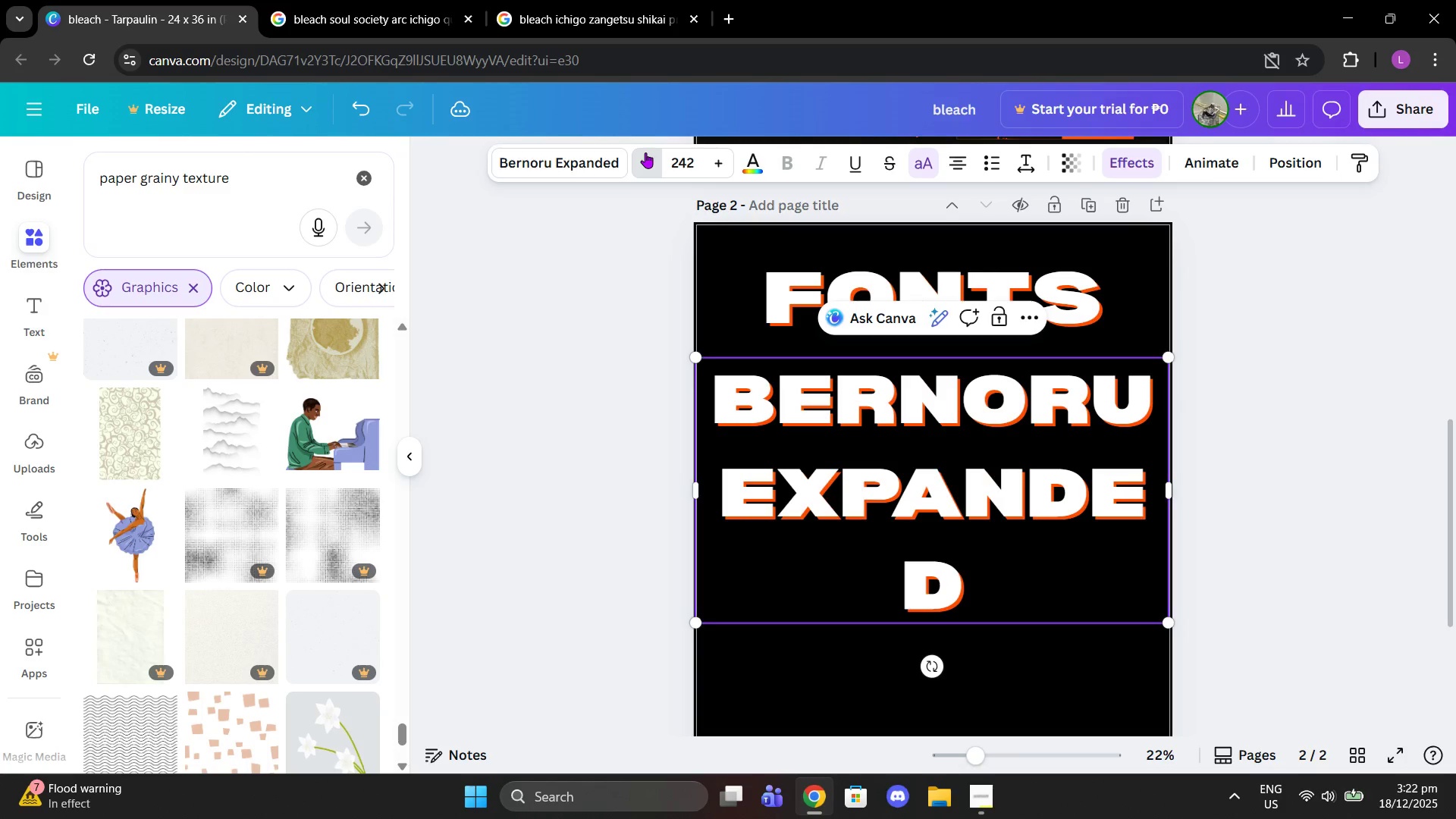 
triple_click([645, 152])
 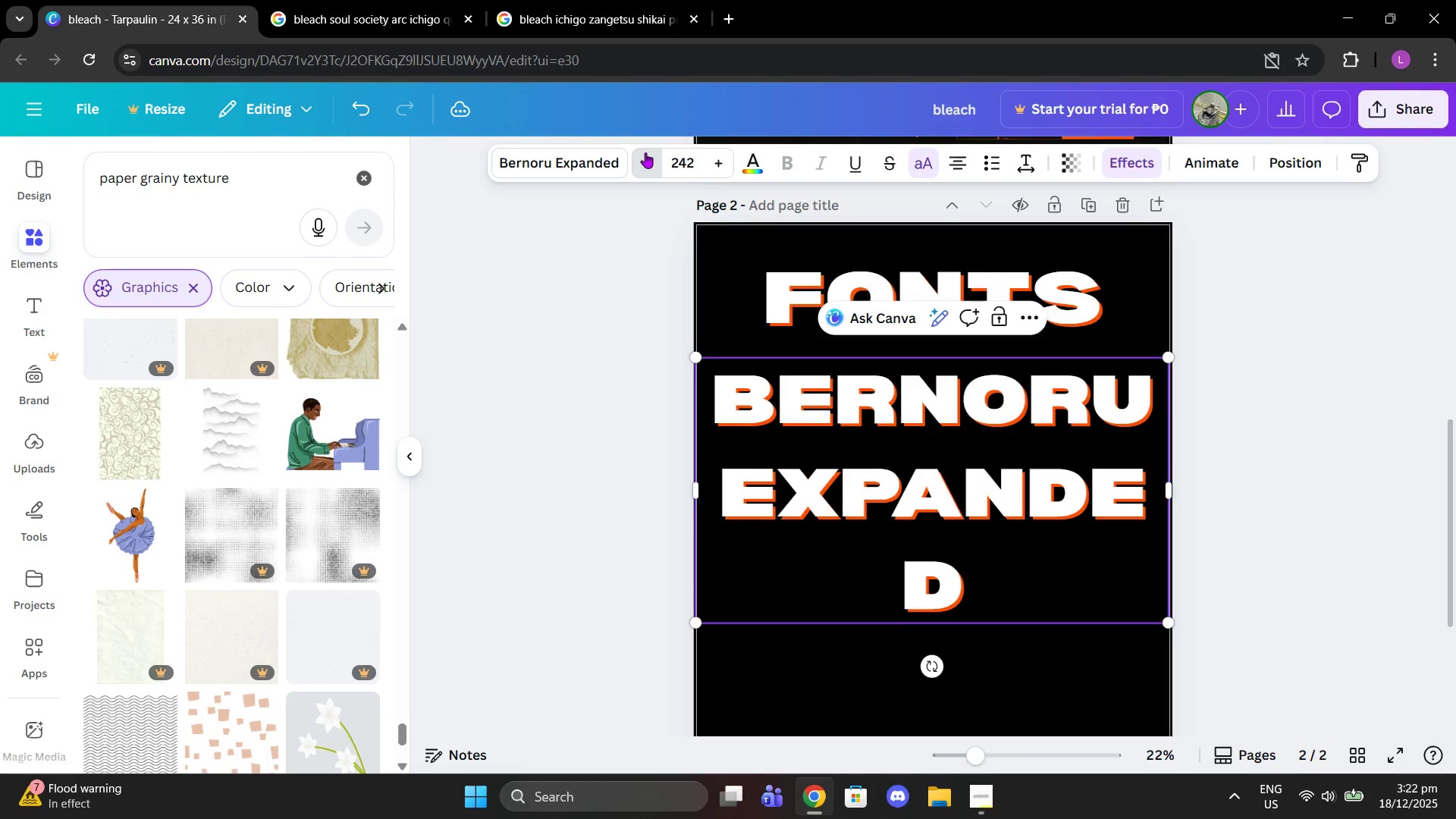 
triple_click([645, 152])
 